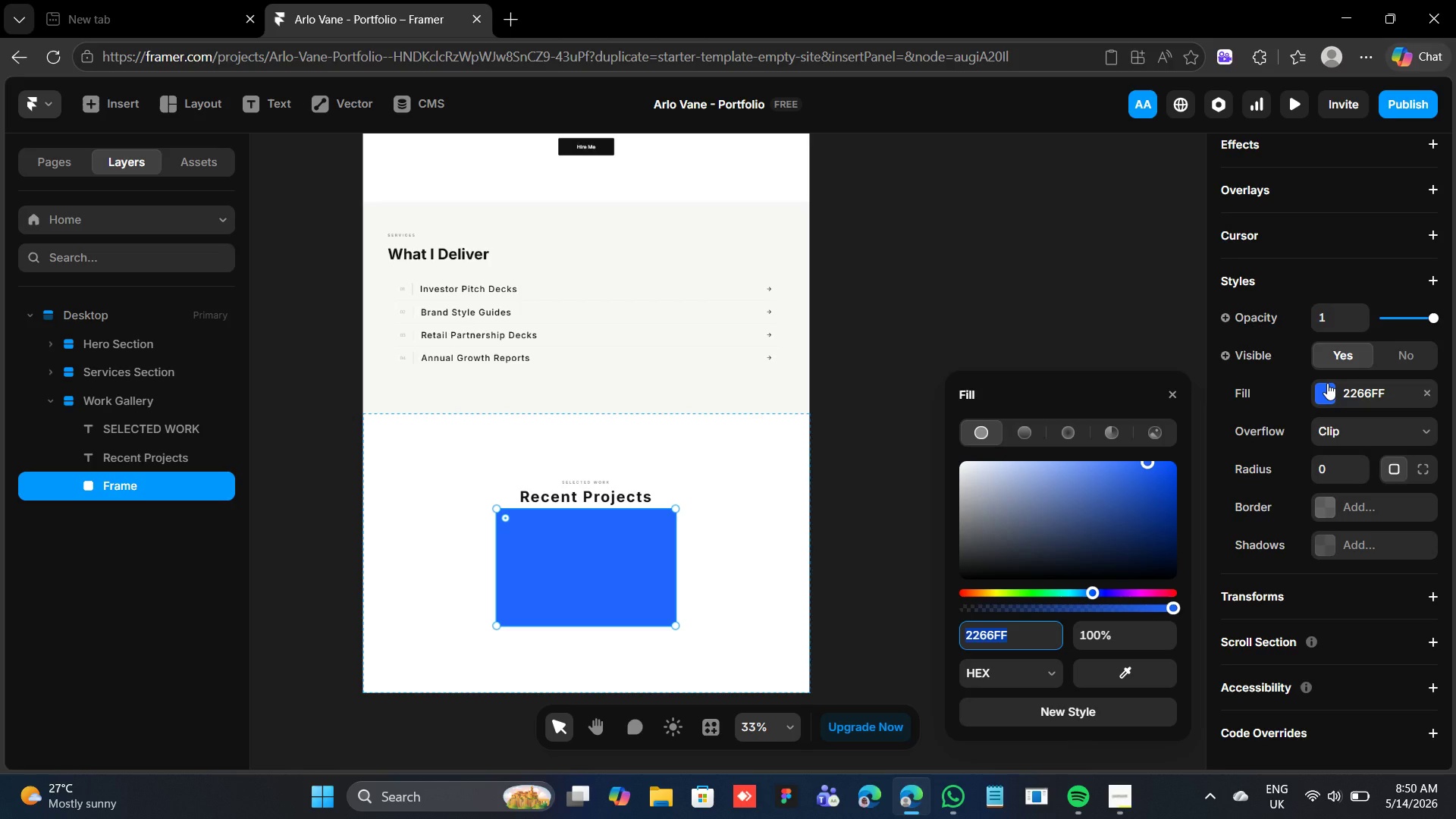 
type(E8E8E8)
 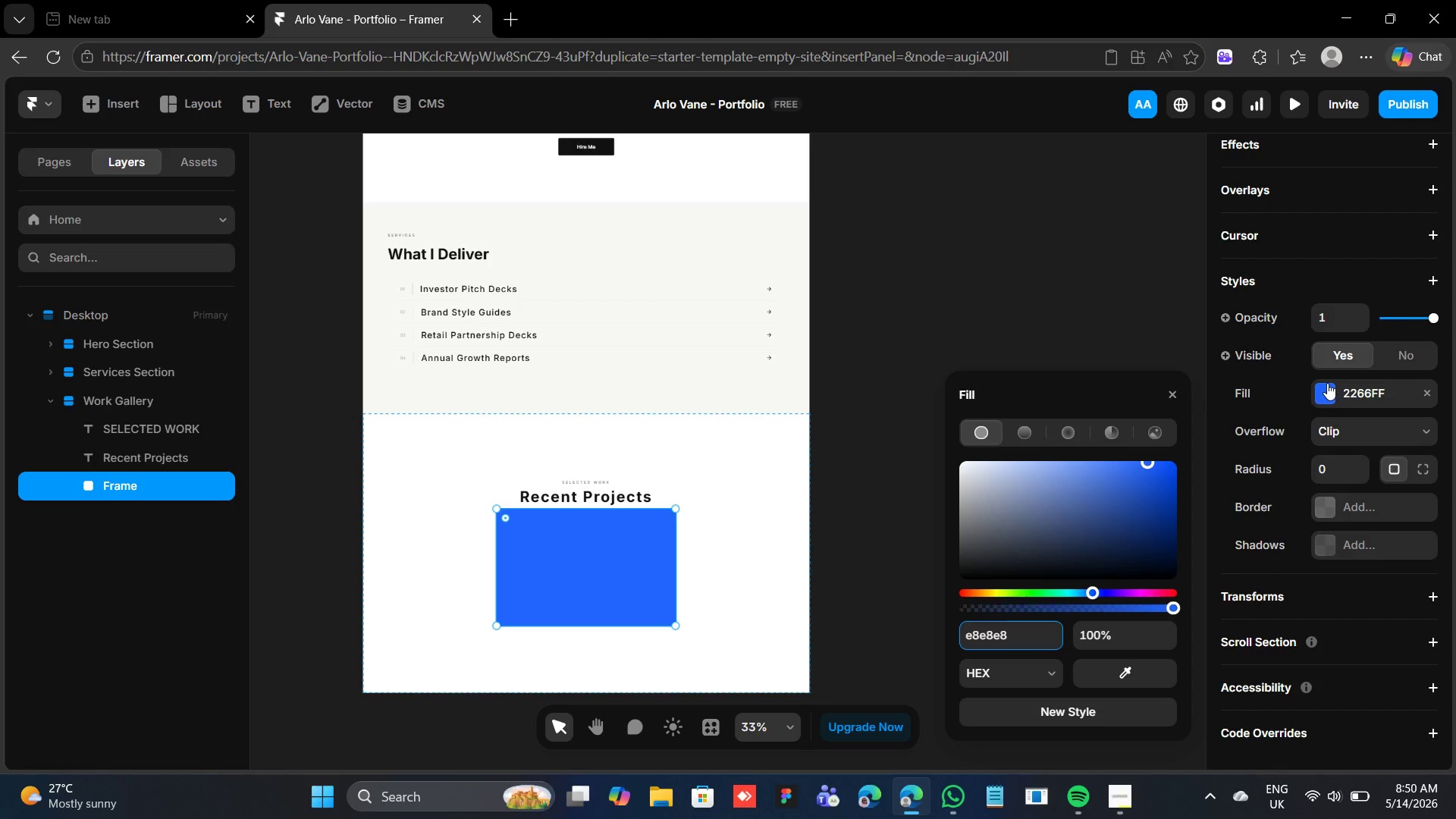 
key(Enter)
 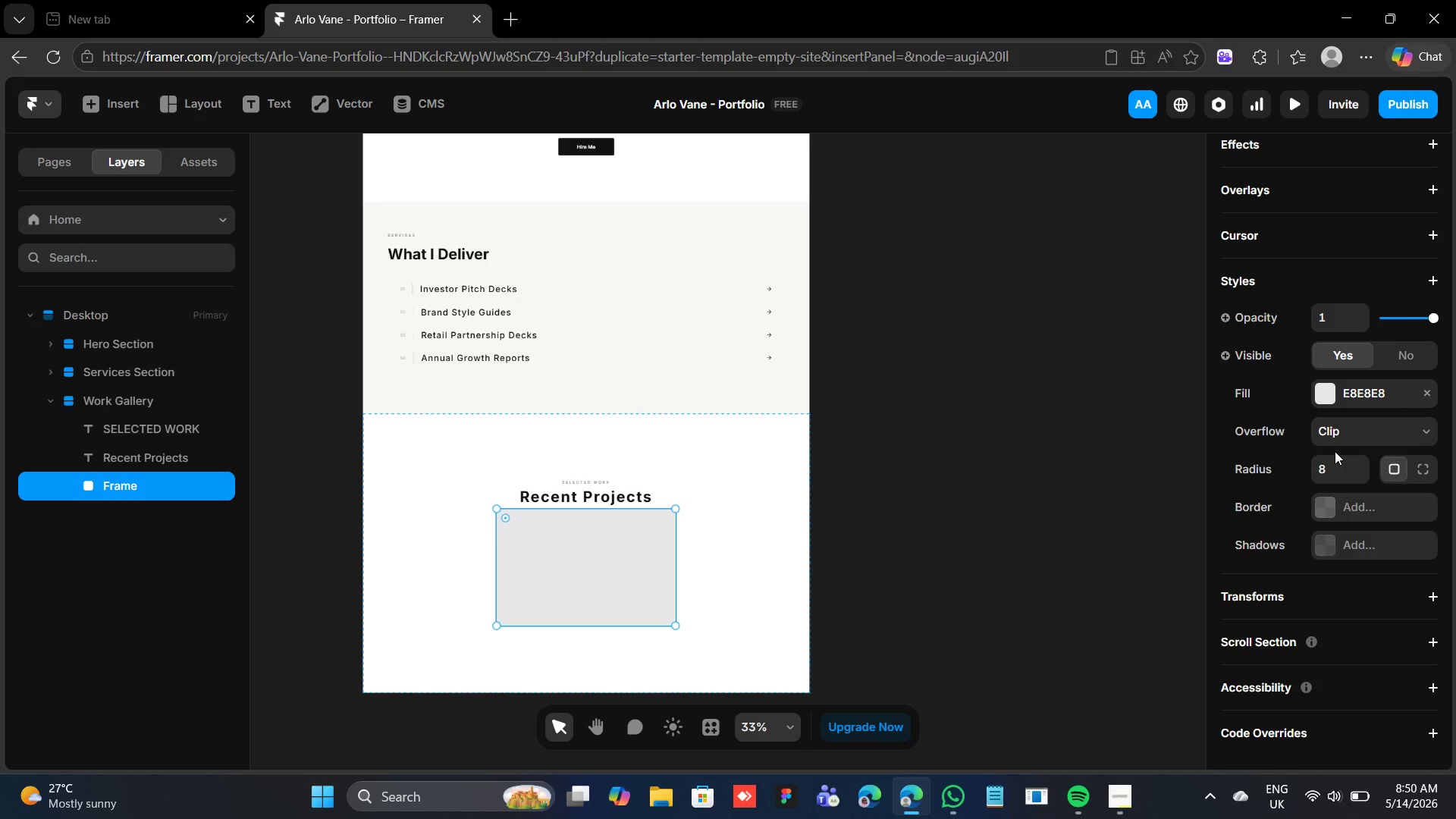 
wait(17.62)
 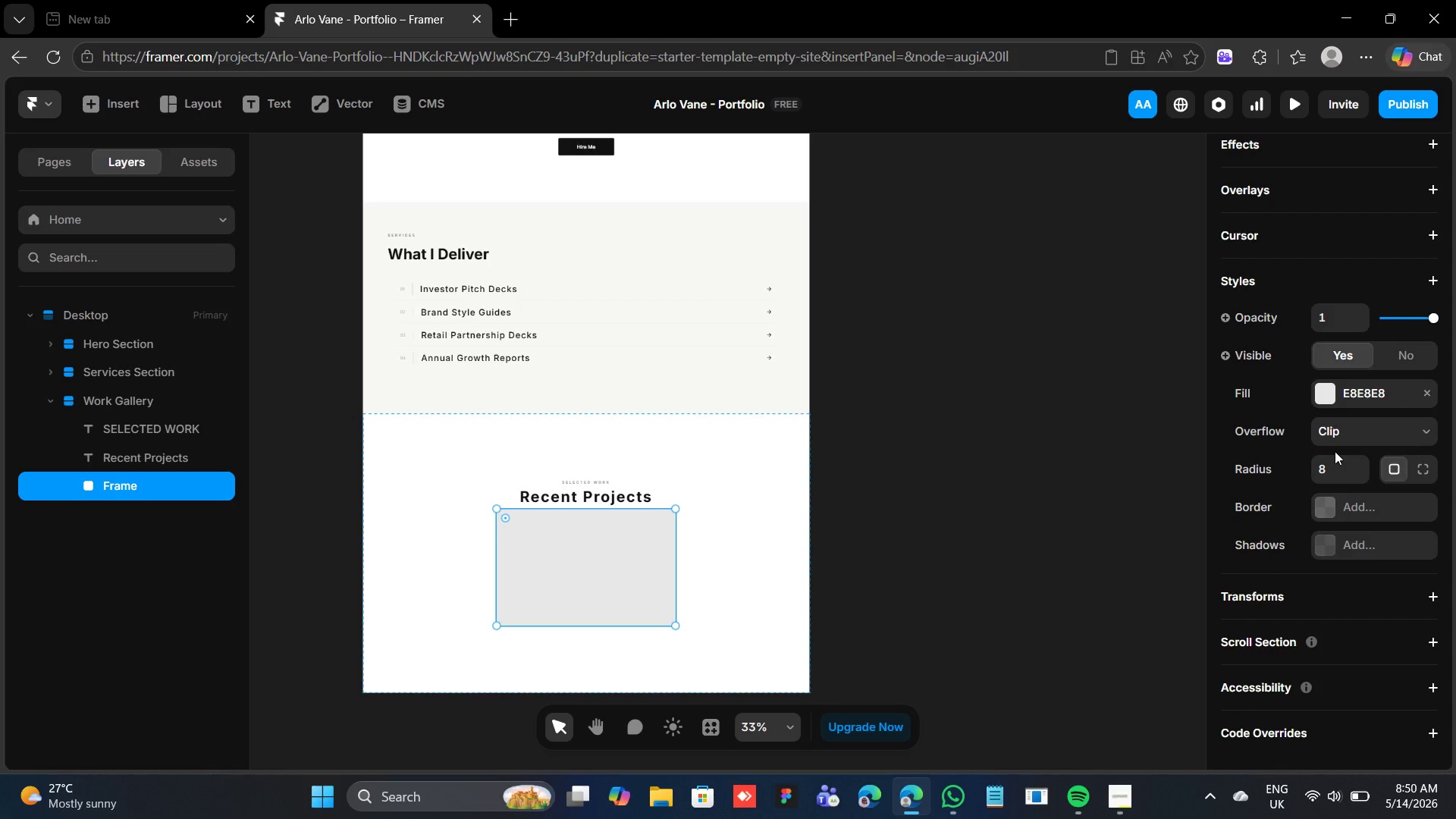 
scroll: coordinate [1423, 345], scroll_direction: up, amount: 5.0
 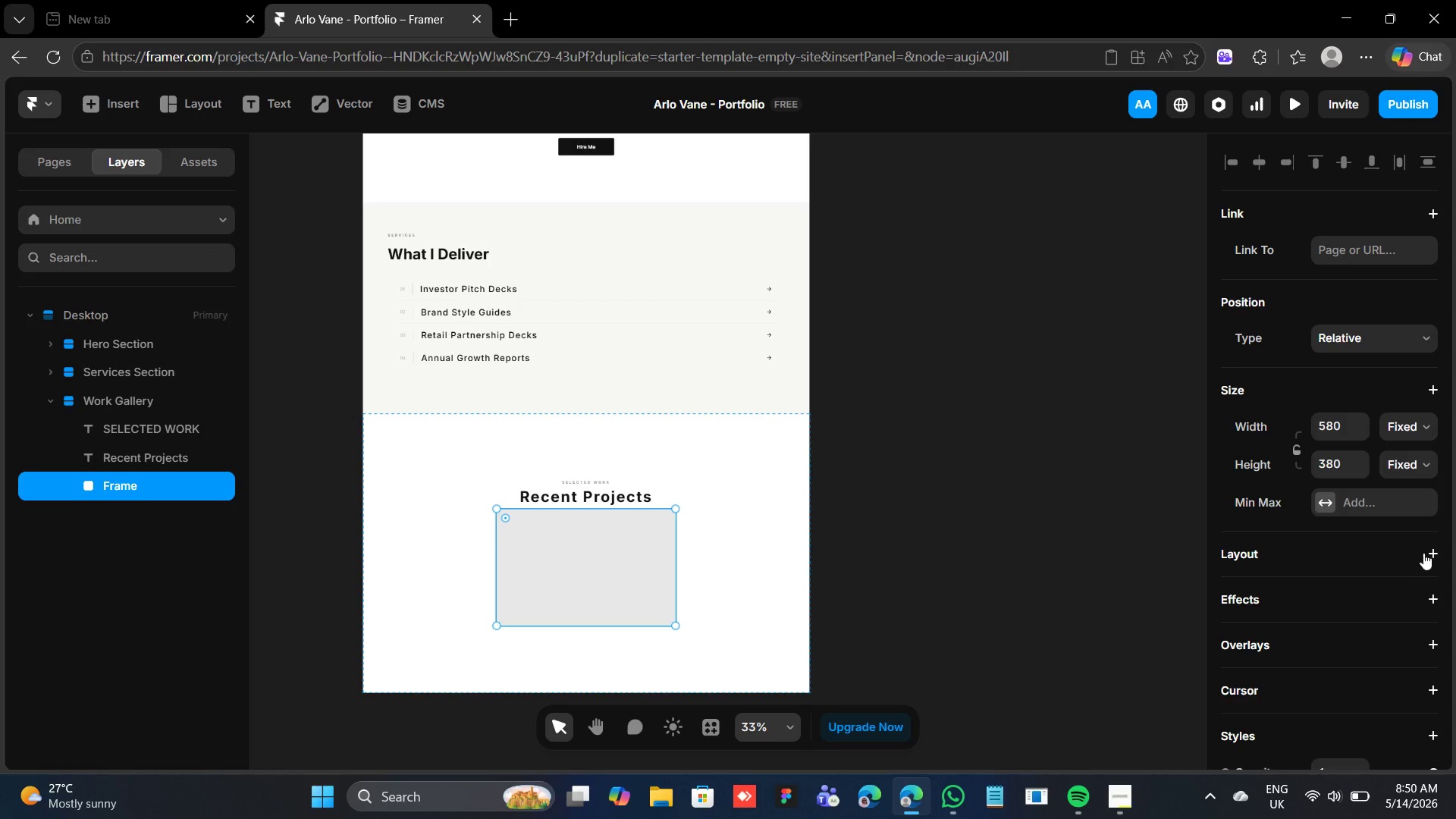 
left_click([1430, 550])
 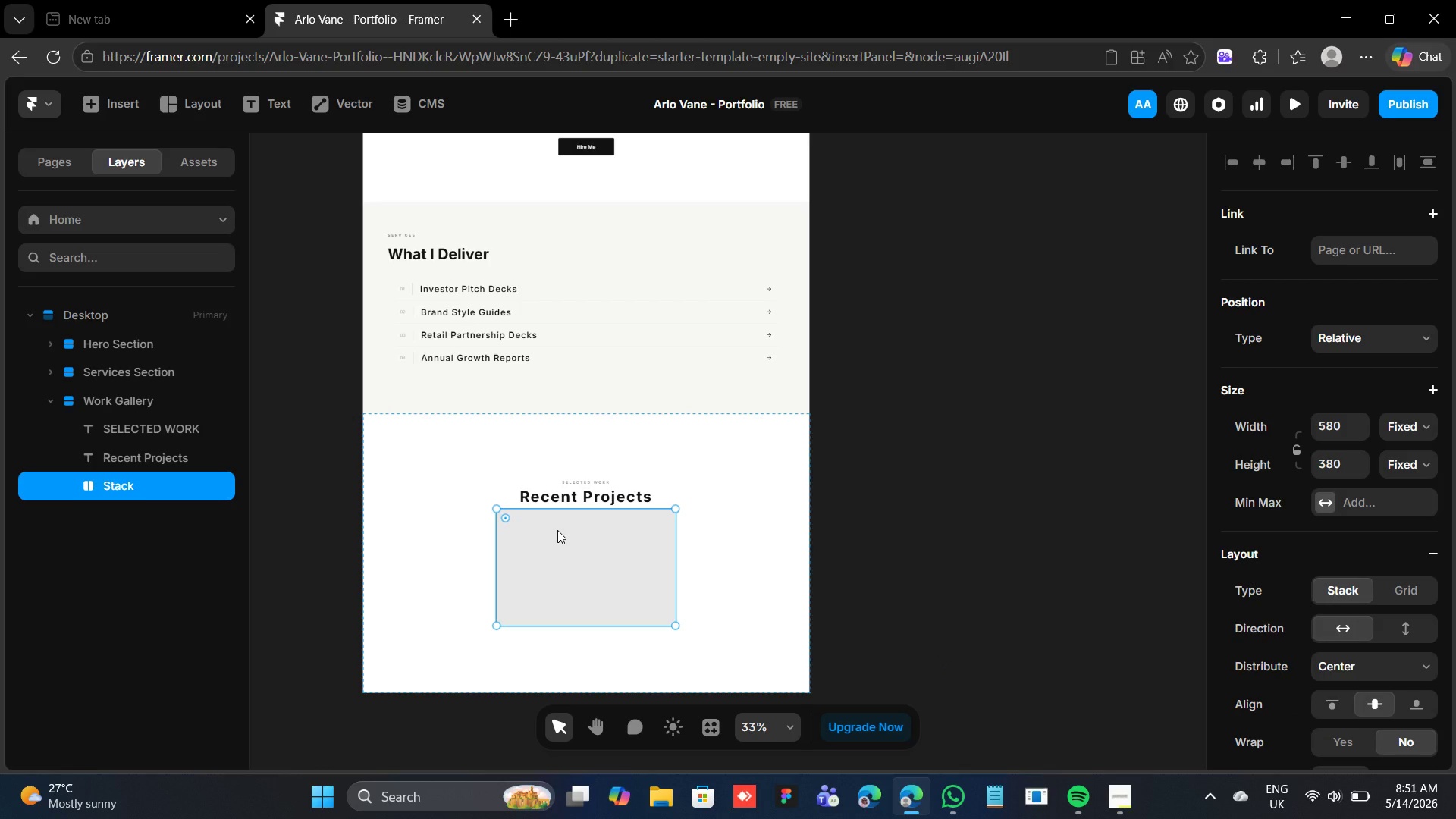 
key(T)
 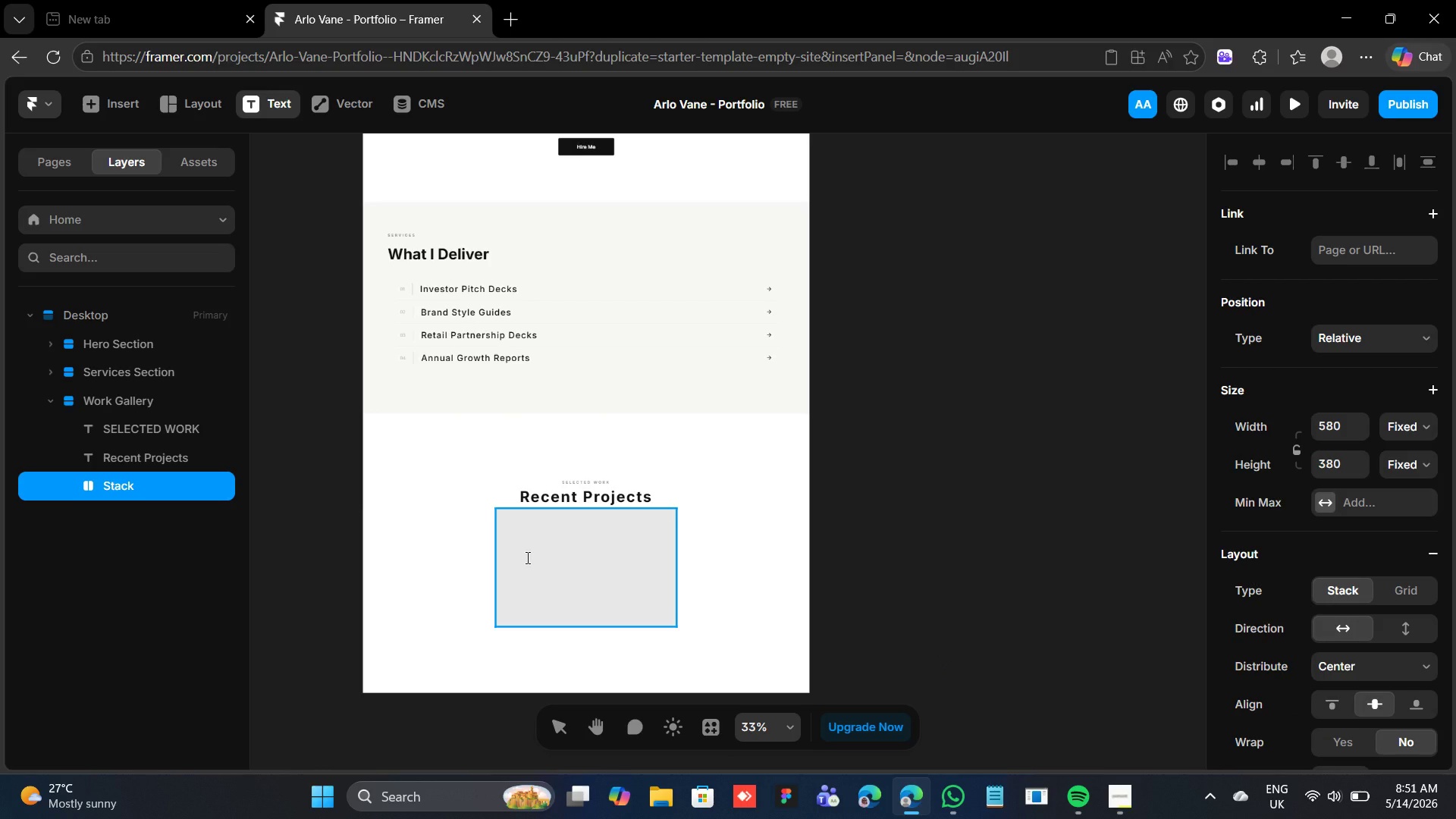 
left_click([526, 557])
 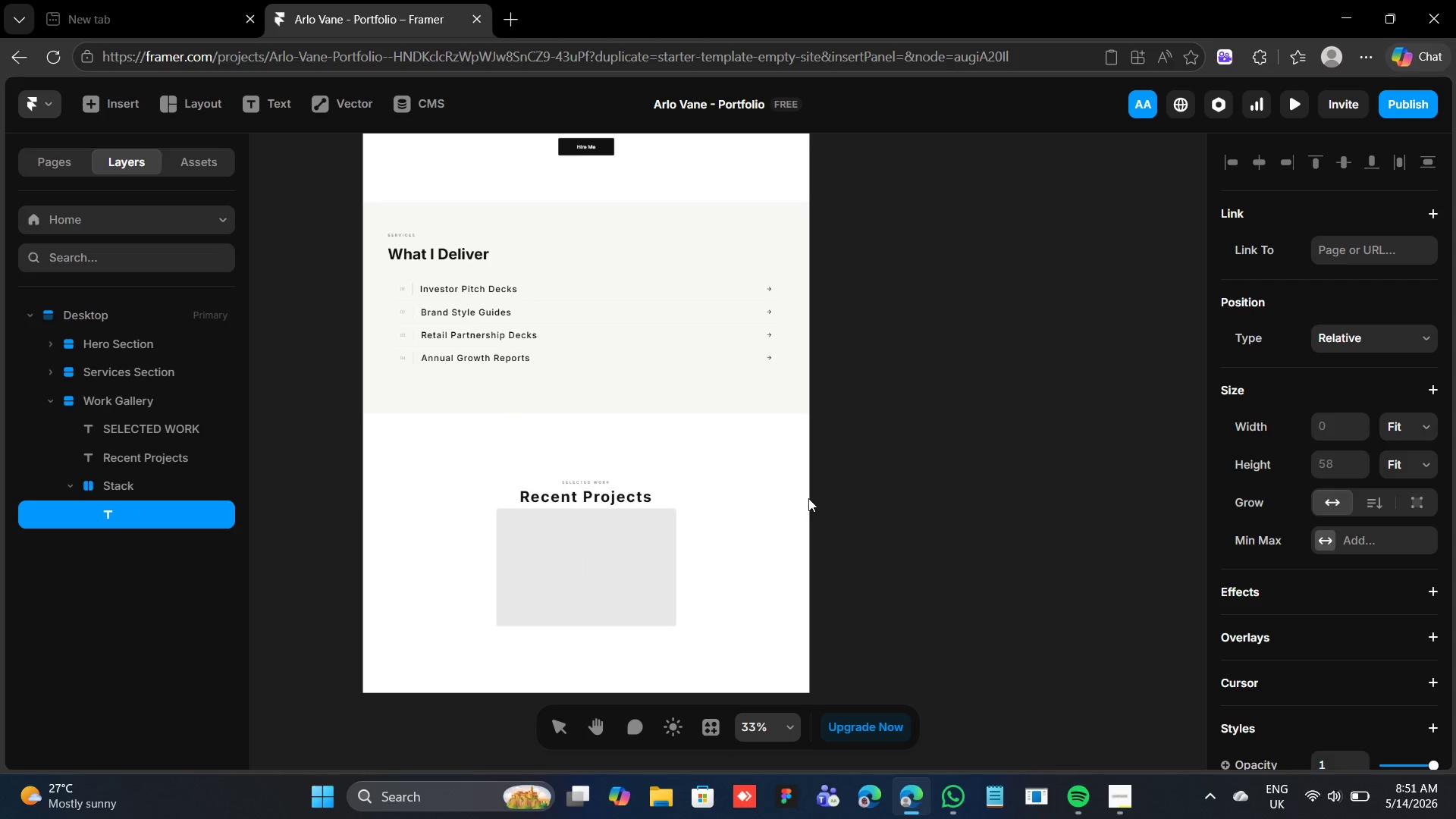 
key(CapsLock)
 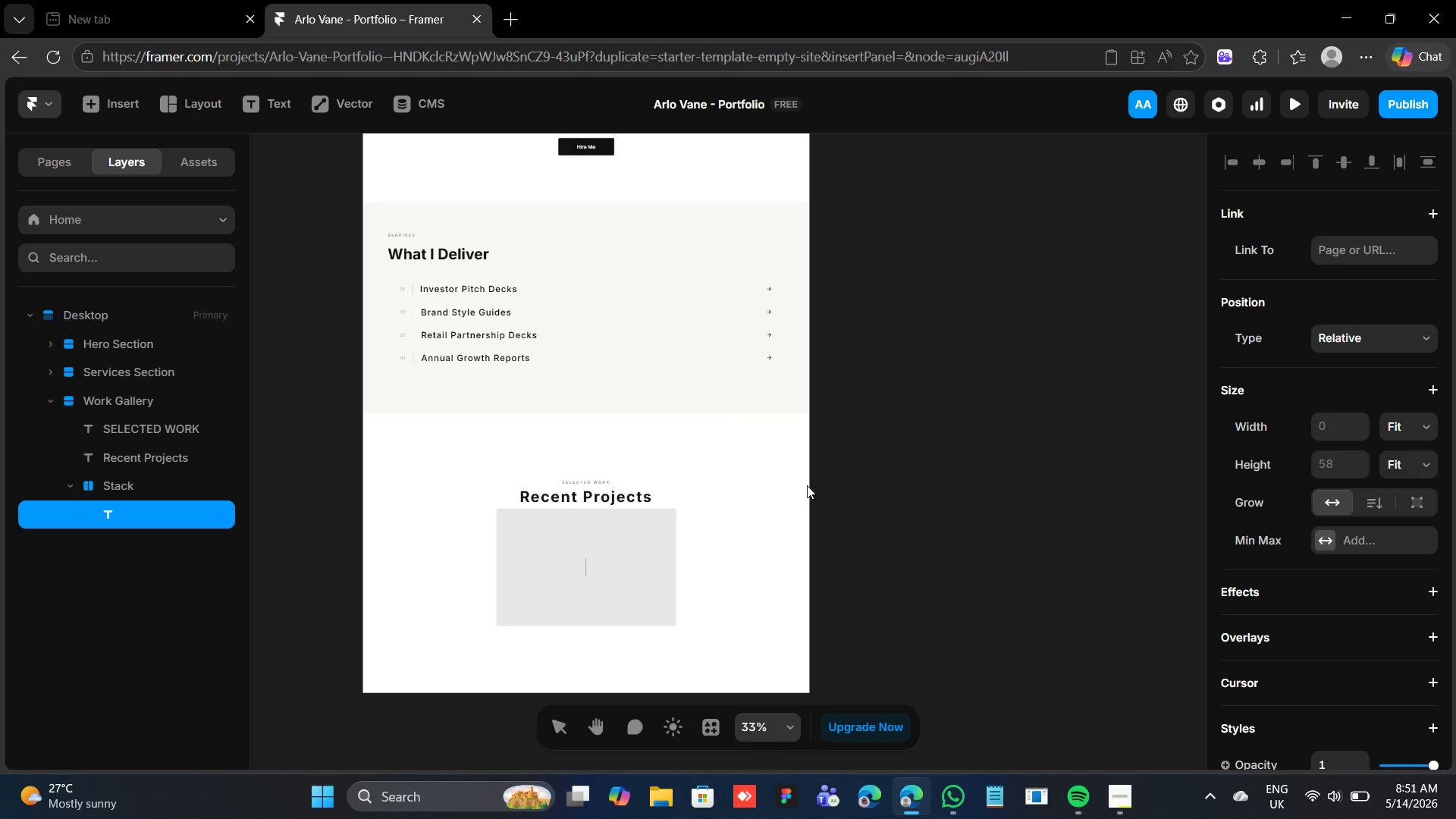 
wait(5.19)
 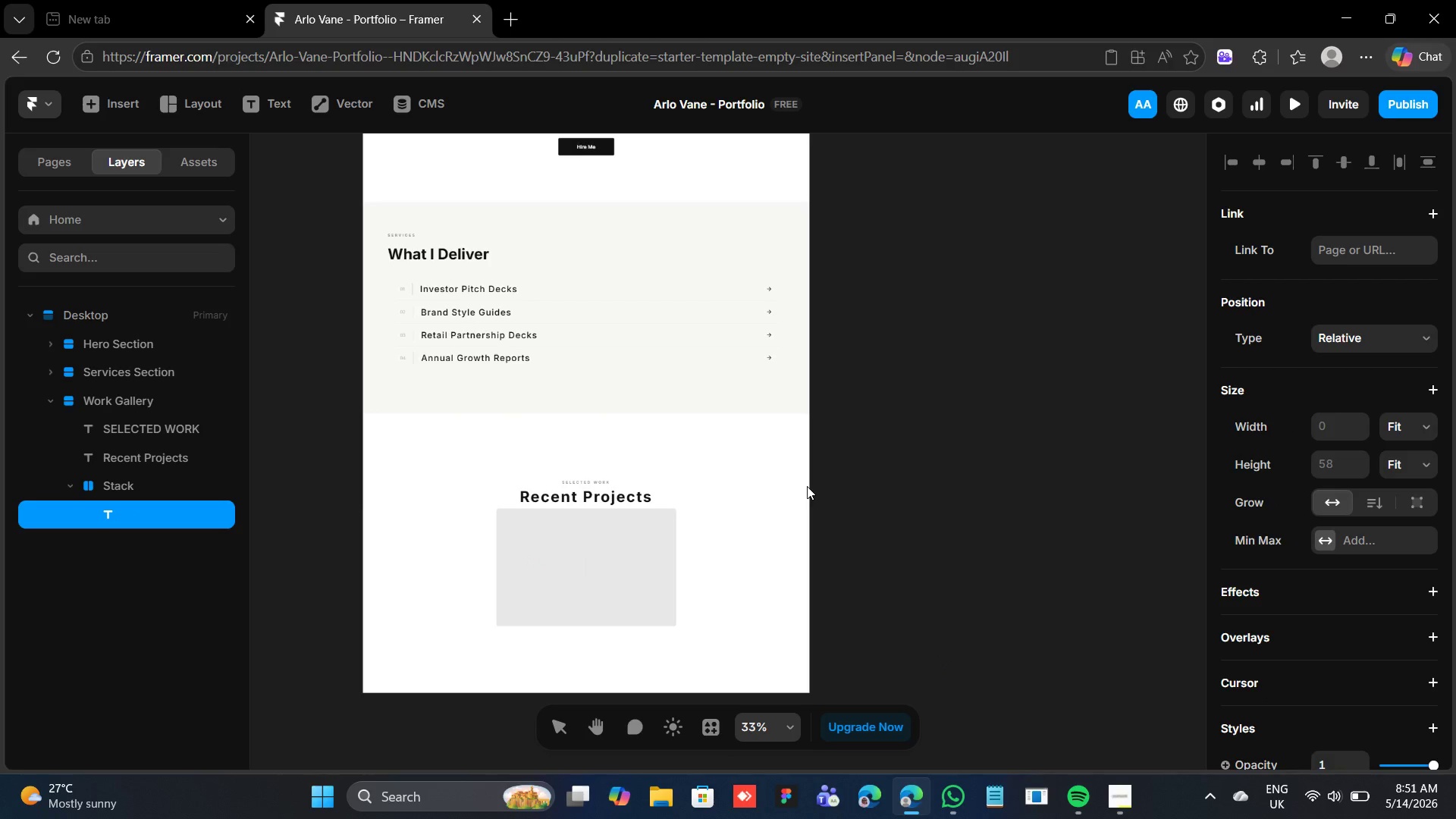 
type(Luxury Skincare - Pitch Deck)
 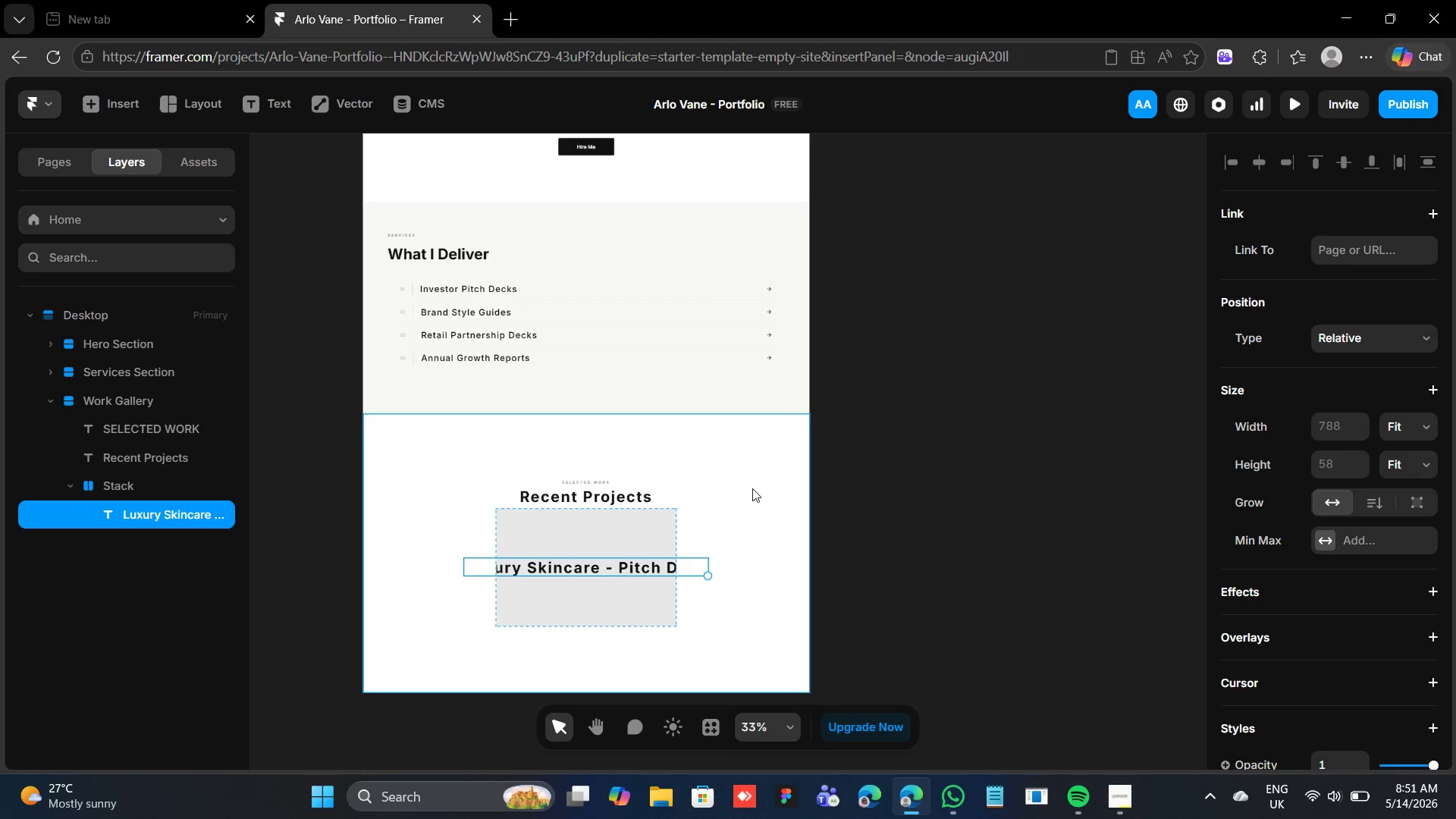 
wait(7.69)
 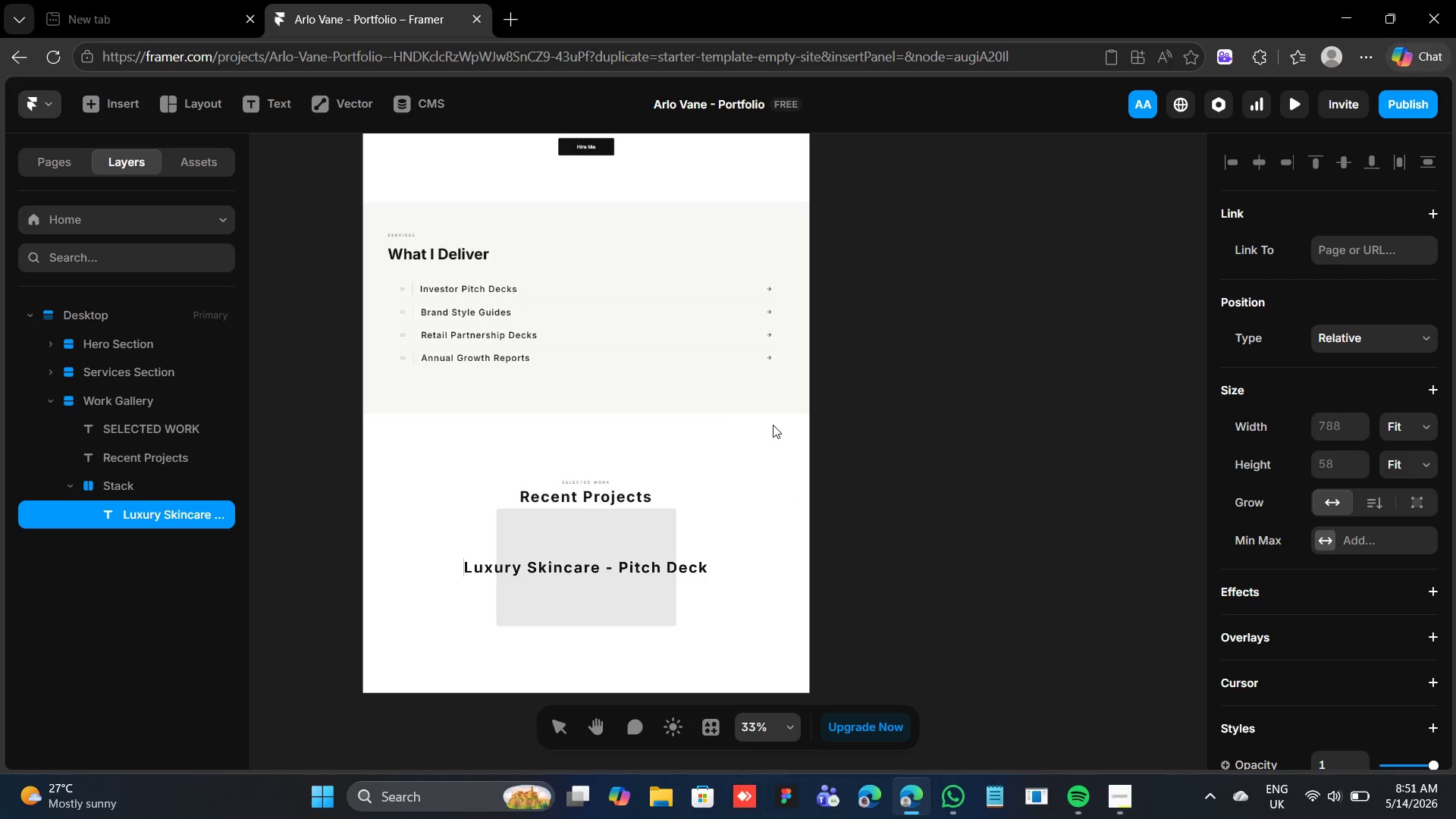 
scroll: coordinate [1400, 553], scroll_direction: down, amount: 4.0
 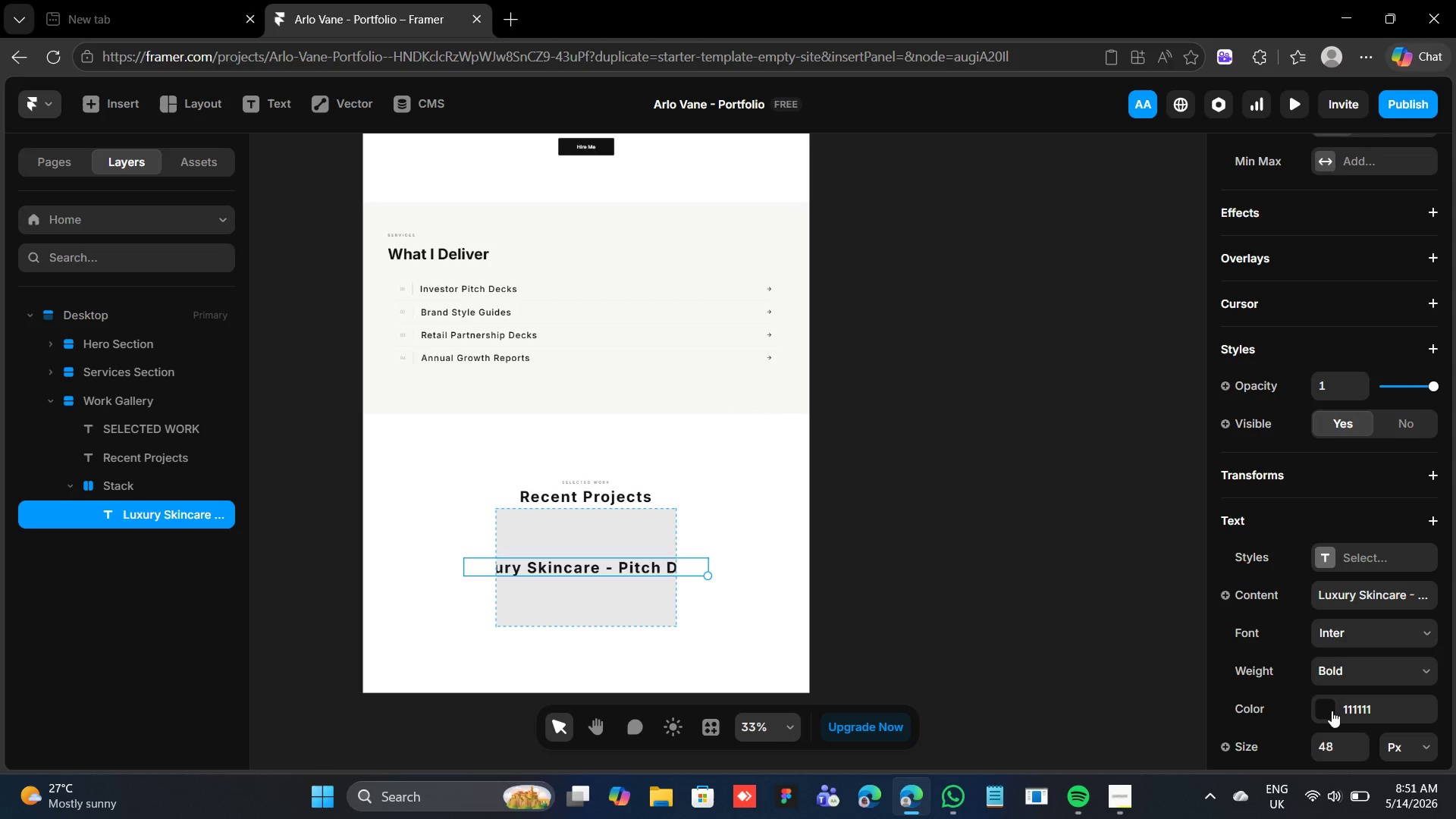 
wait(6.24)
 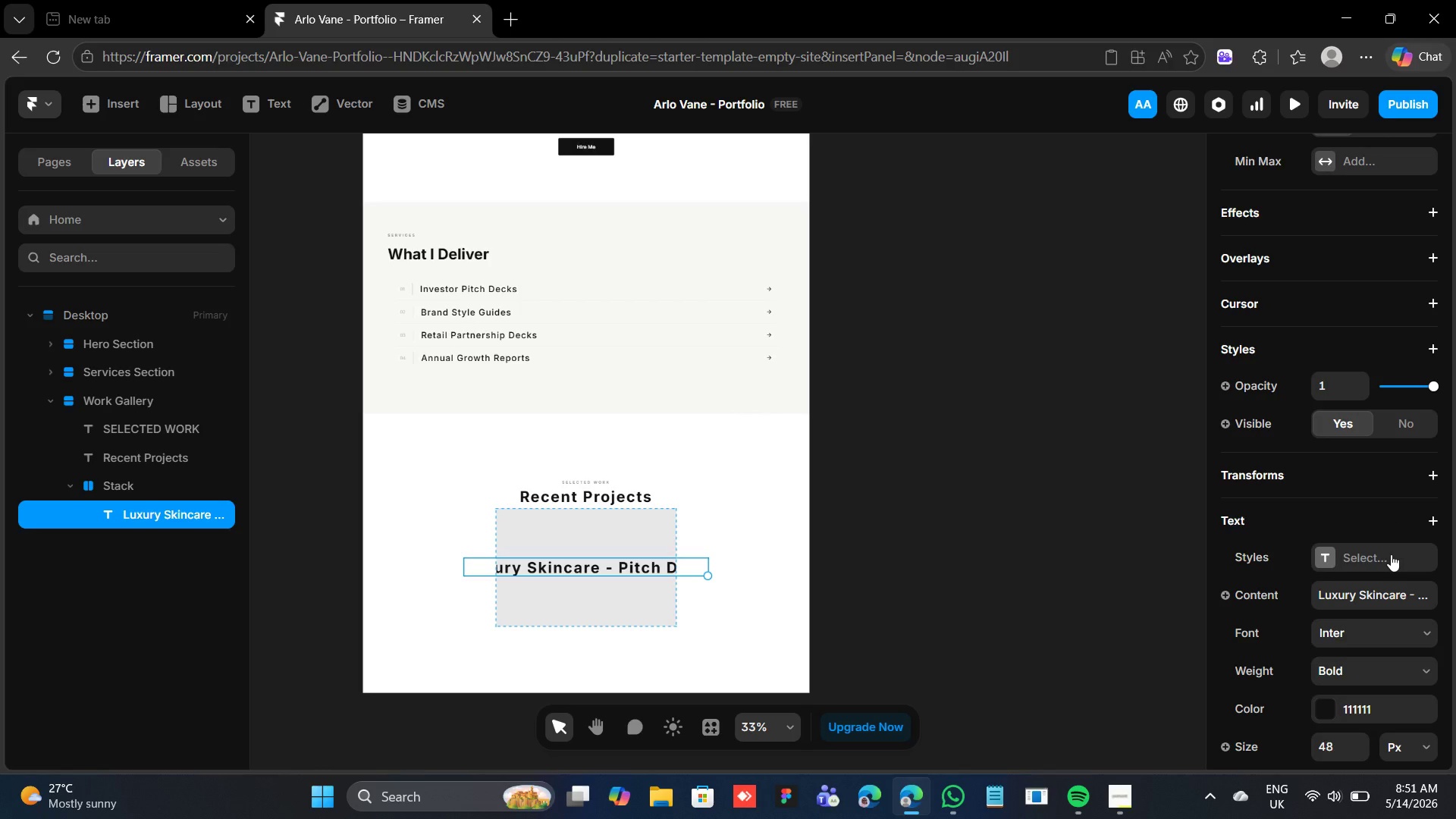 
scroll: coordinate [1332, 711], scroll_direction: down, amount: 2.0
 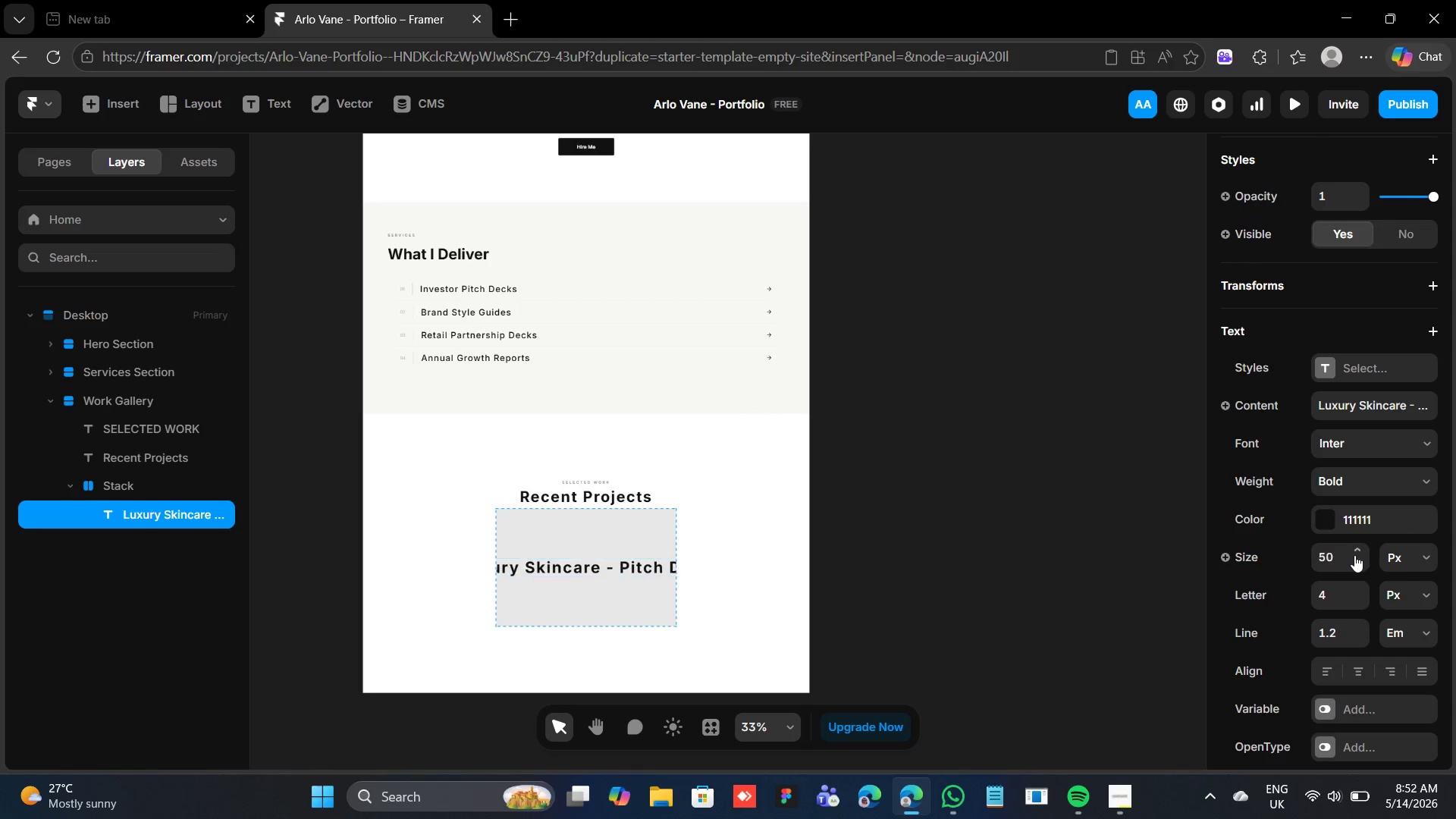 
left_click([1354, 555])
 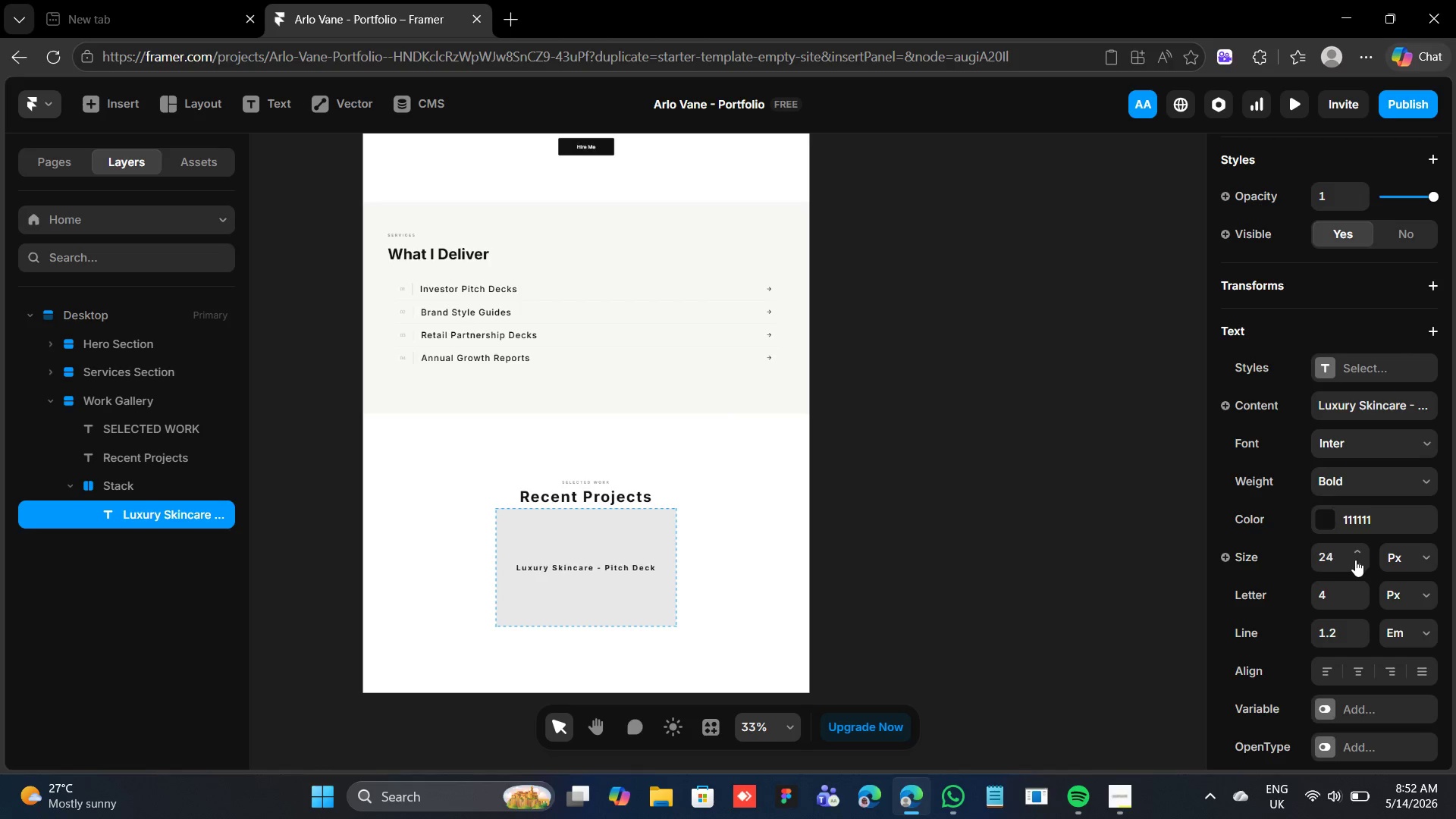 
left_click([1355, 560])
 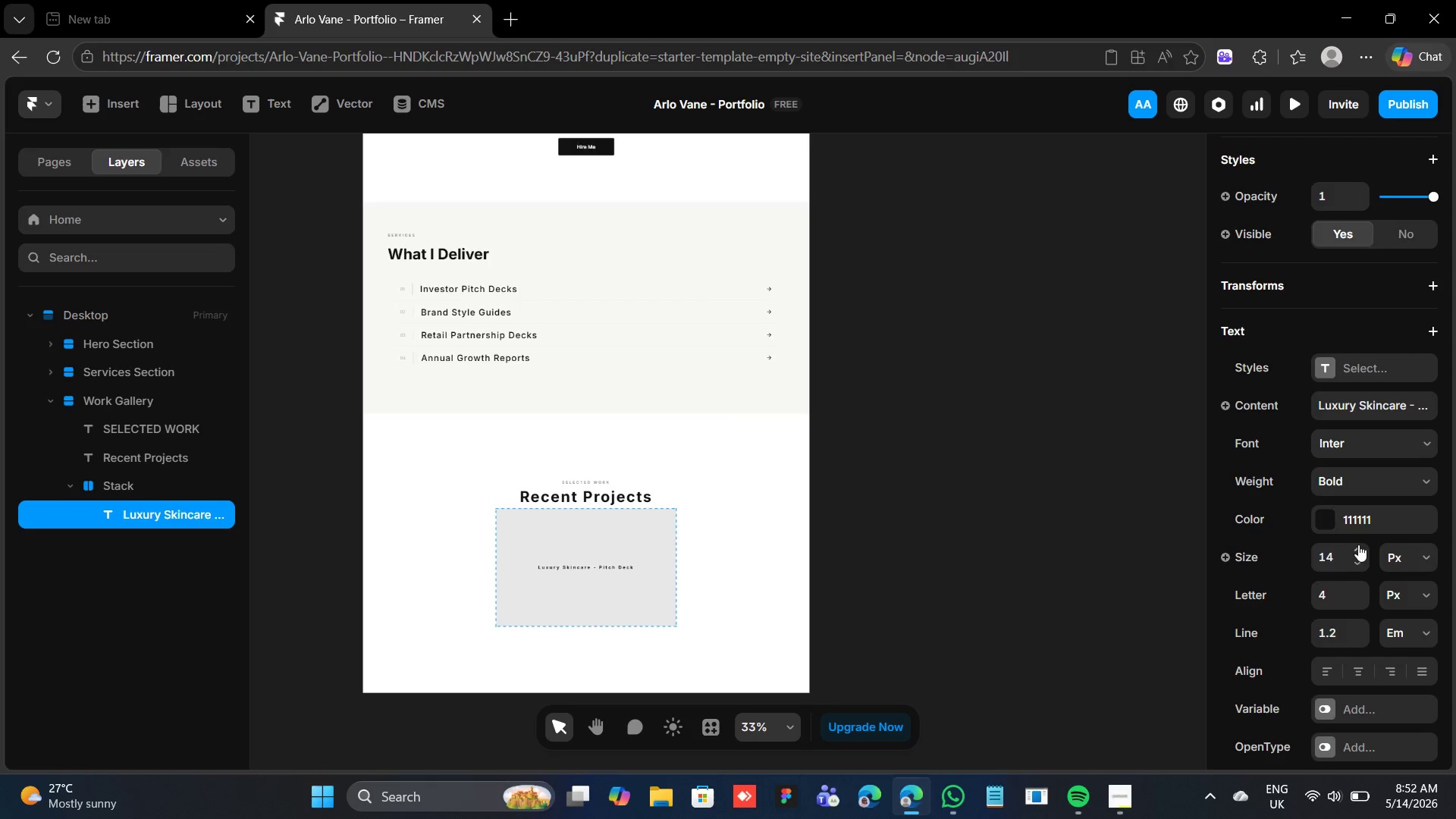 
left_click([1358, 559])
 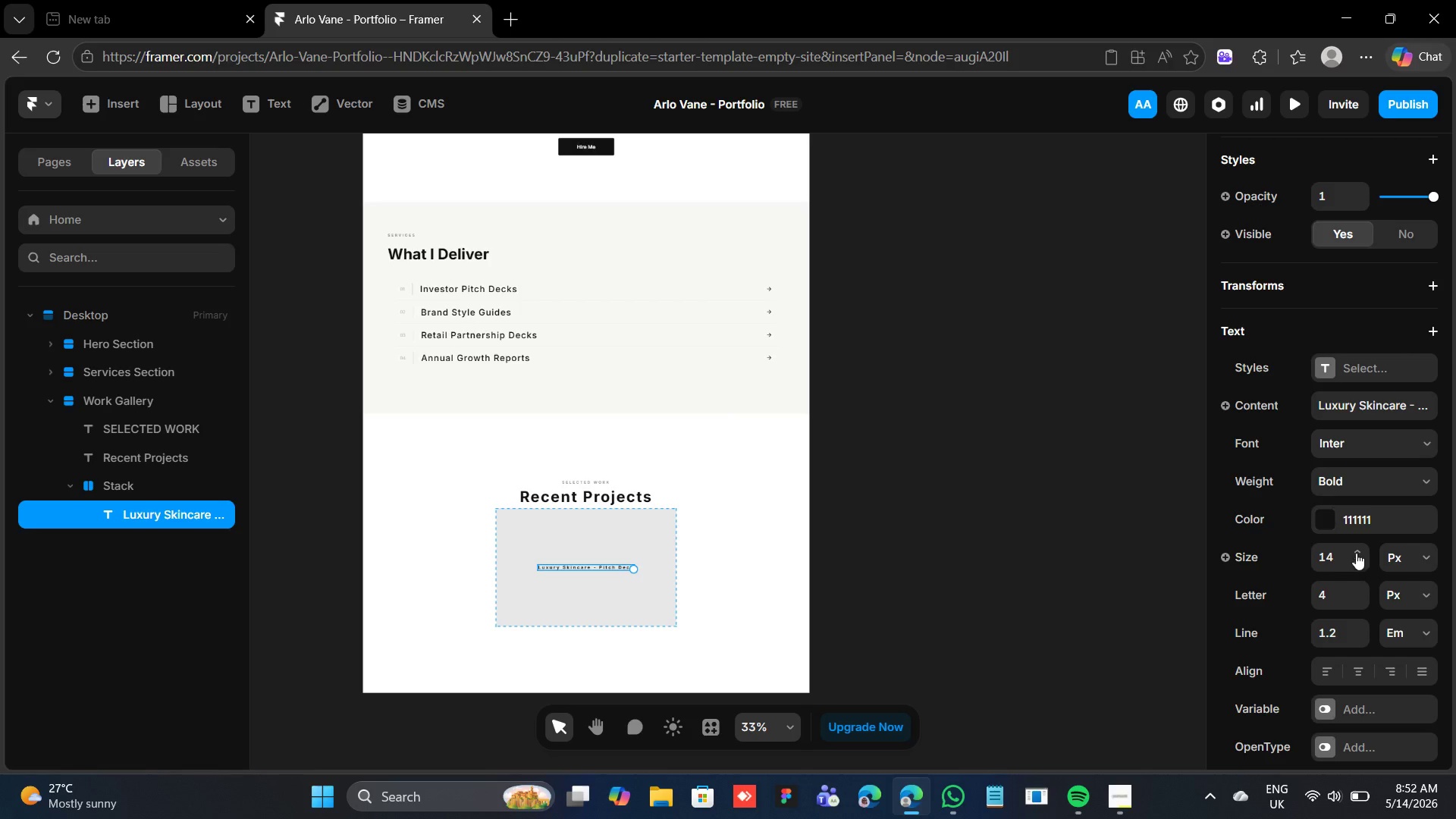 
left_click([1365, 519])
 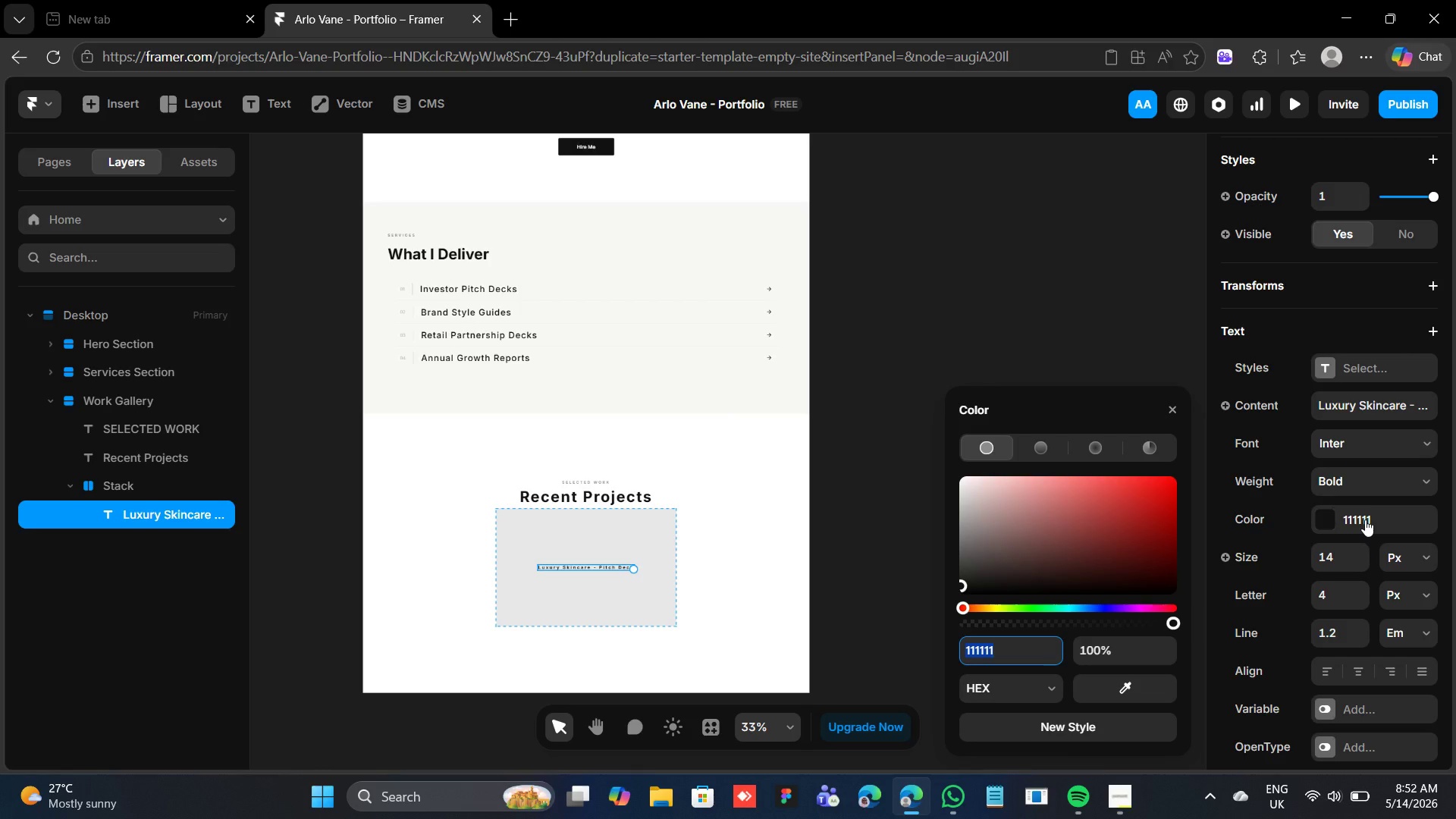 
key(8)
 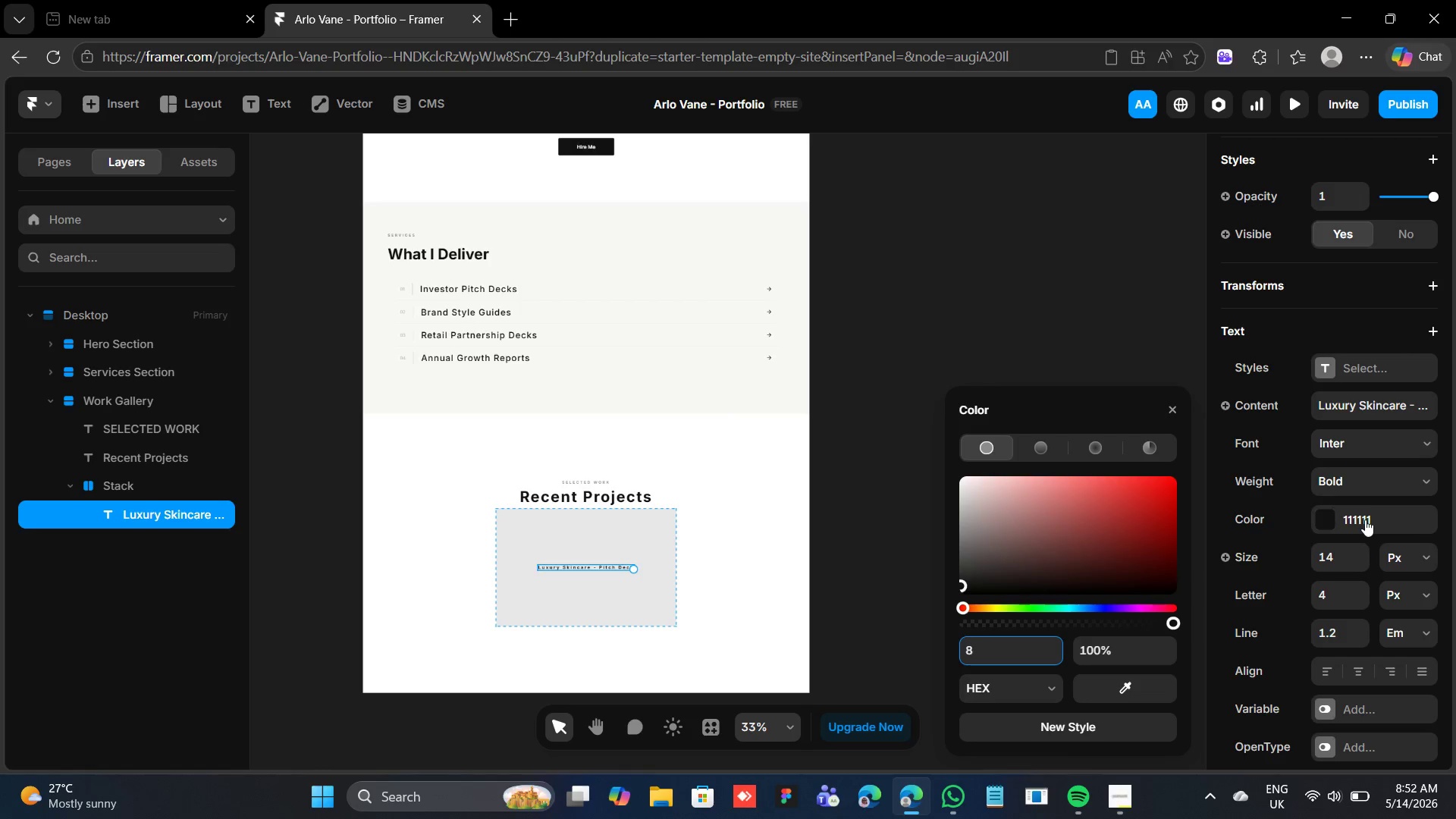 
key(Enter)
 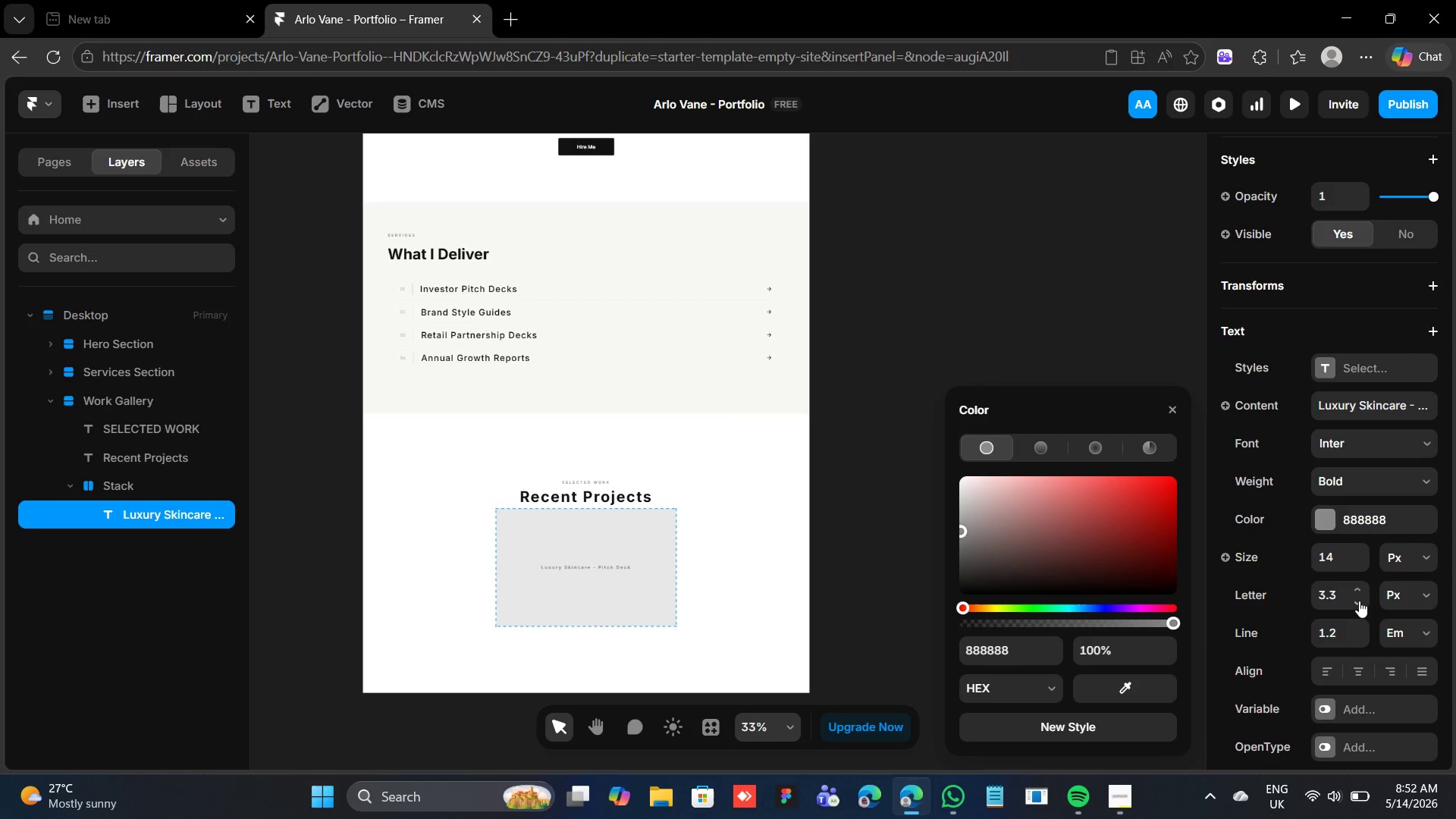 
left_click([1359, 601])
 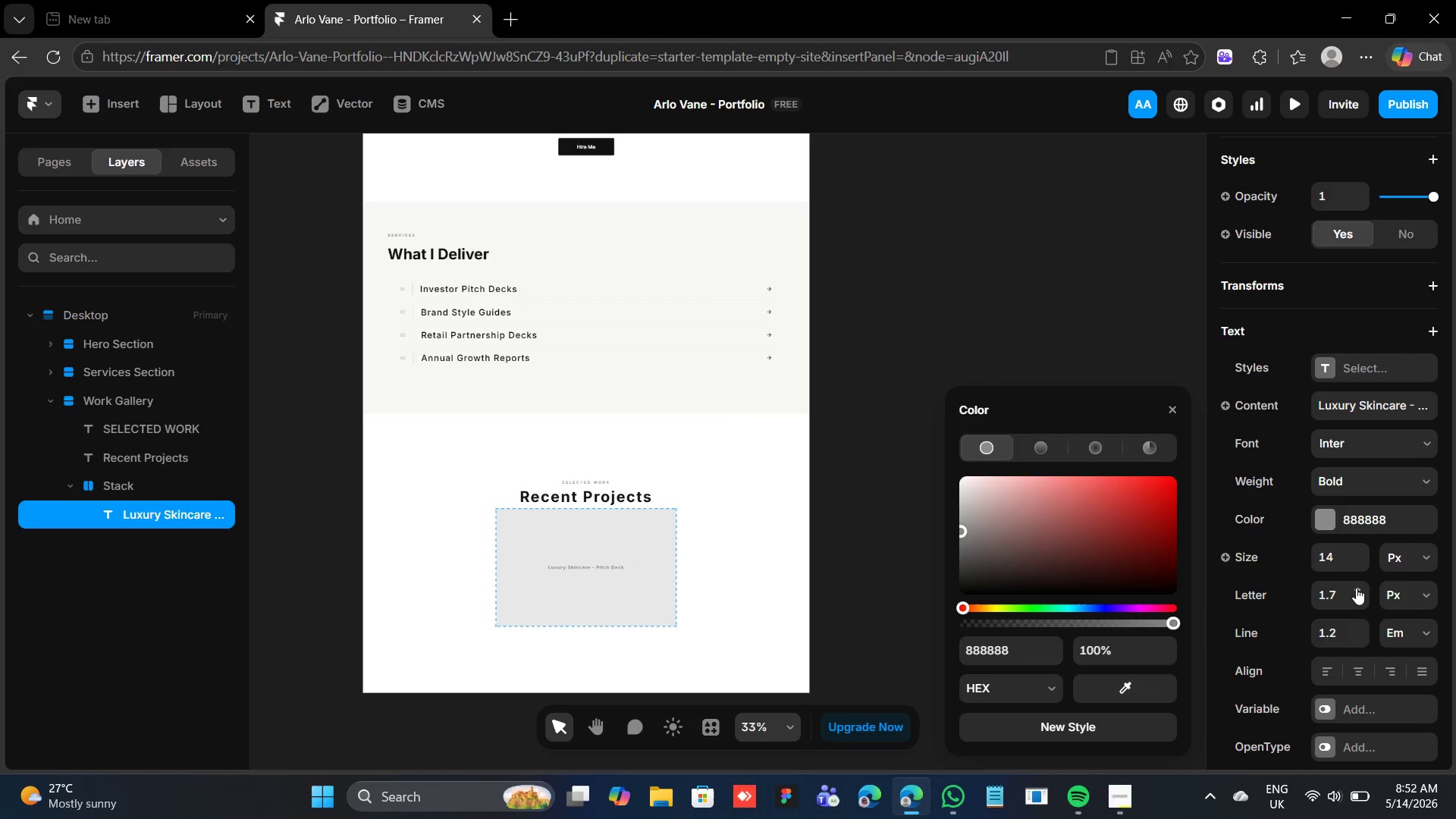 
double_click([1356, 588])
 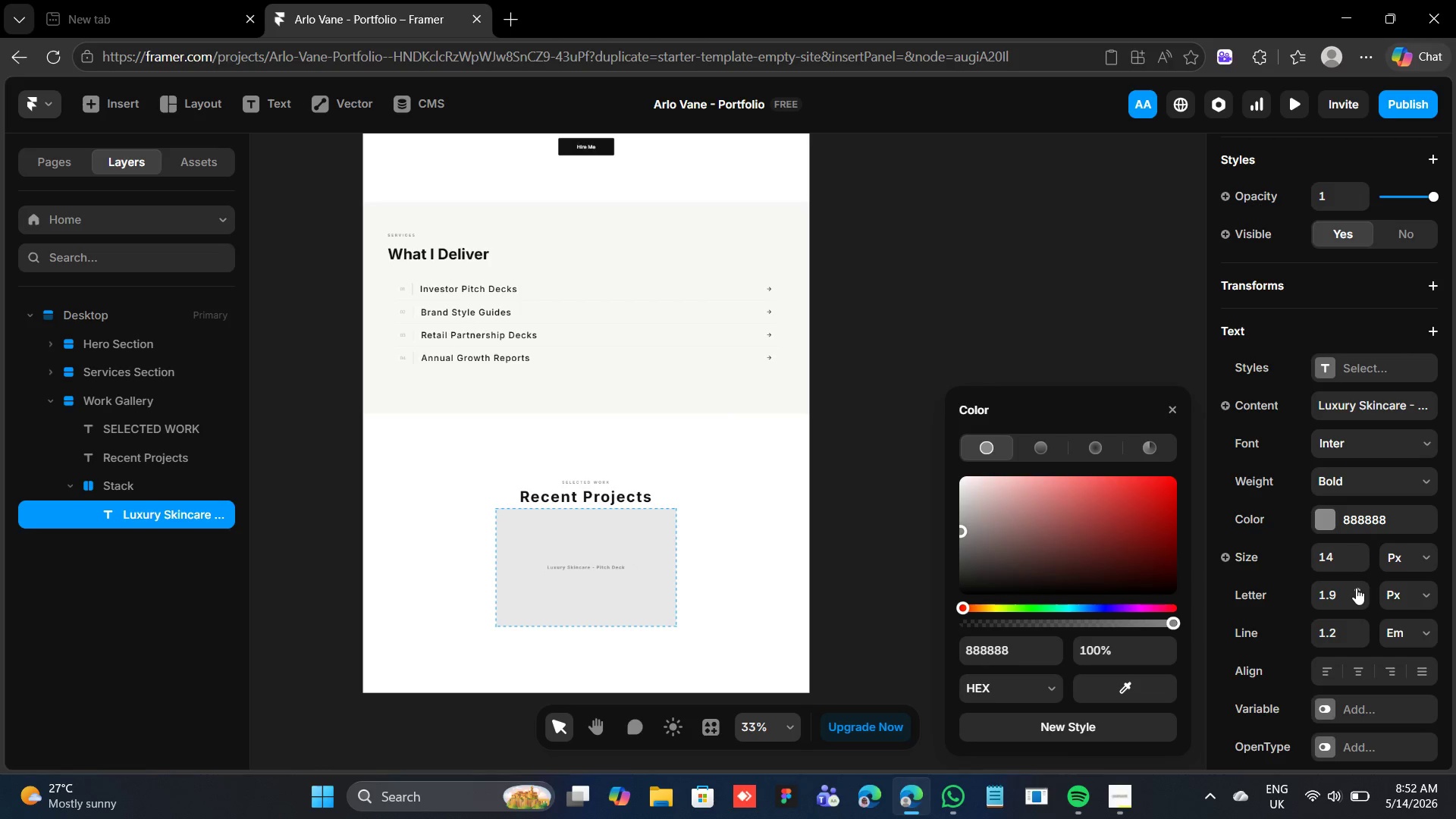 
triple_click([1356, 588])
 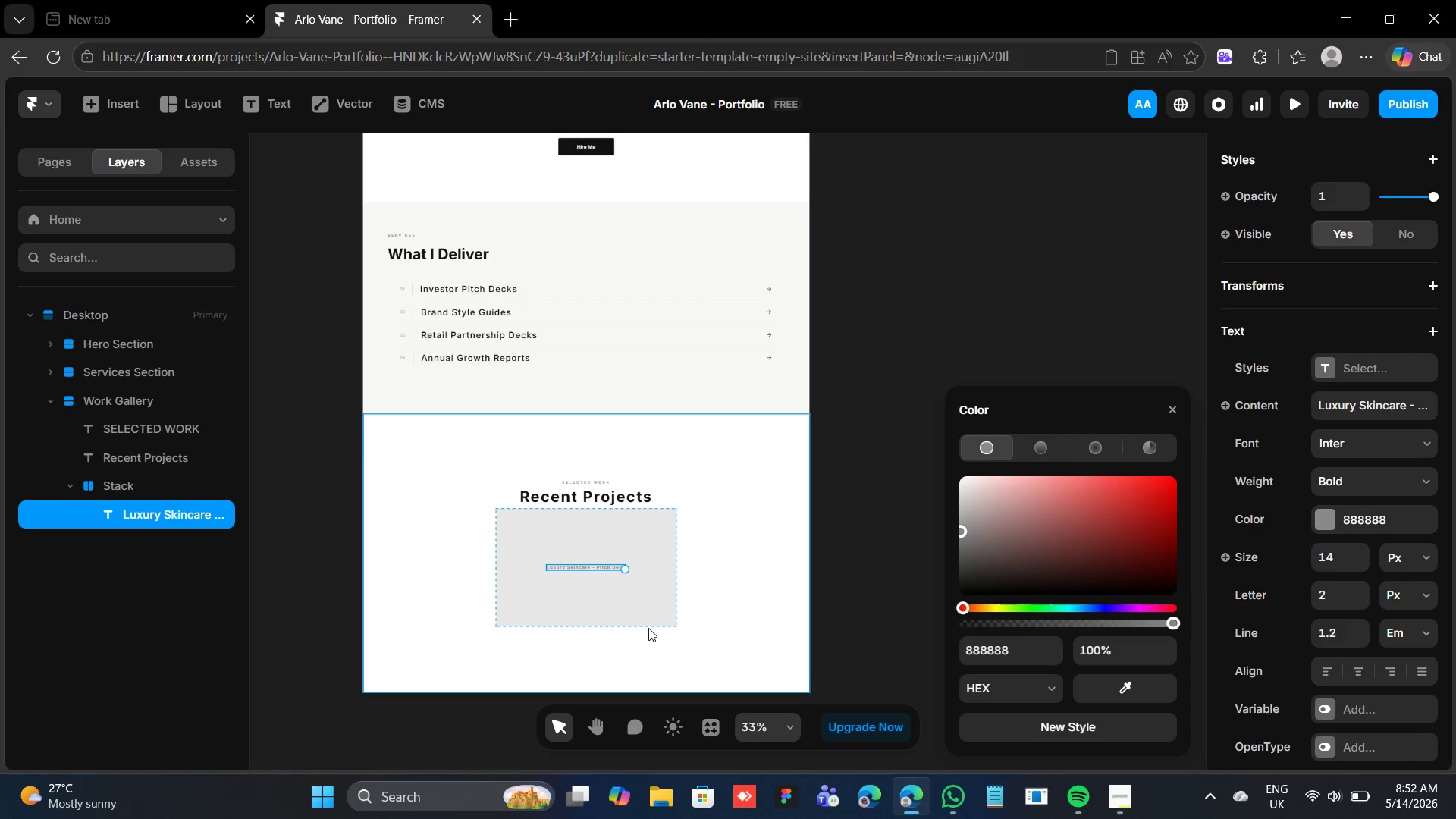 
scroll: coordinate [1316, 442], scroll_direction: up, amount: 6.0
 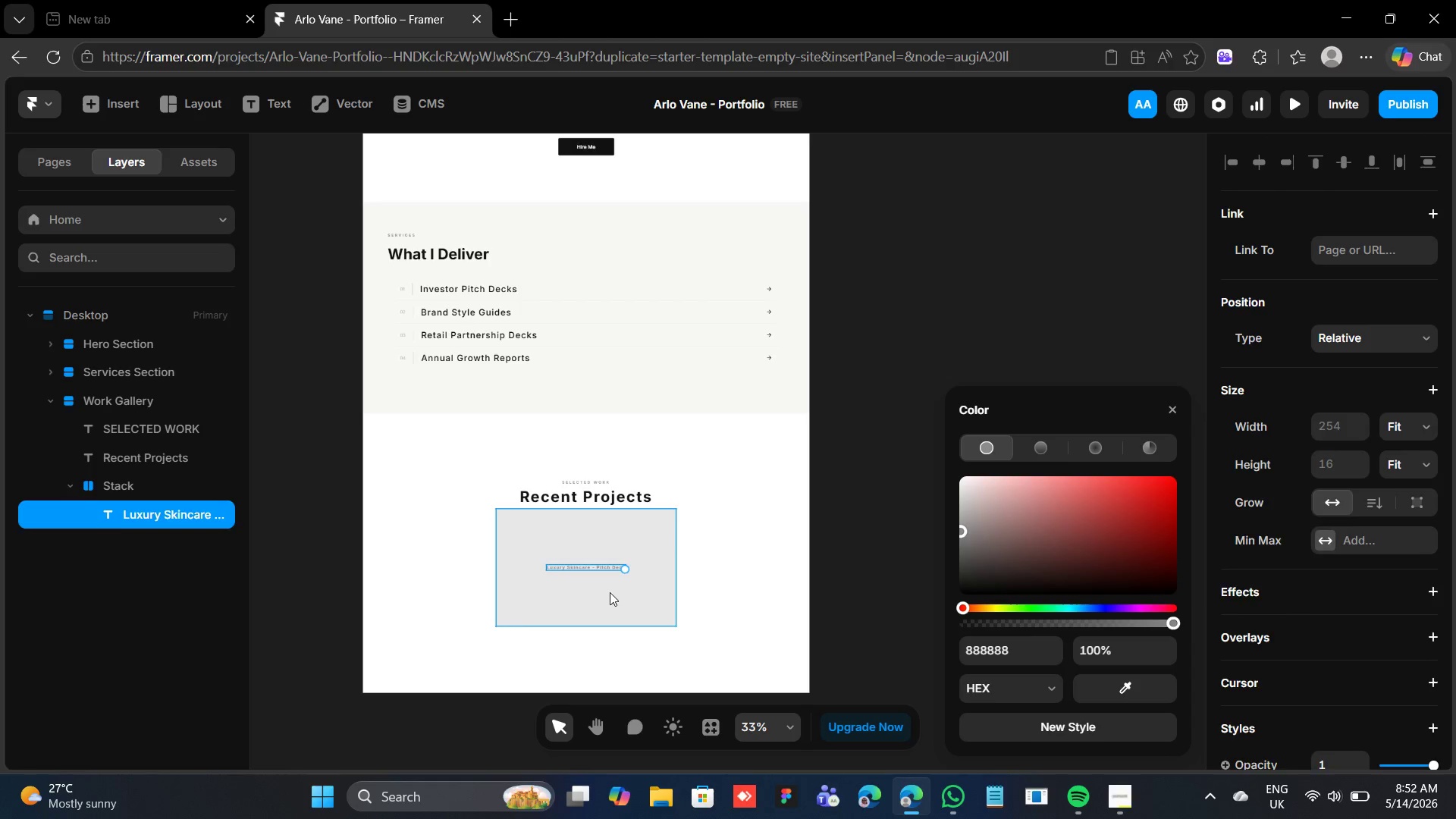 
left_click([610, 592])
 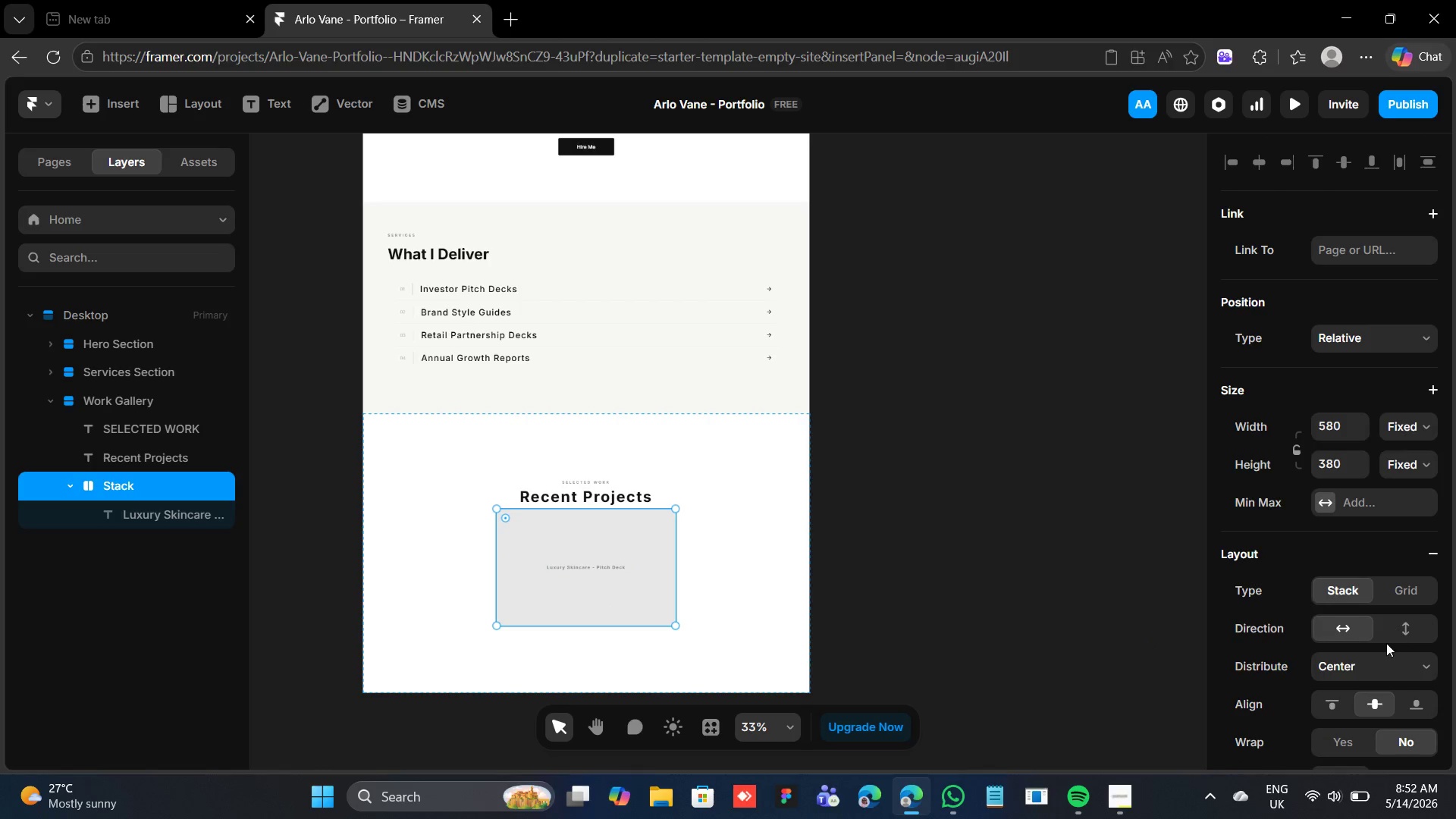 
scroll: coordinate [1385, 645], scroll_direction: down, amount: 2.0
 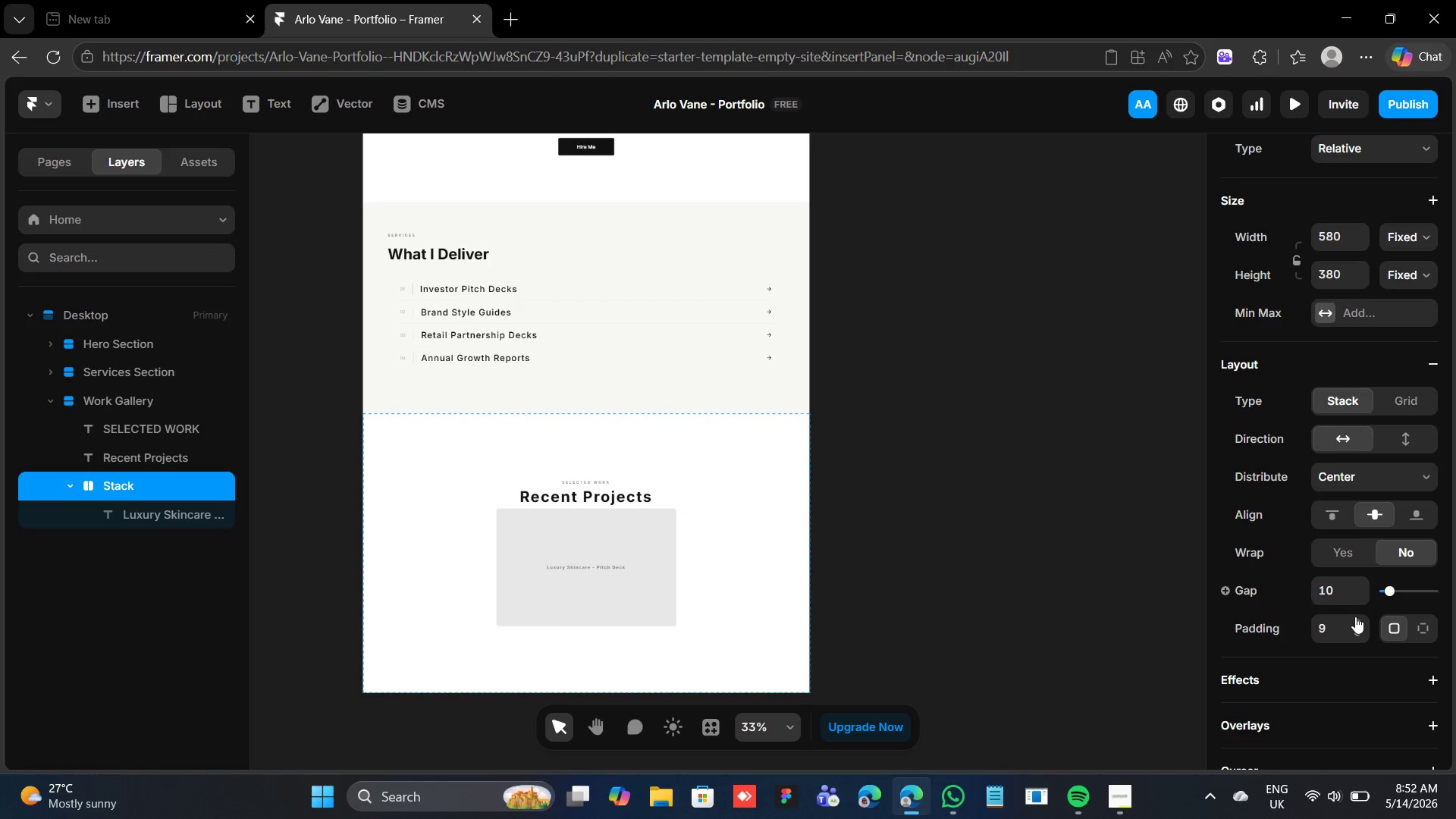 
left_click([1355, 617])
 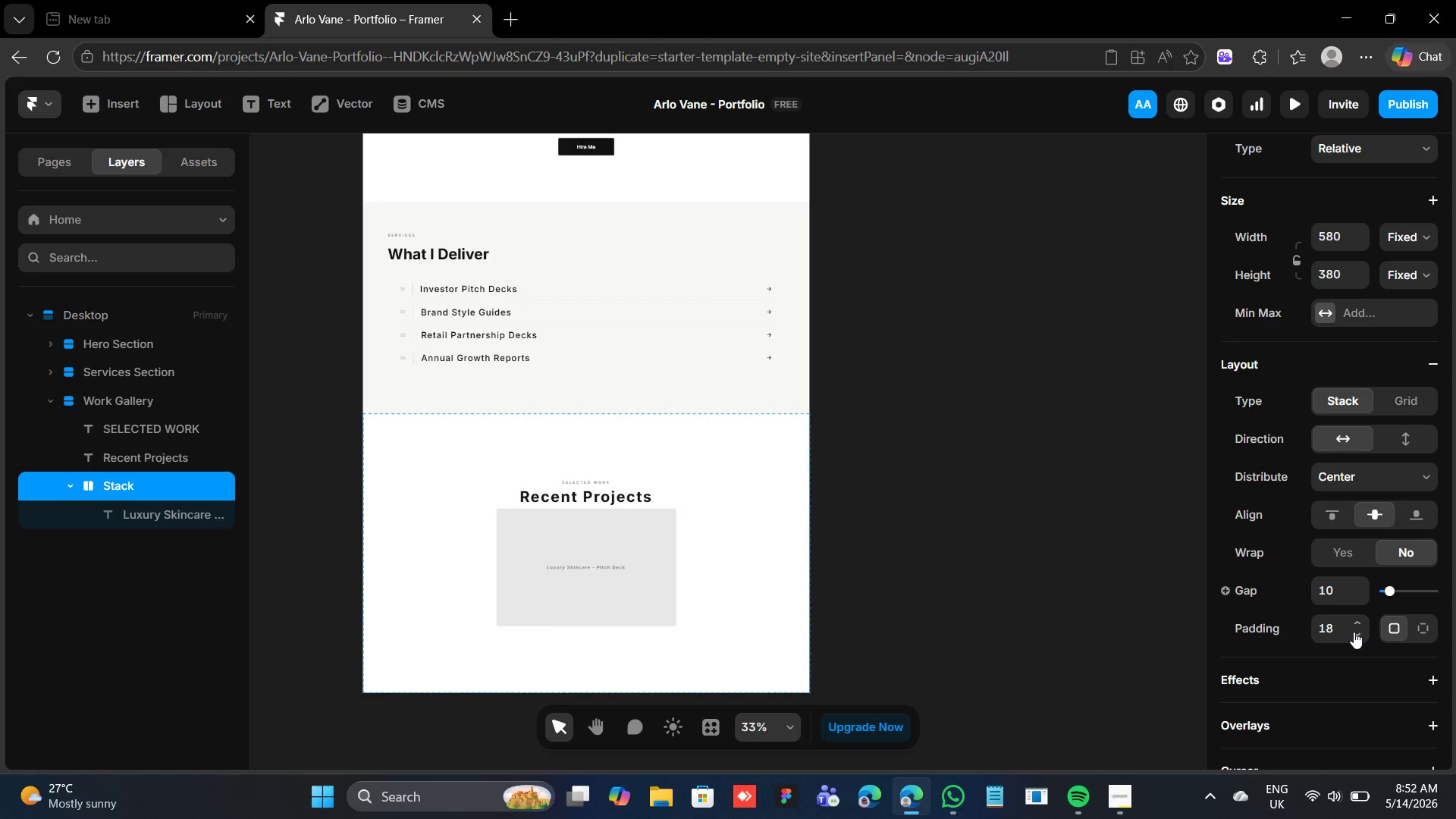 
left_click([1354, 632])
 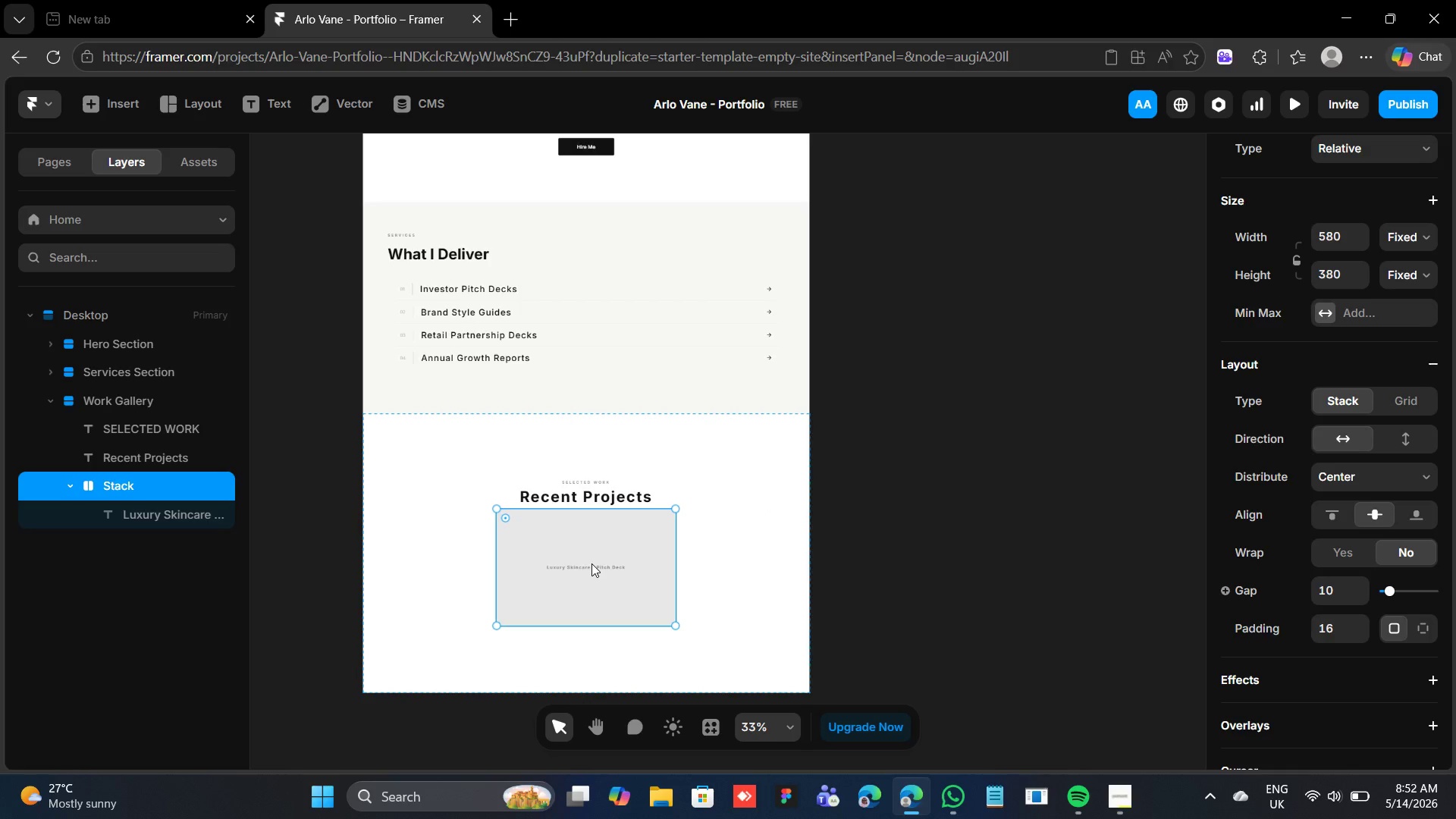 
wait(13.58)
 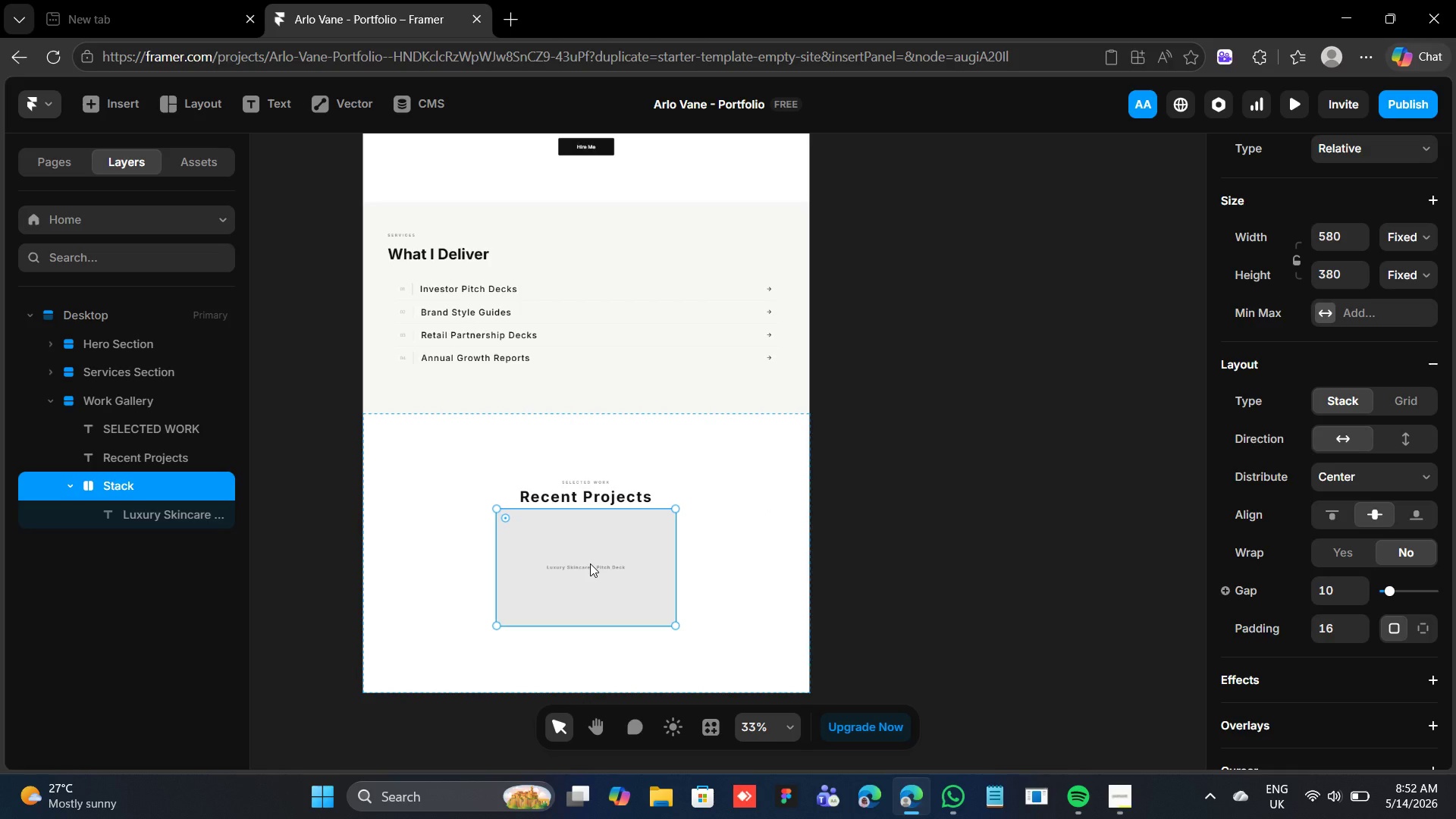 
key(Control+D)
 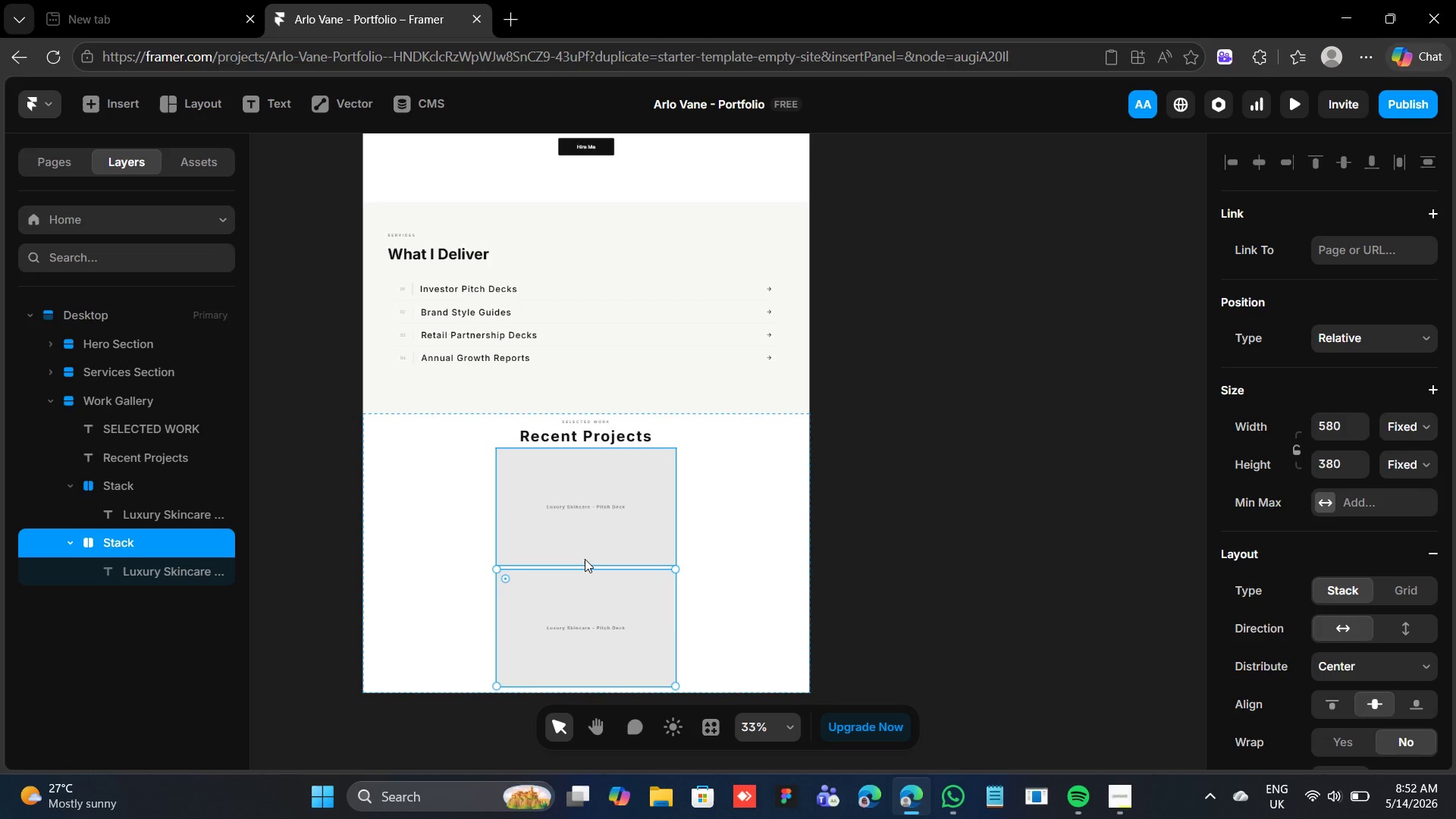 
key(Control+D)
 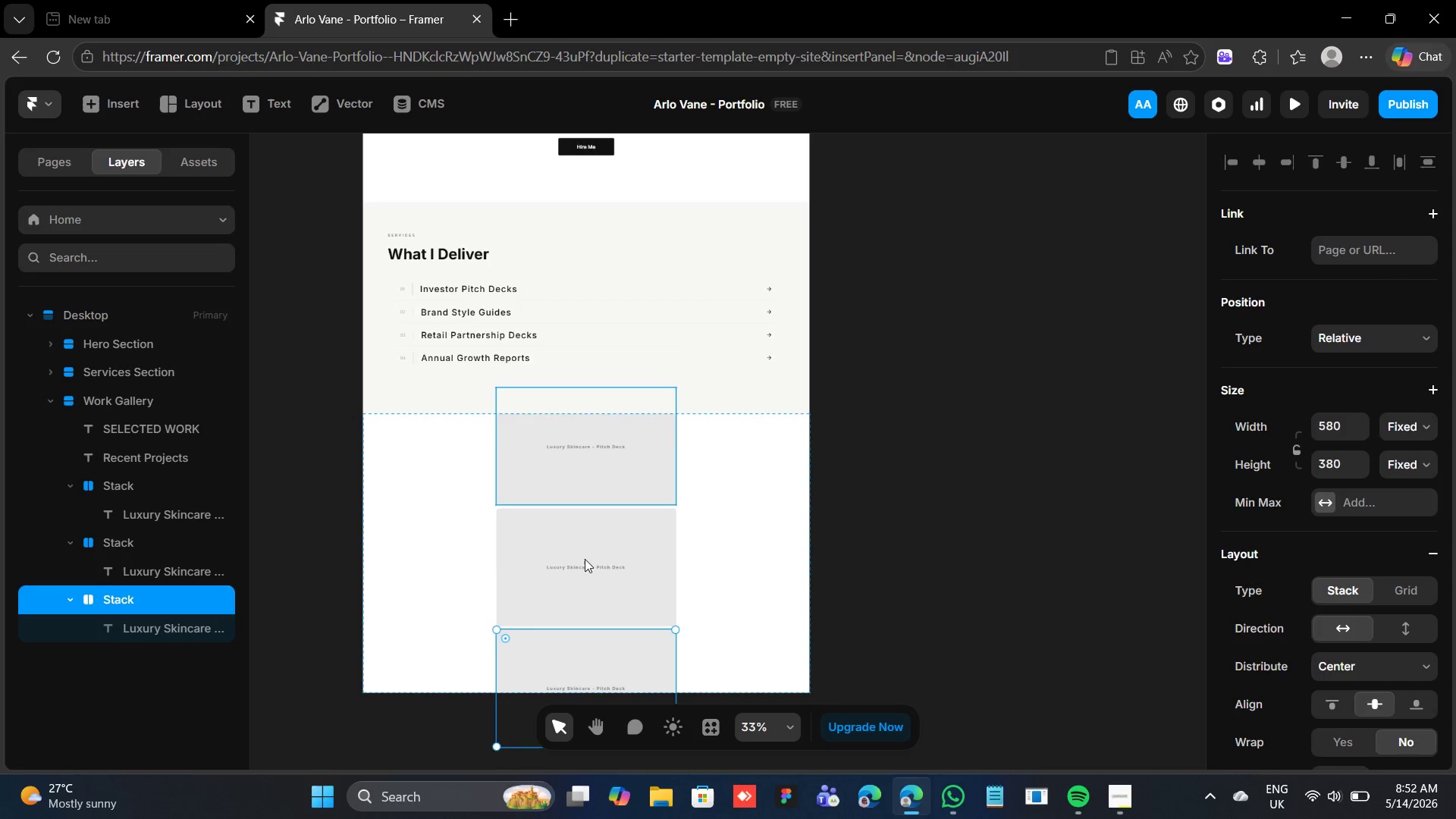 
key(Control+D)
 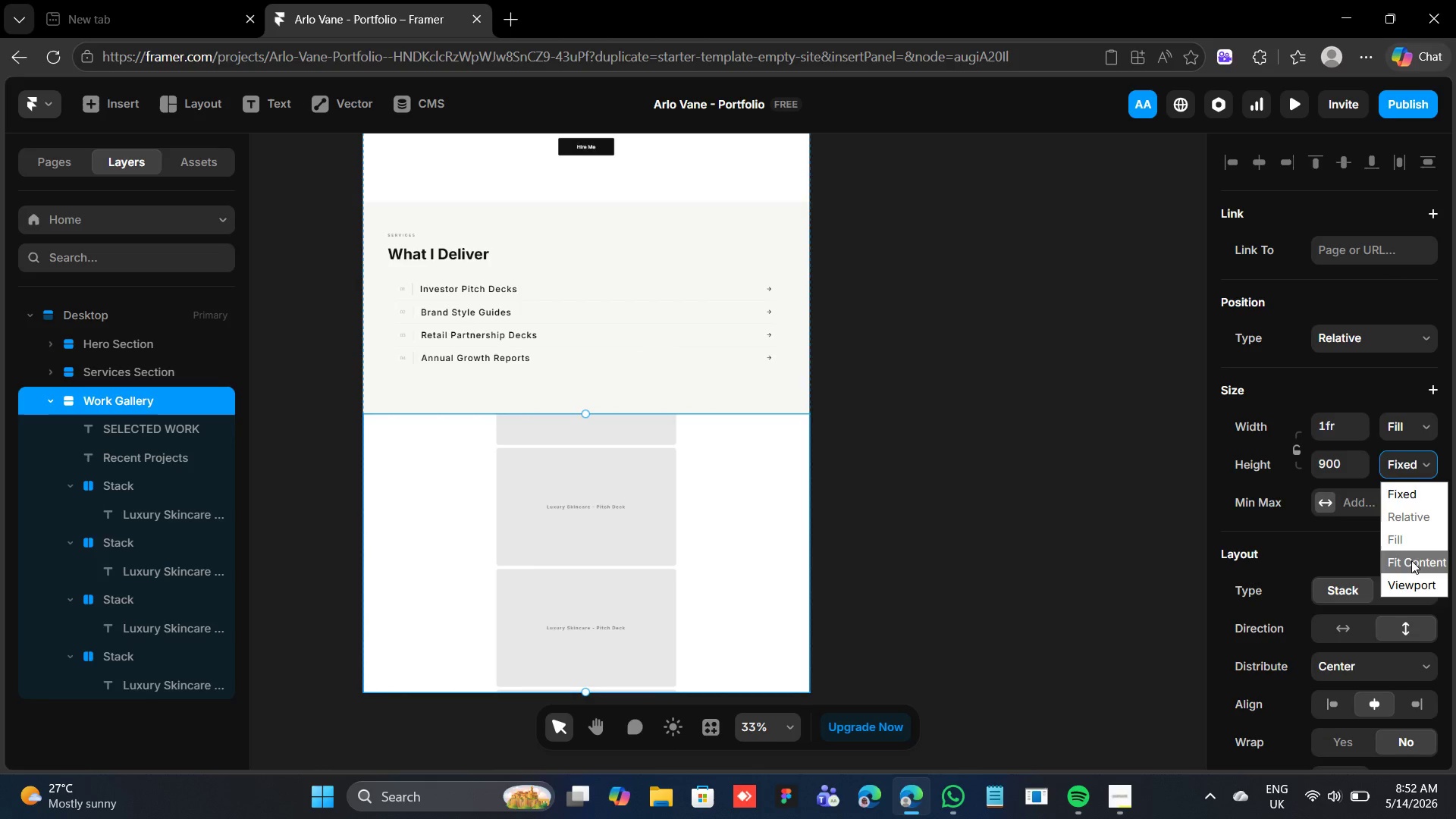 
wait(5.16)
 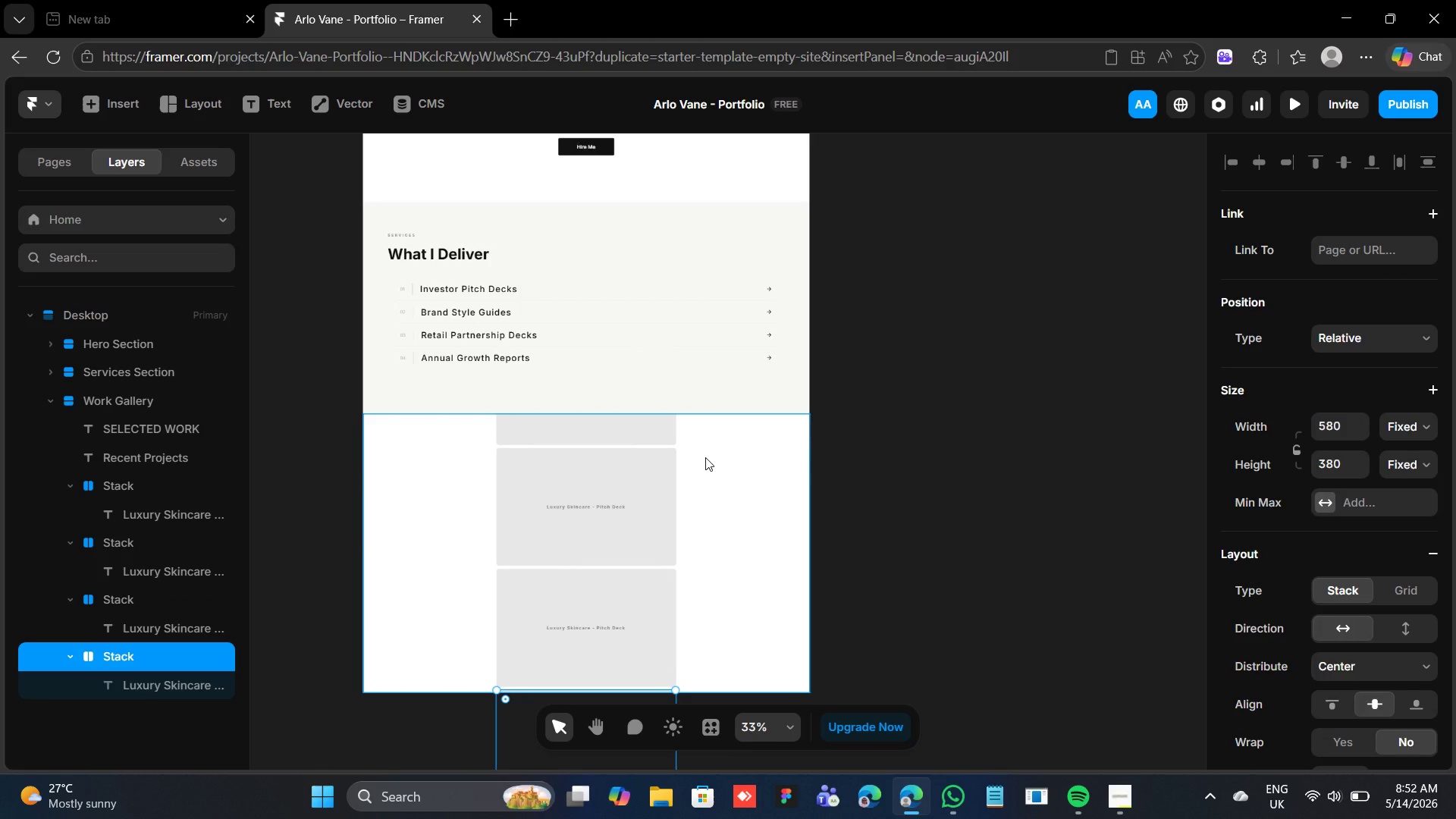 
scroll: coordinate [583, 546], scroll_direction: down, amount: 3.0
 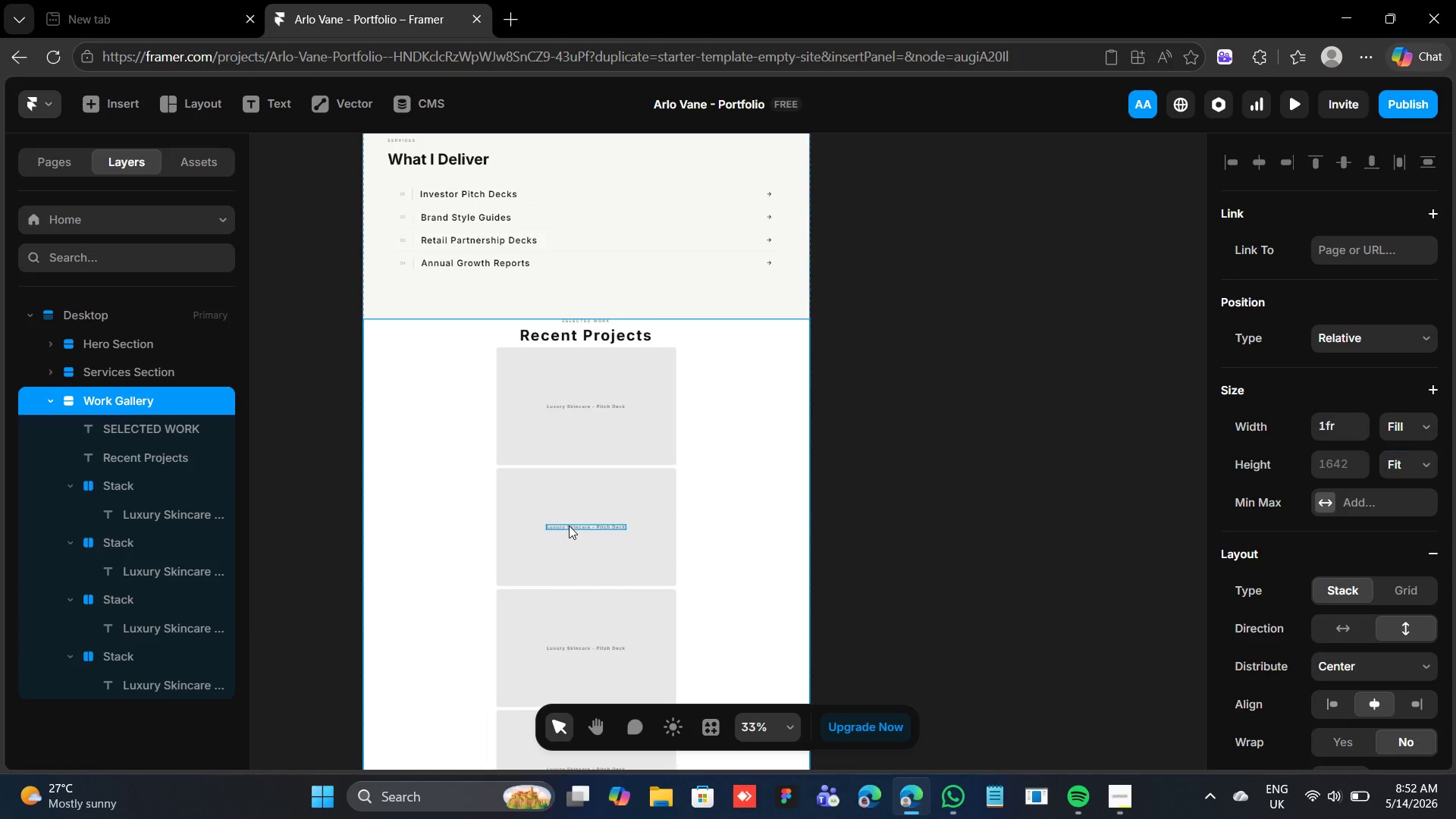 
double_click([569, 526])
 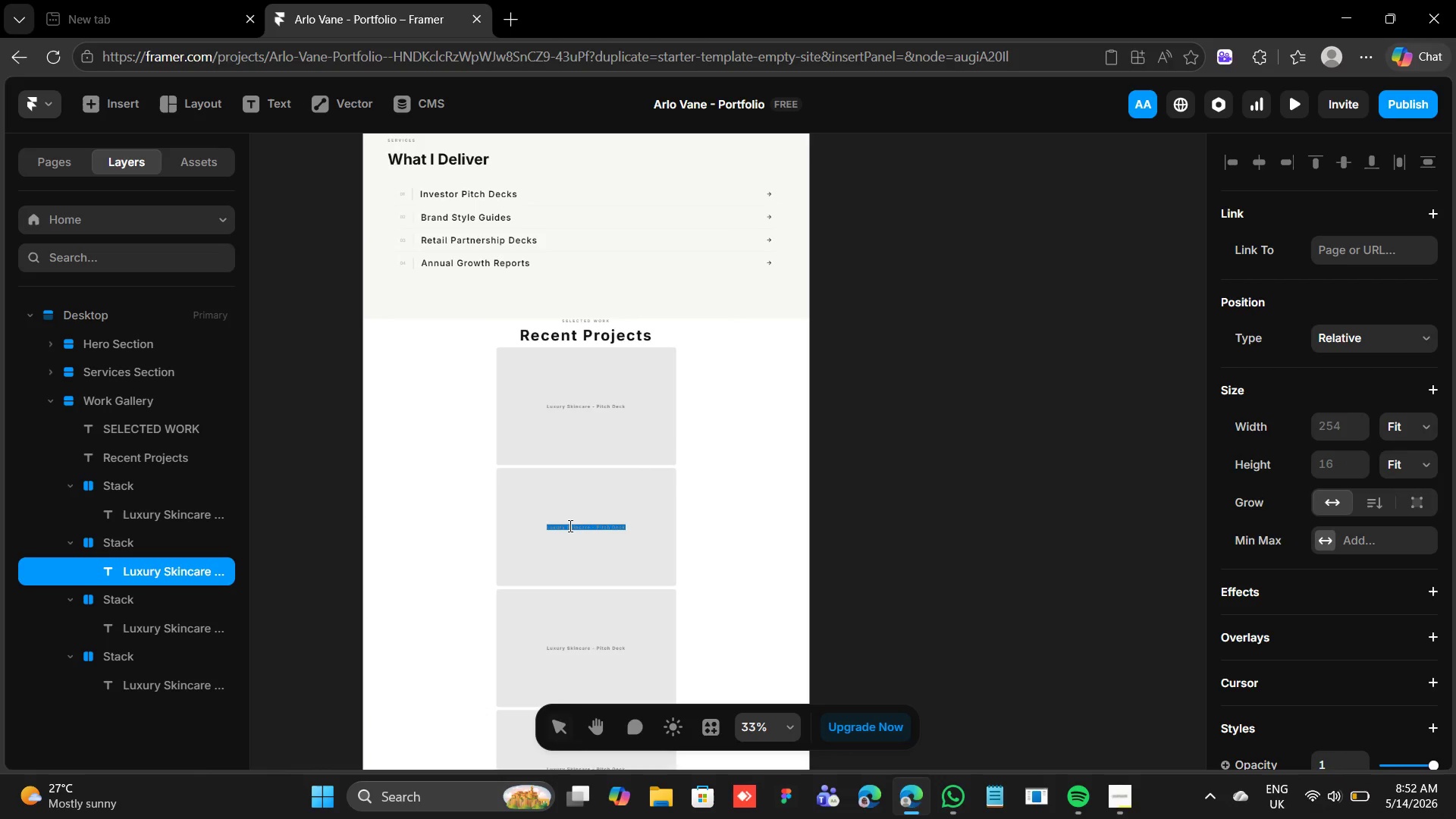 
triple_click([569, 526])
 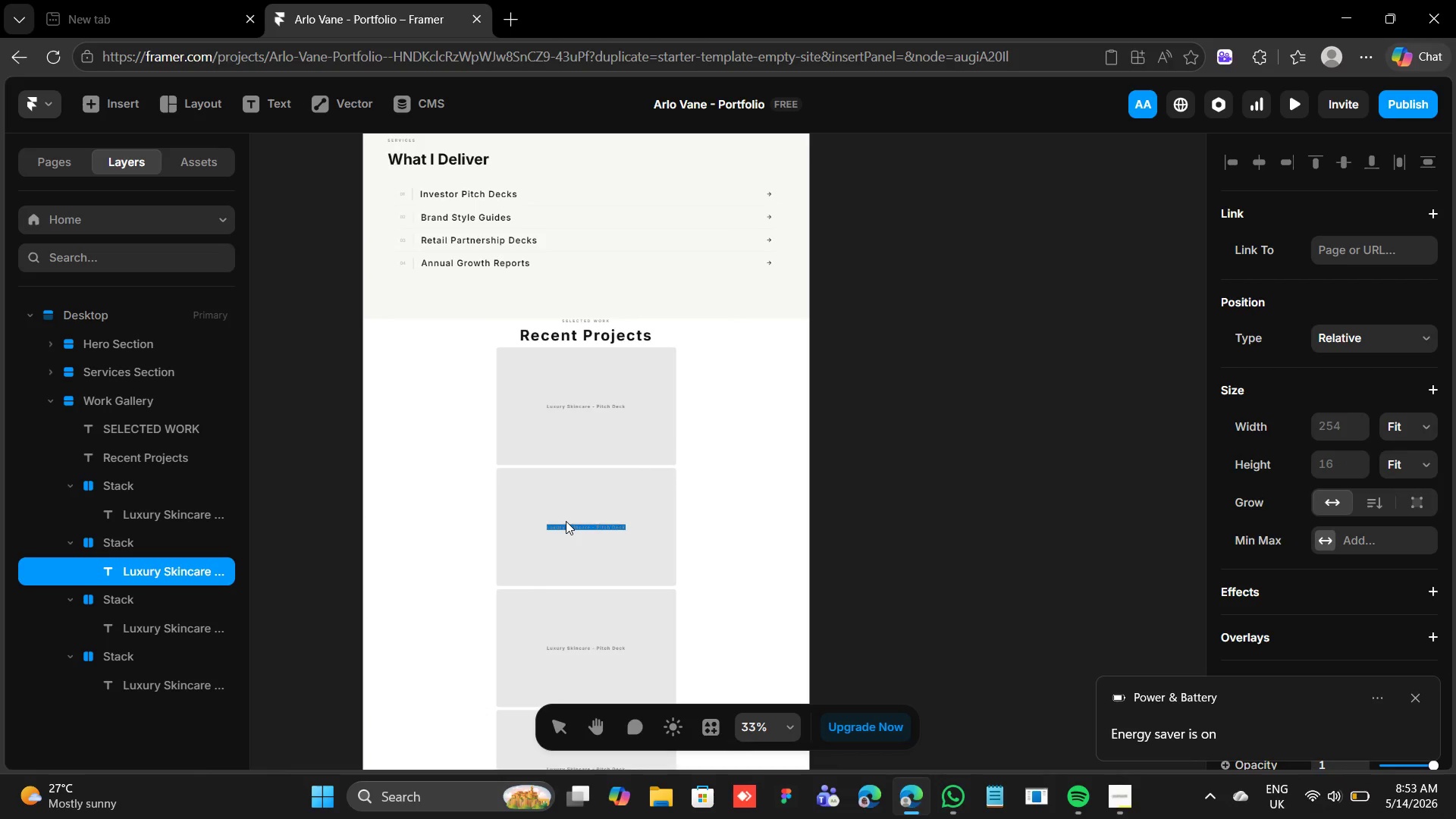 
wait(10.67)
 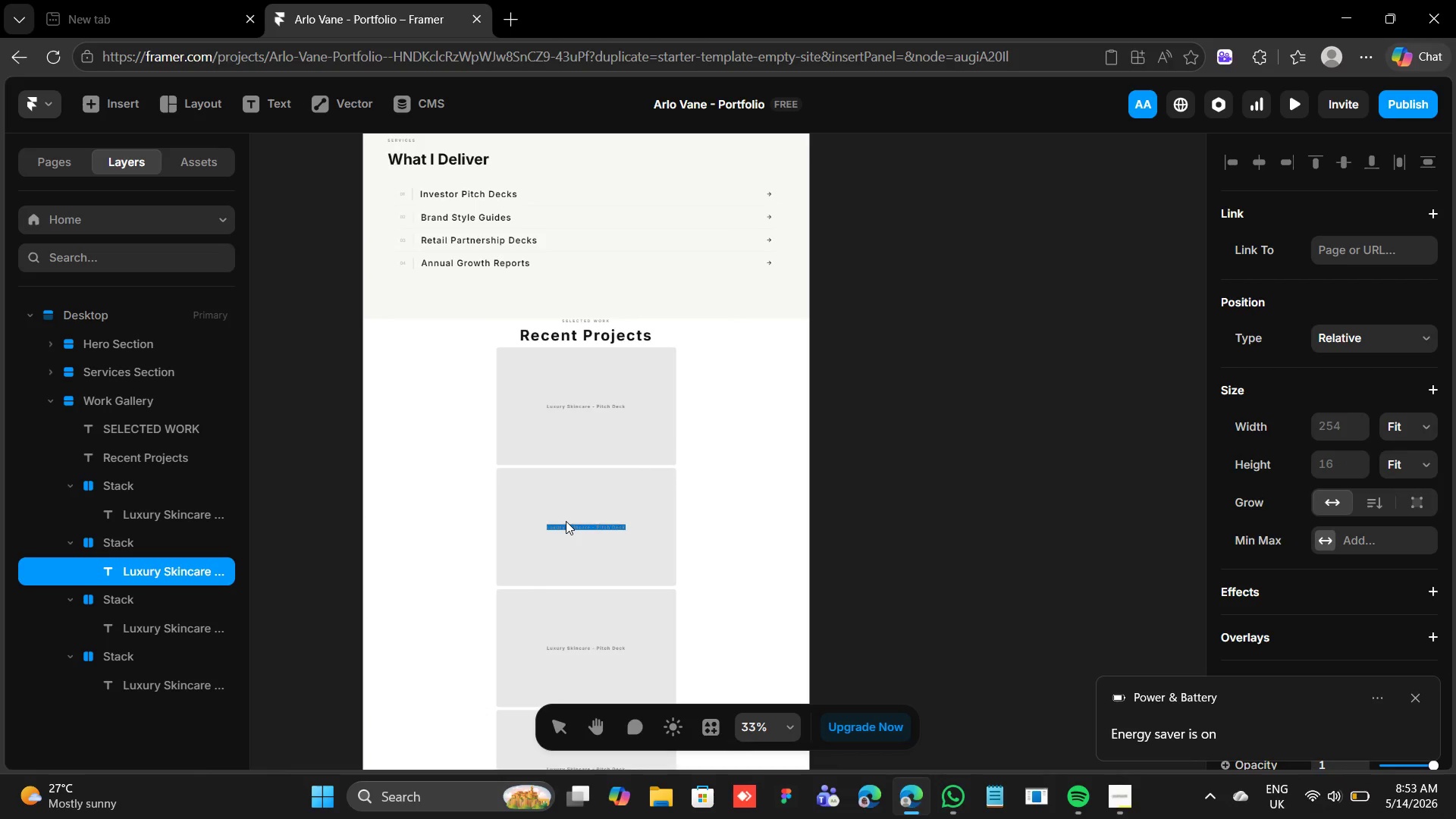 
type(Coffee )
 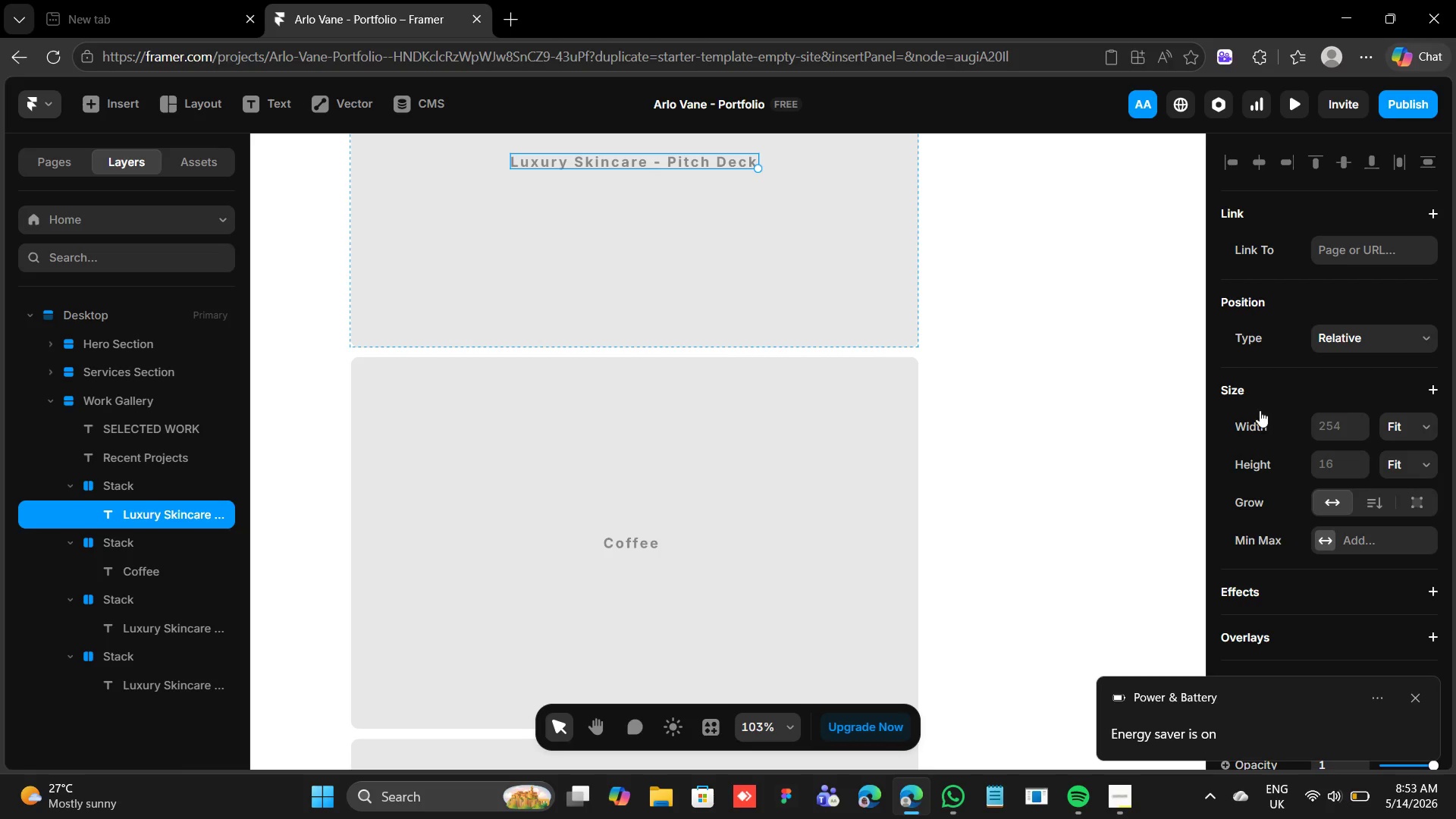 
wait(5.77)
 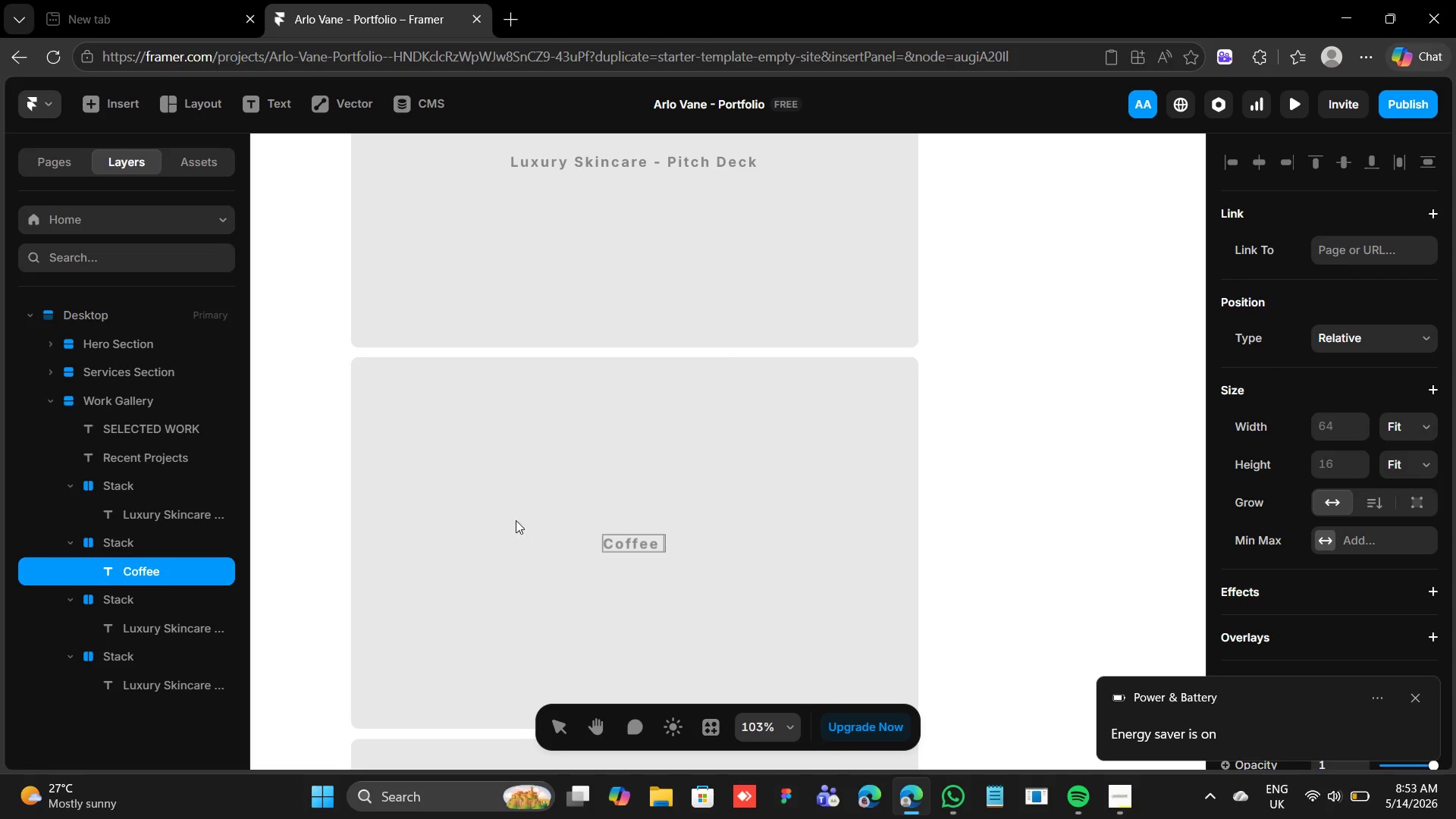 
left_click([1420, 698])
 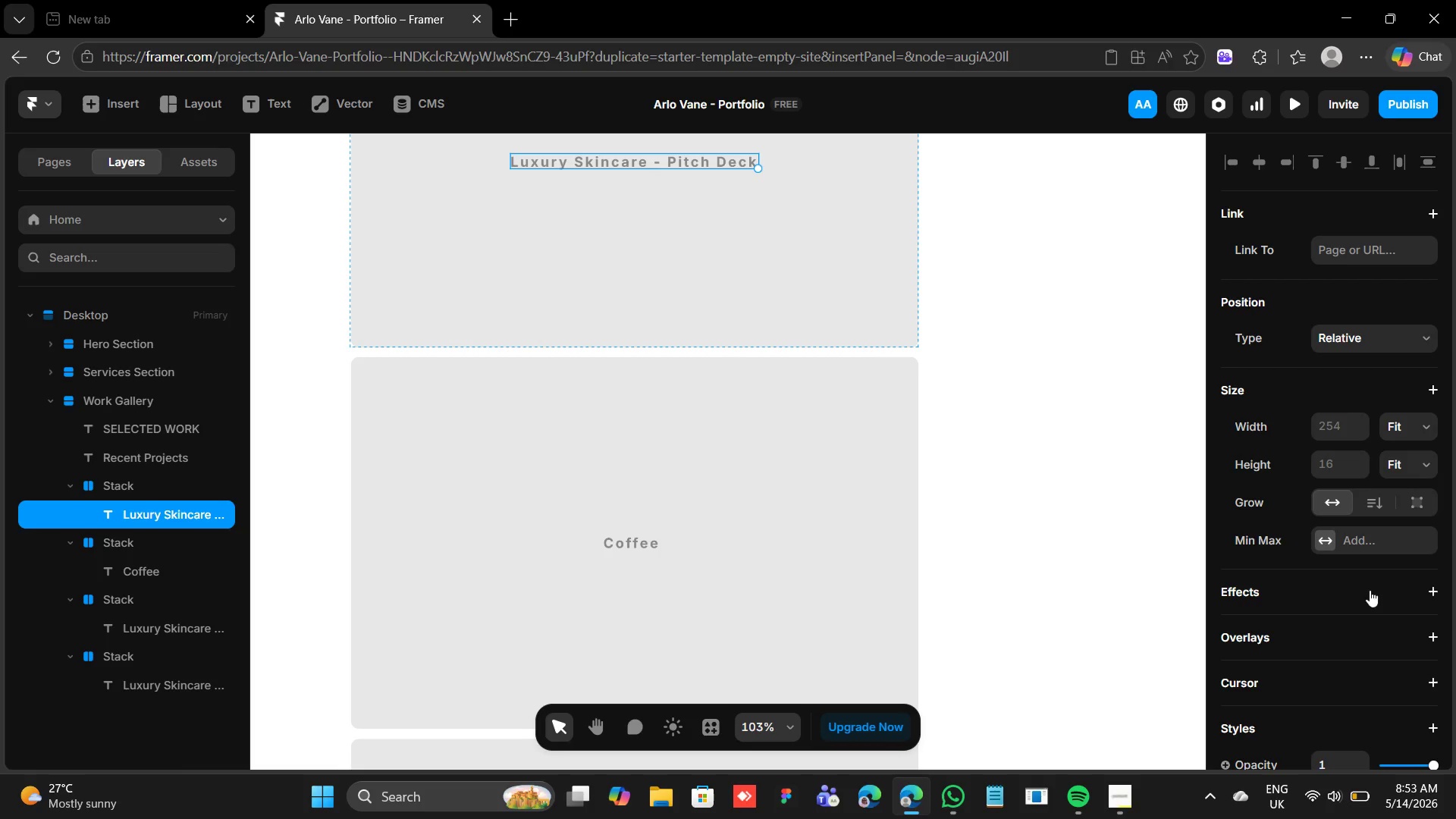 
scroll: coordinate [1360, 560], scroll_direction: down, amount: 3.0
 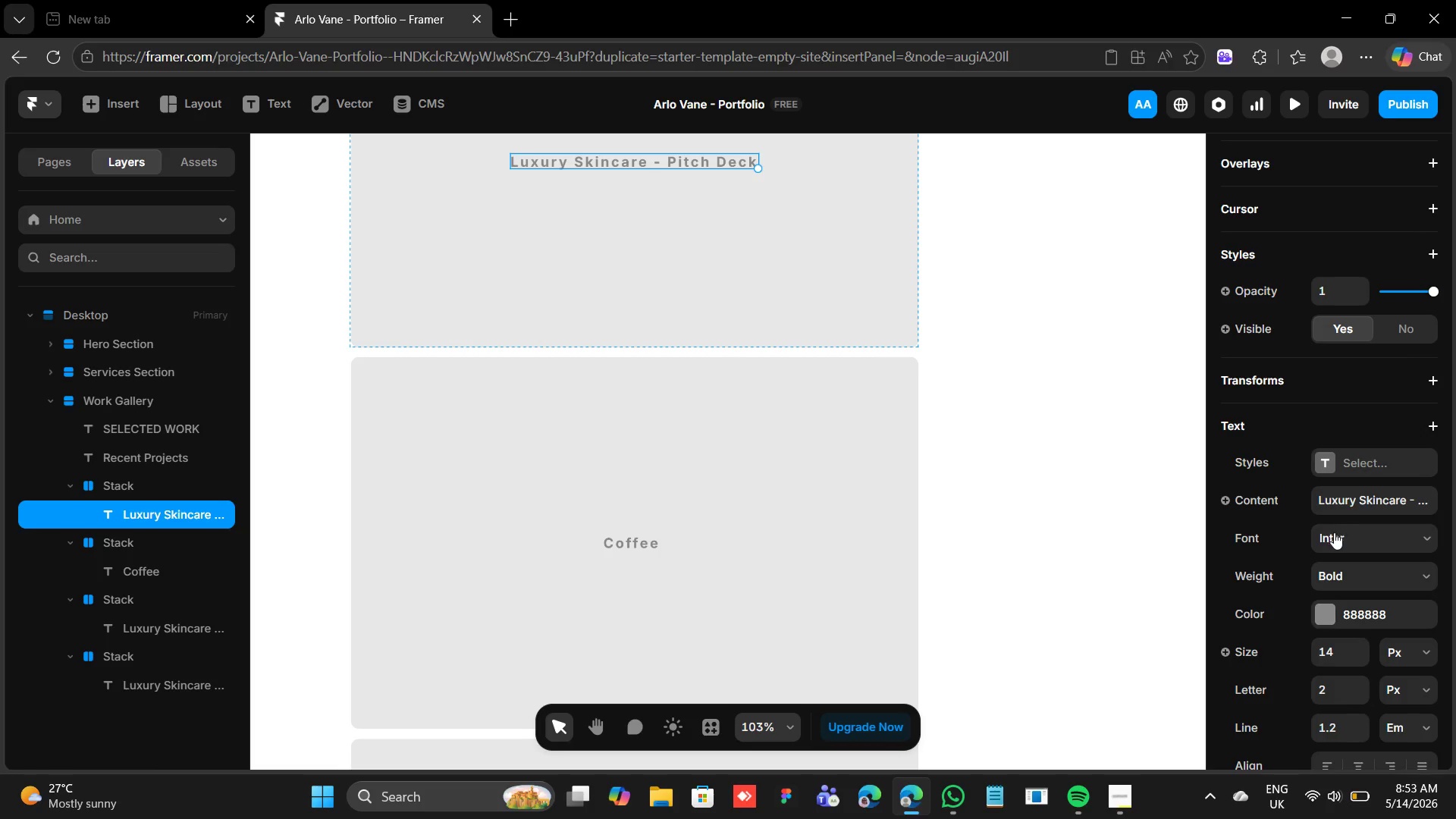 
left_click([1339, 571])
 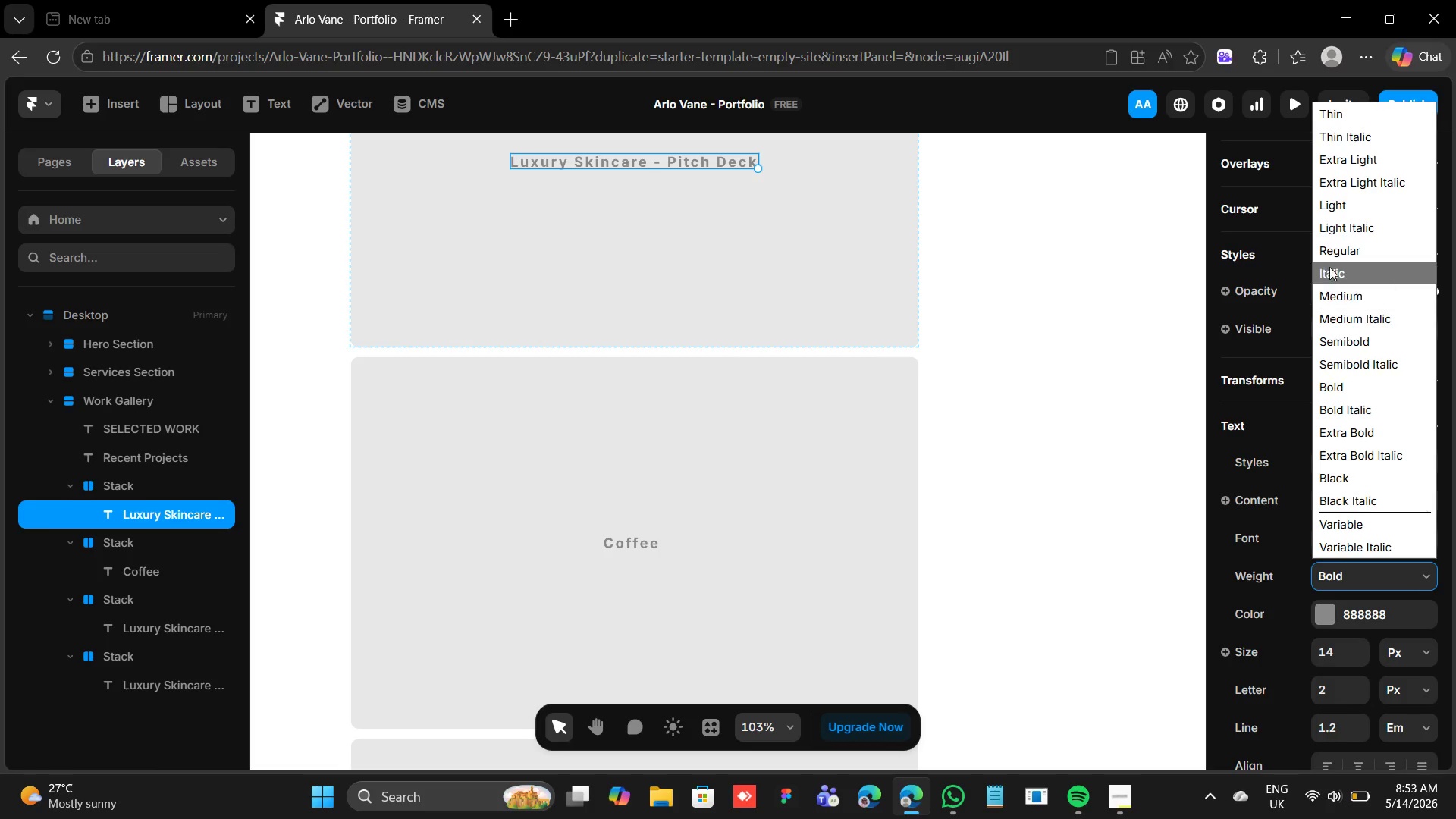 
left_click([1329, 256])
 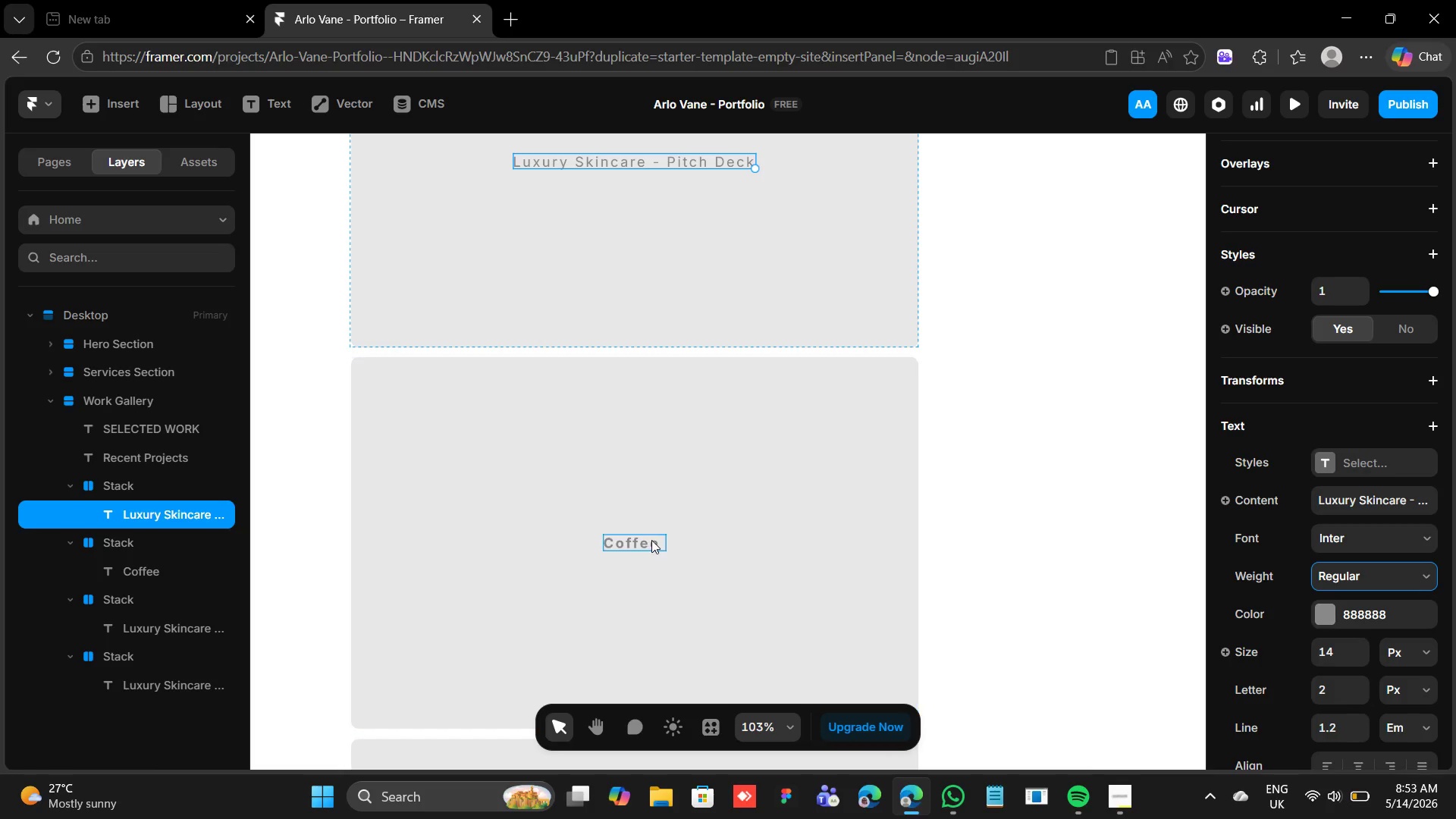 
left_click([648, 541])
 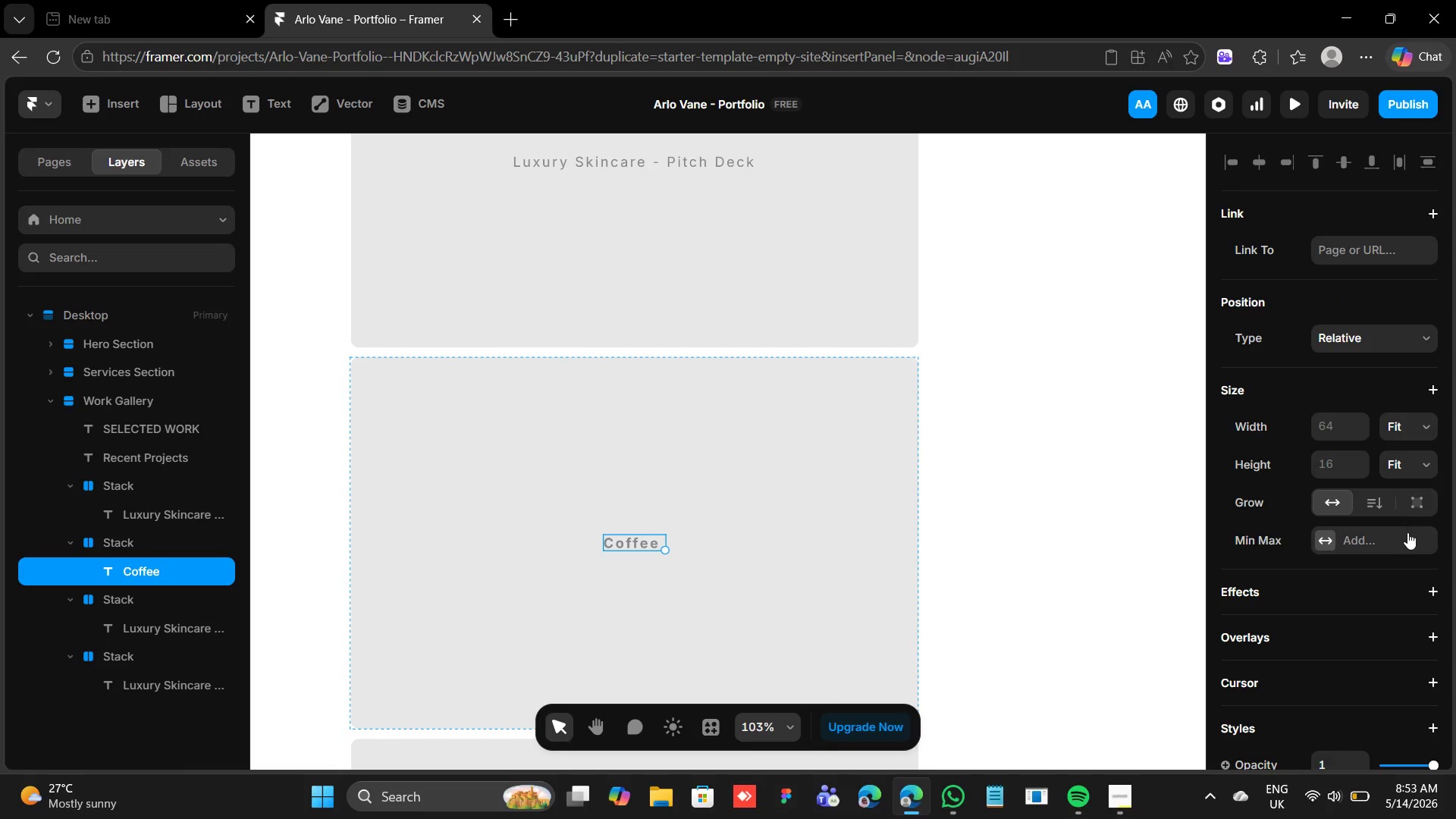 
scroll: coordinate [1403, 530], scroll_direction: down, amount: 6.0
 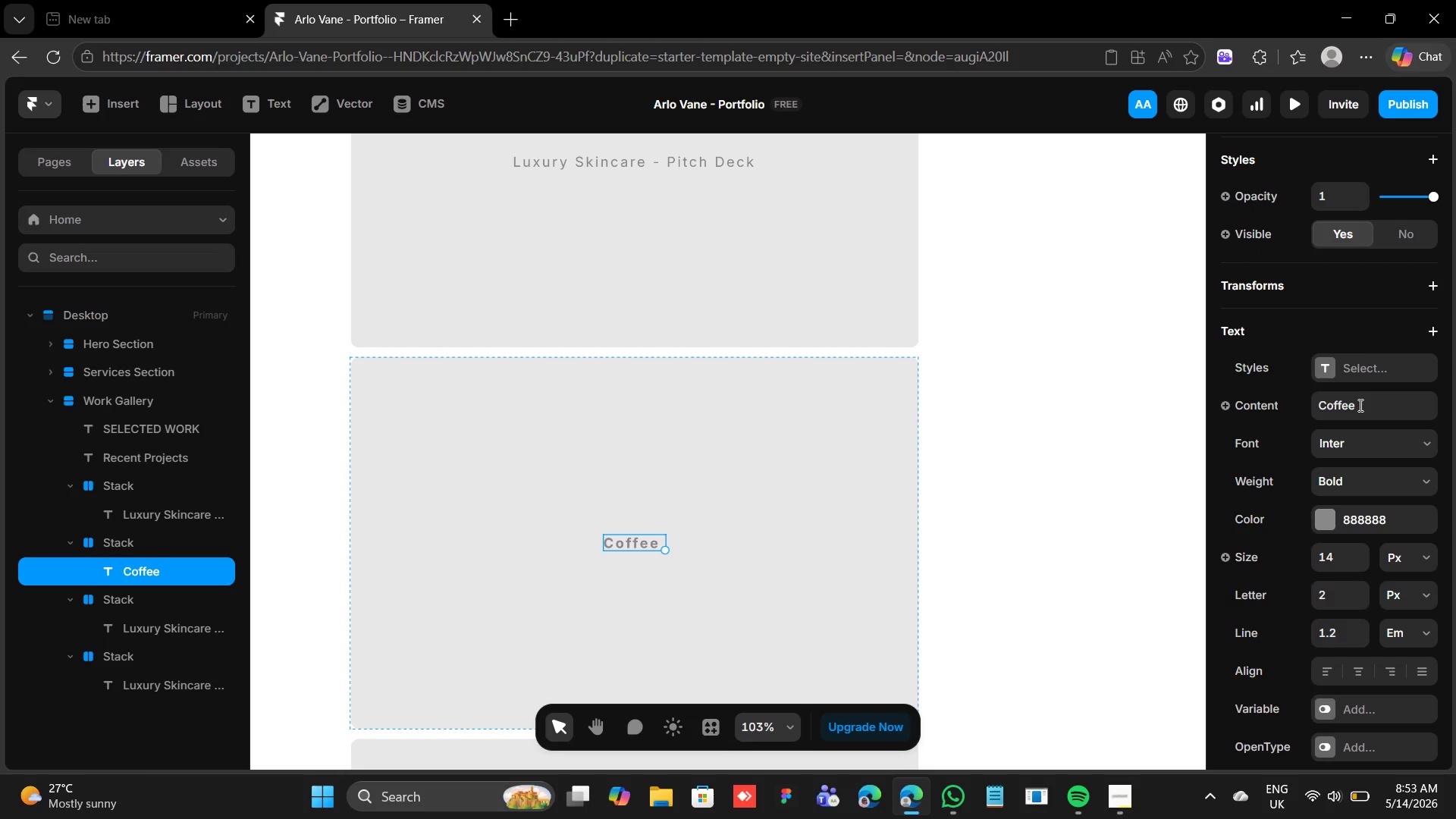 
left_click([1359, 405])
 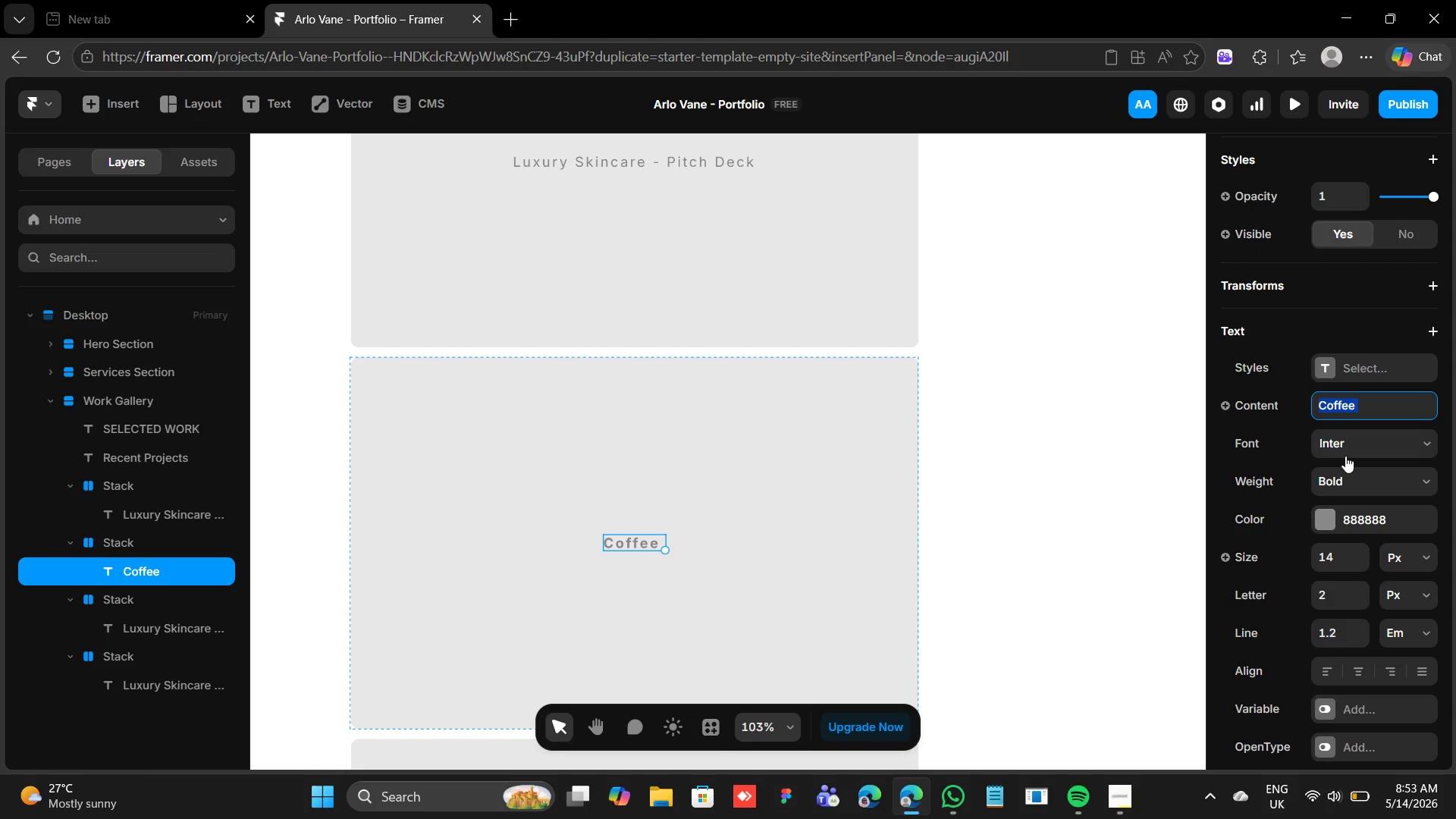 
left_click([1345, 453])
 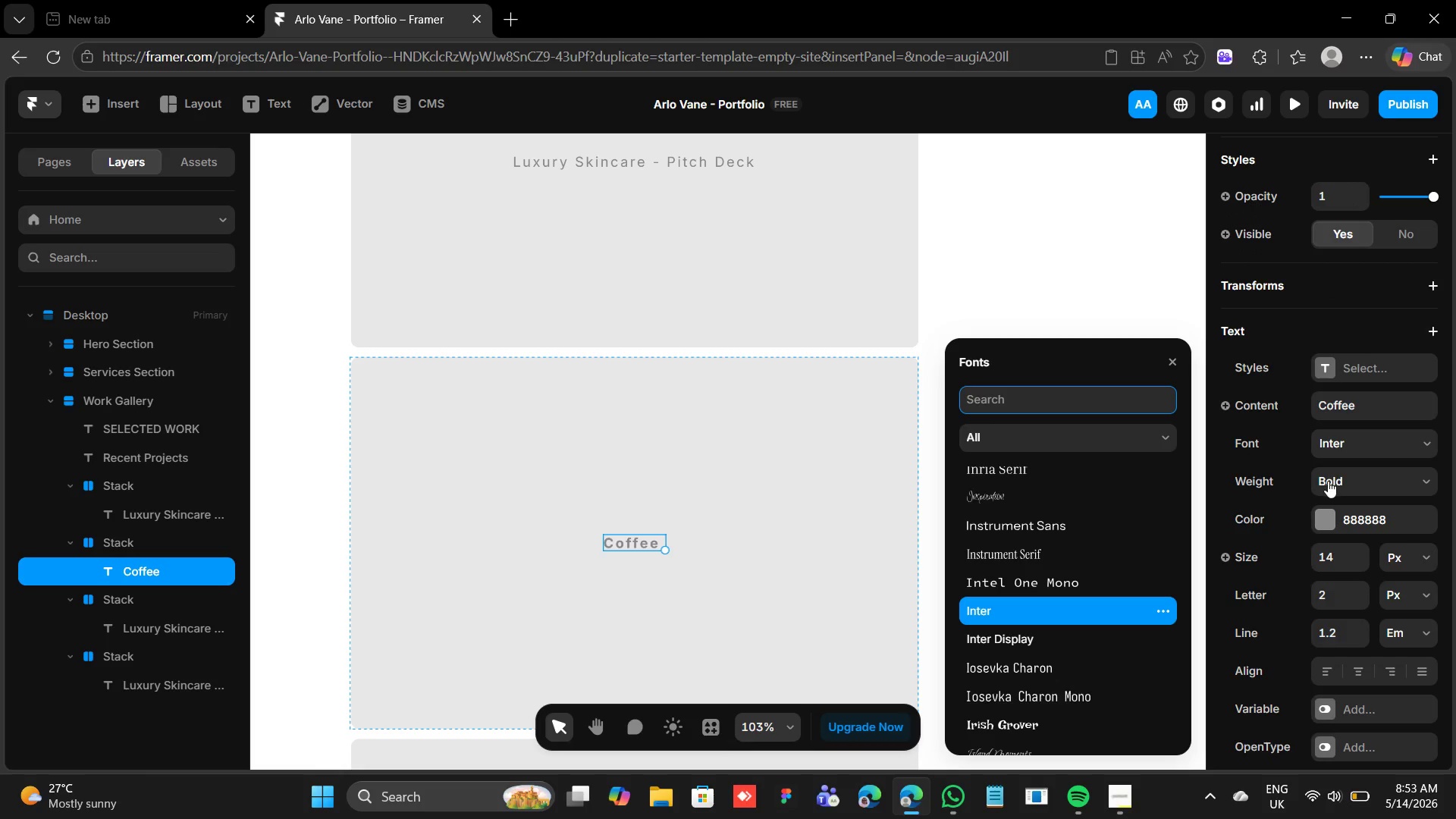 
left_click([1328, 481])
 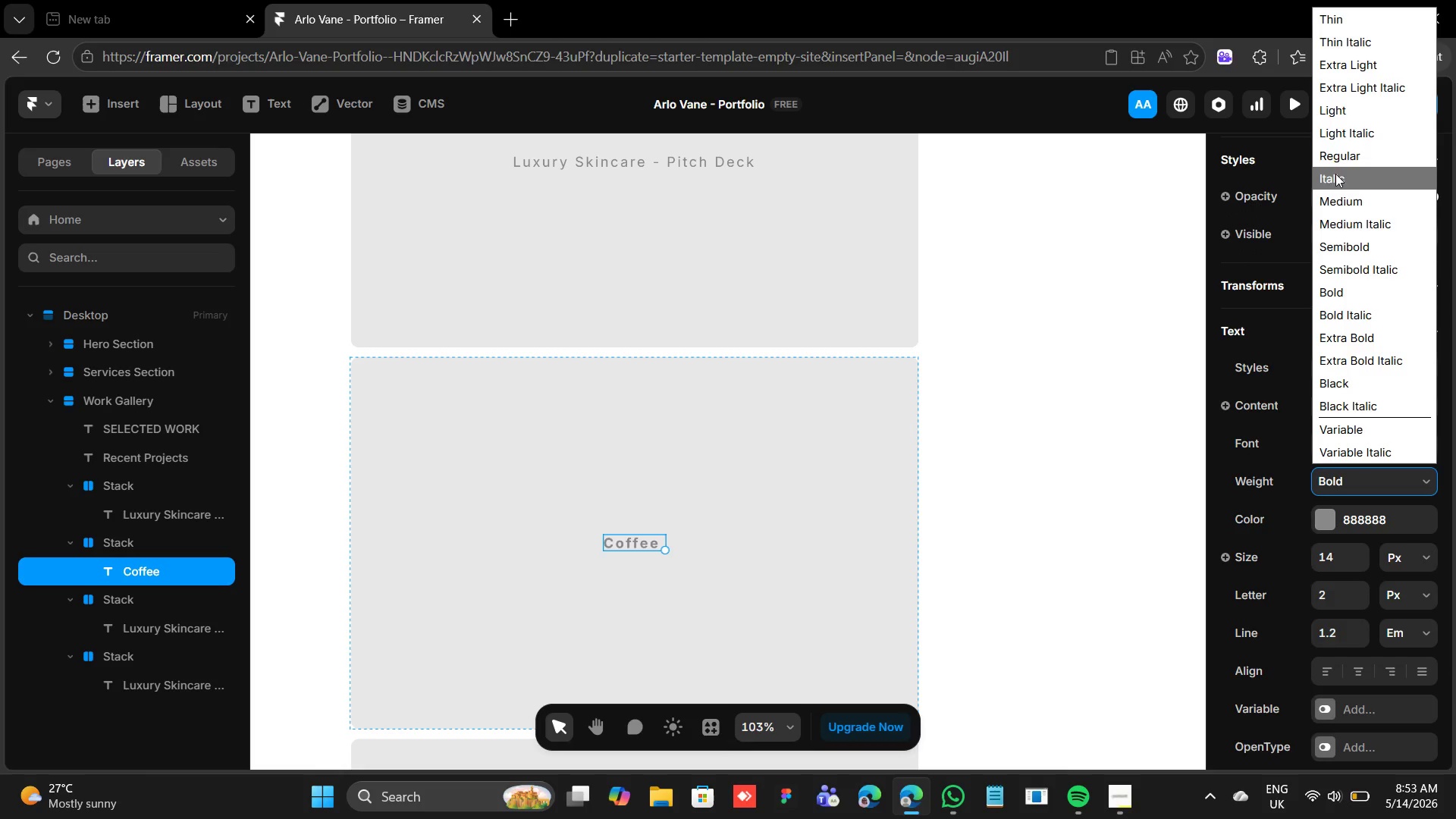 
left_click([1339, 158])
 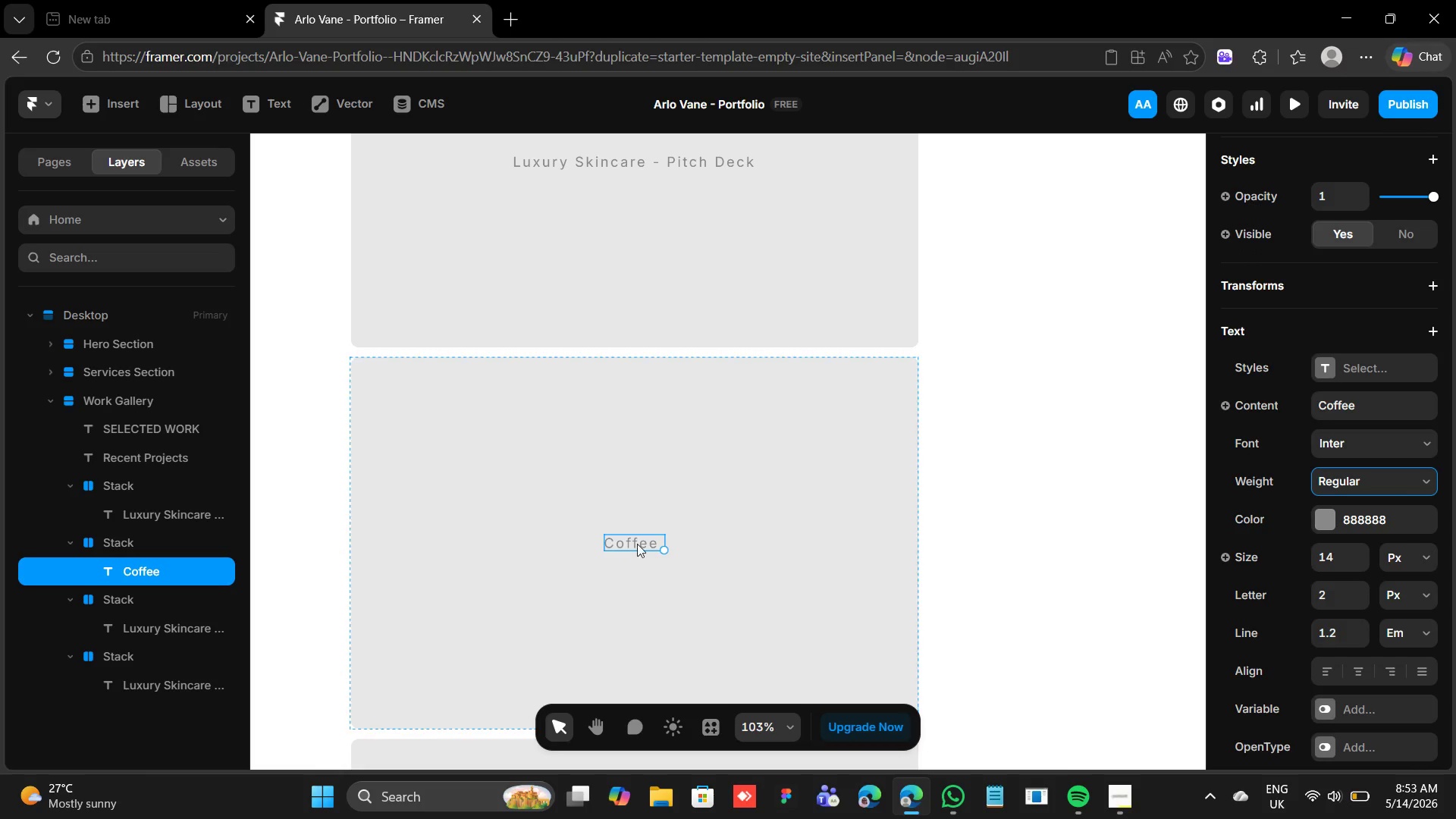 
double_click([637, 541])
 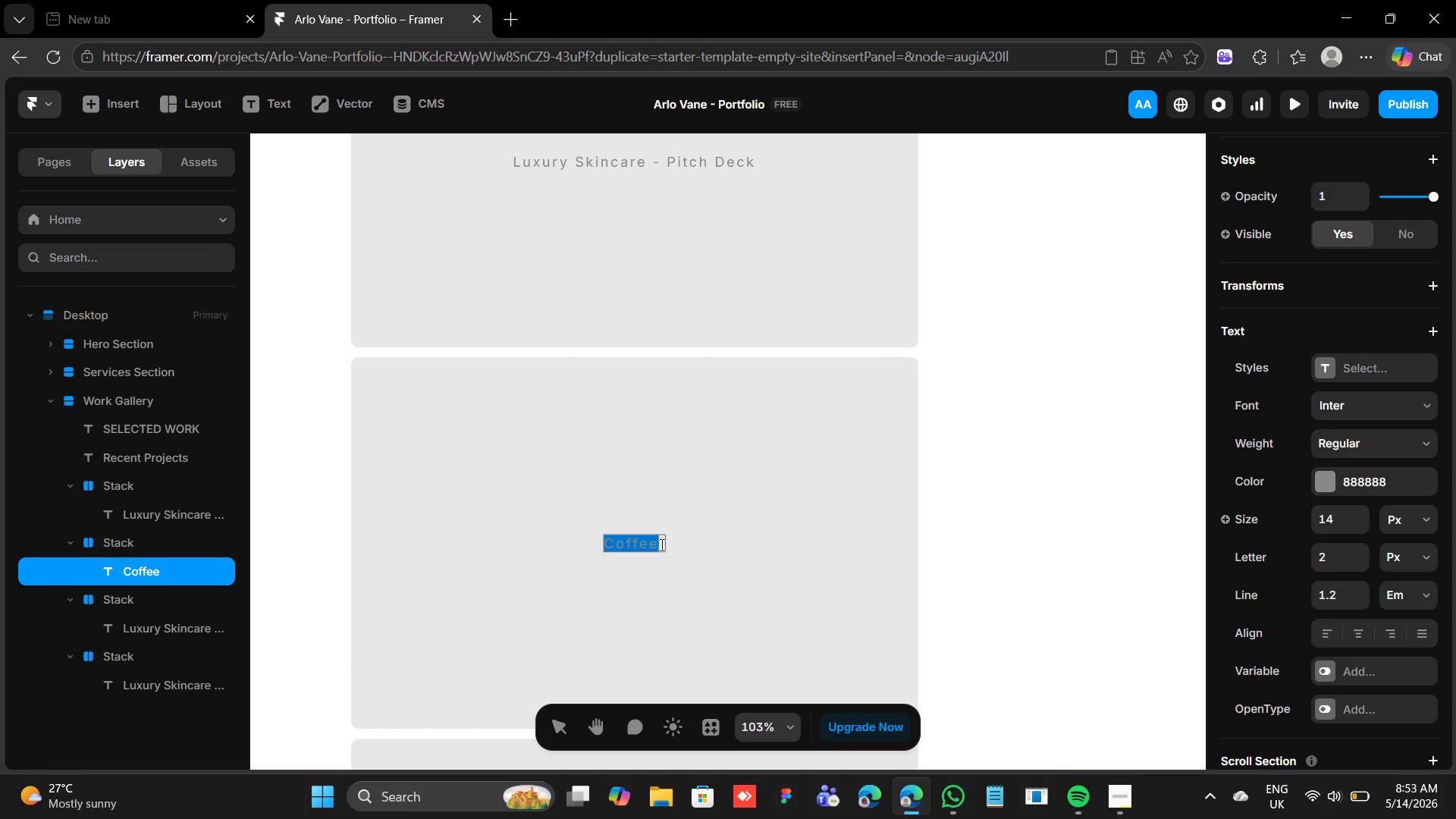 
left_click([661, 544])
 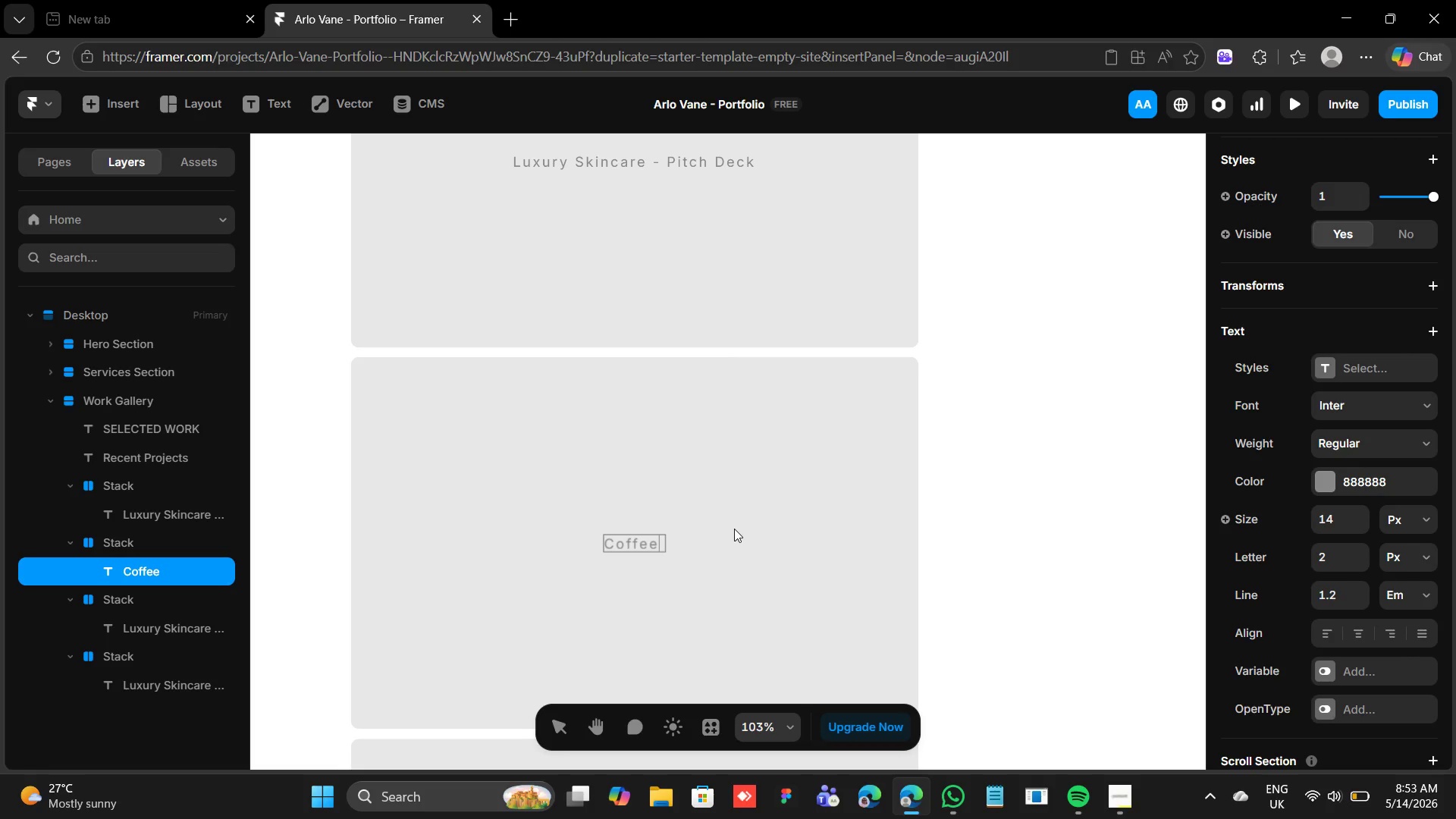 
key(ArrowRight)
 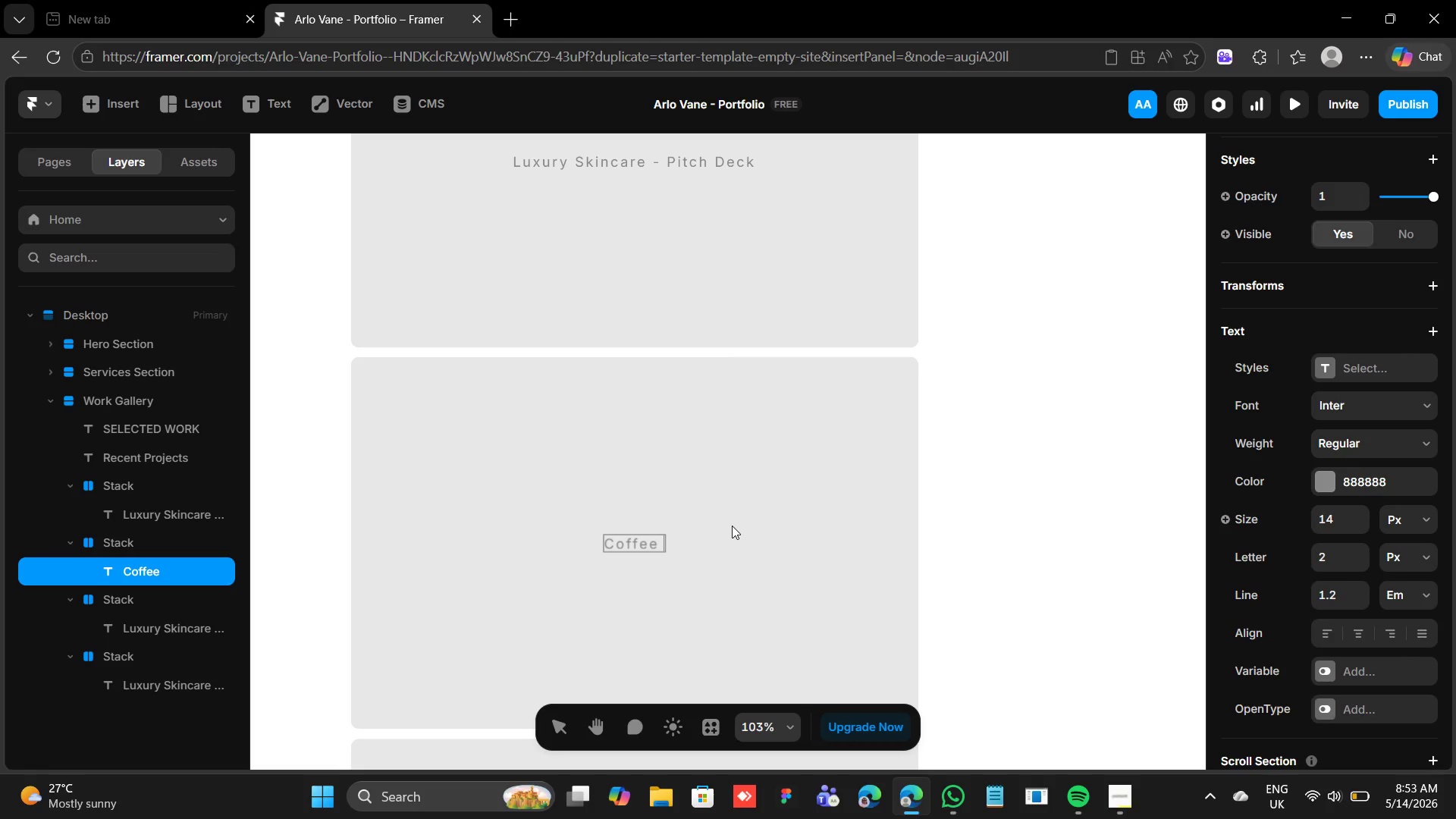 
type(Subscription - BR)
key(Backspace)
type(rand )
 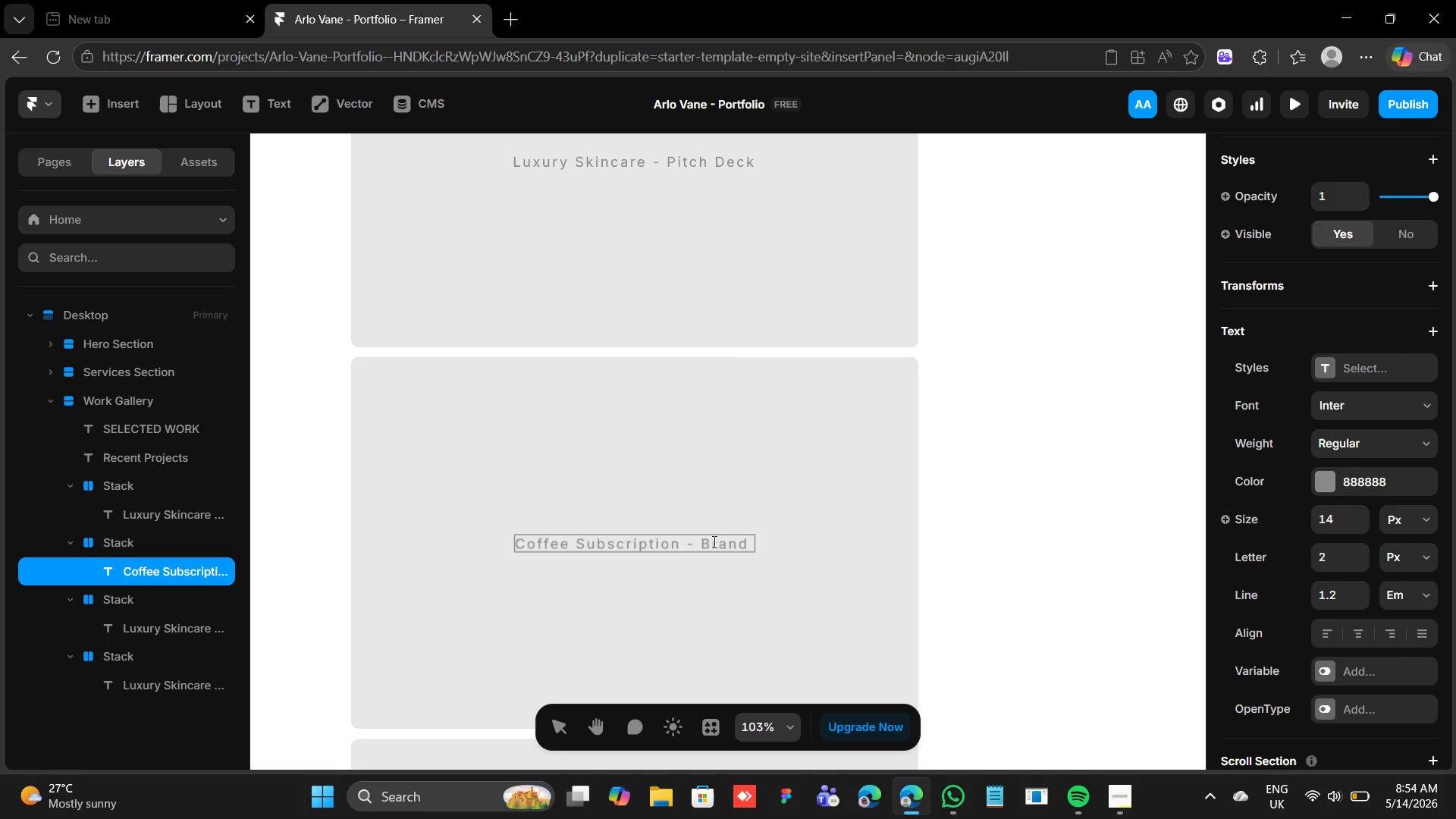 
wait(8.12)
 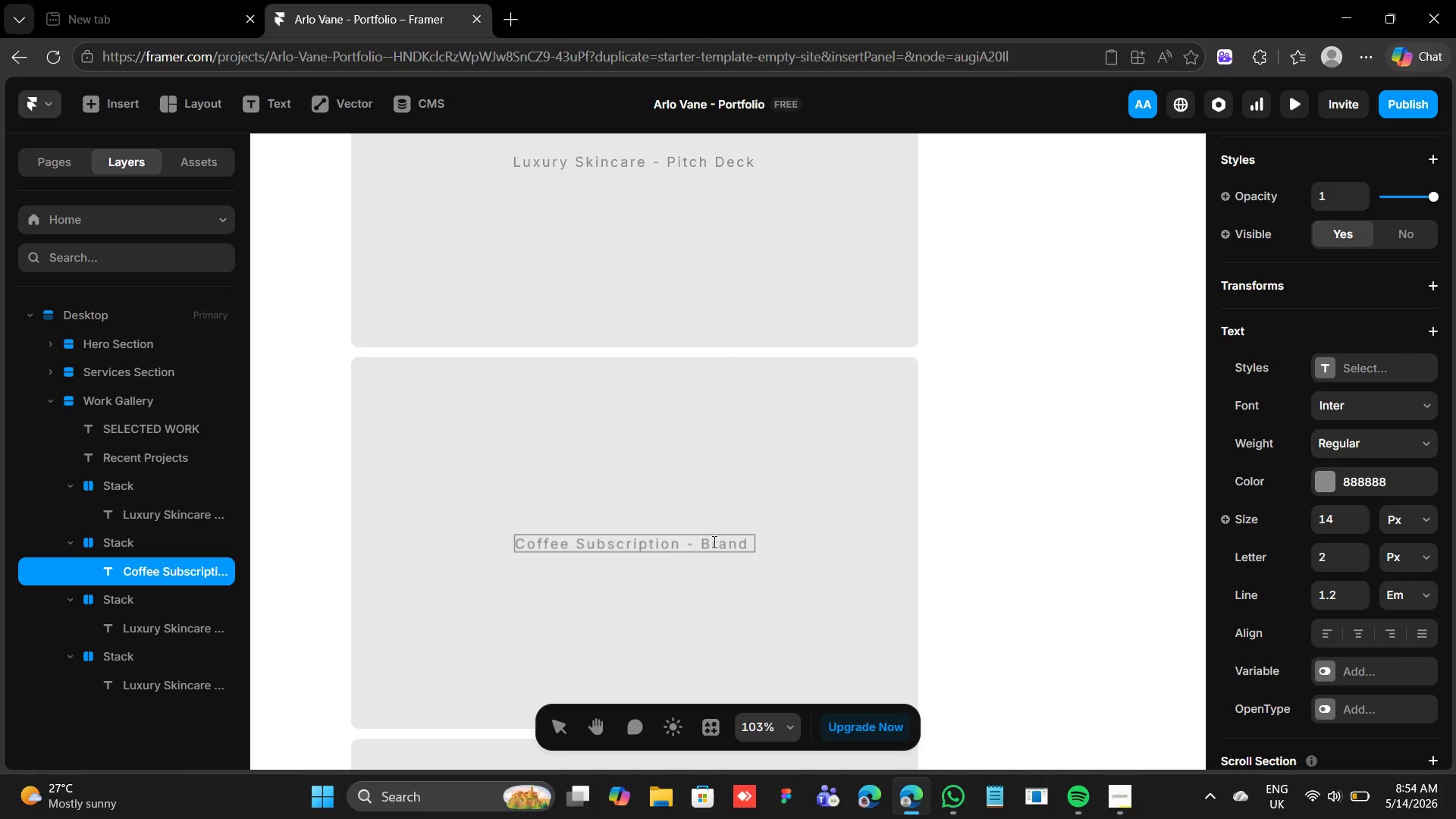 
type(Guide)
 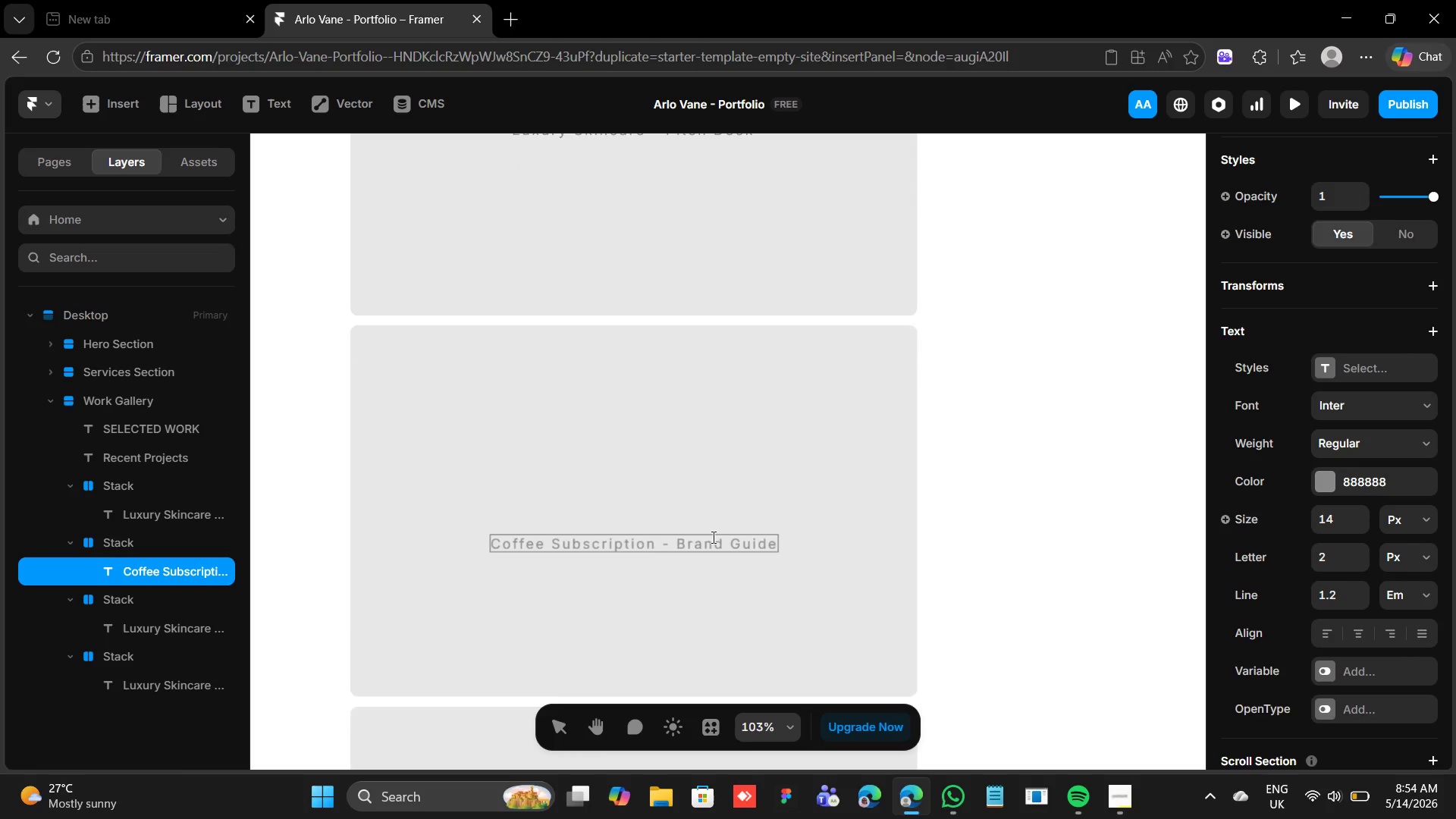 
scroll: coordinate [712, 537], scroll_direction: down, amount: 5.0
 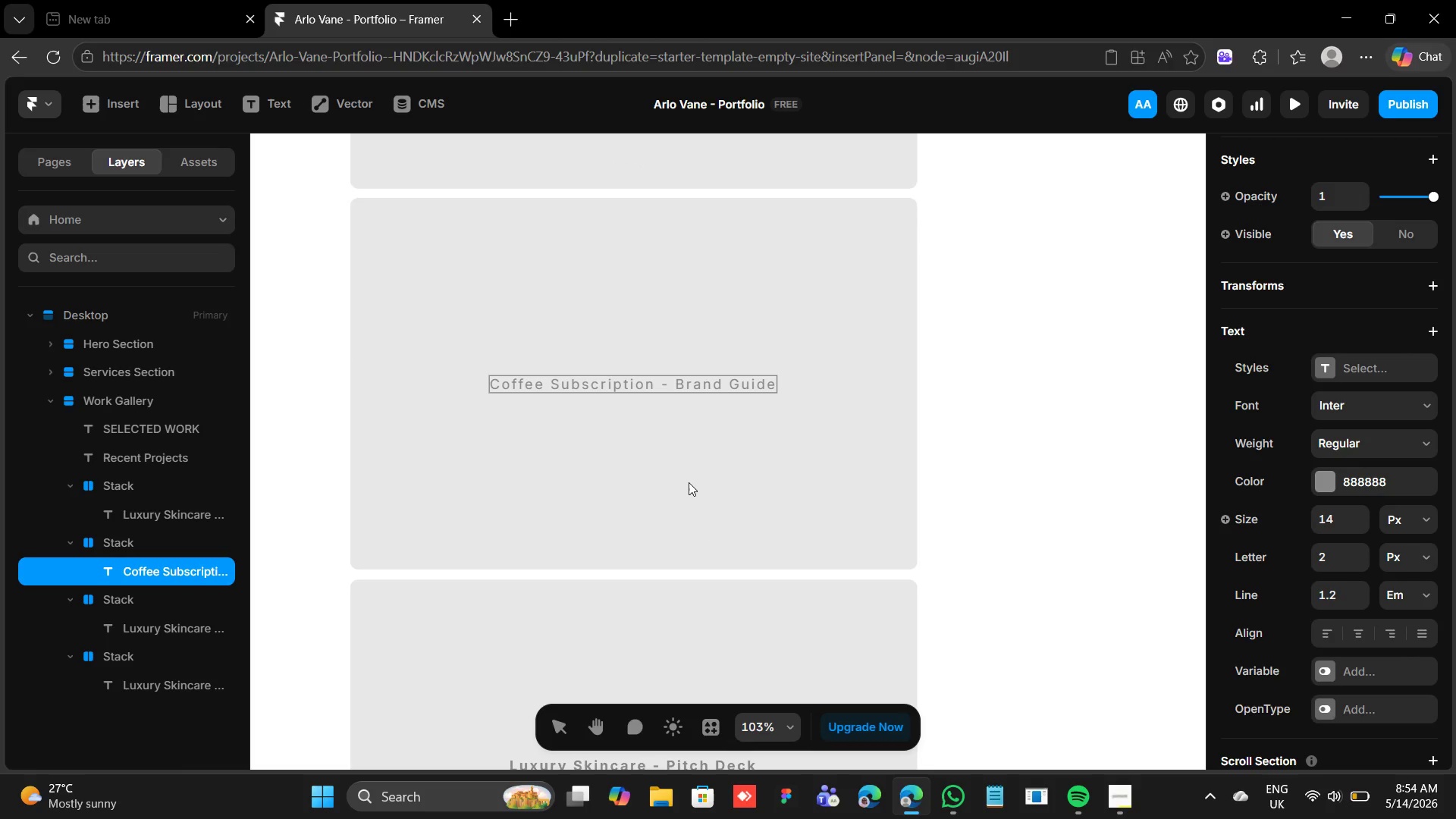 
left_click([689, 482])
 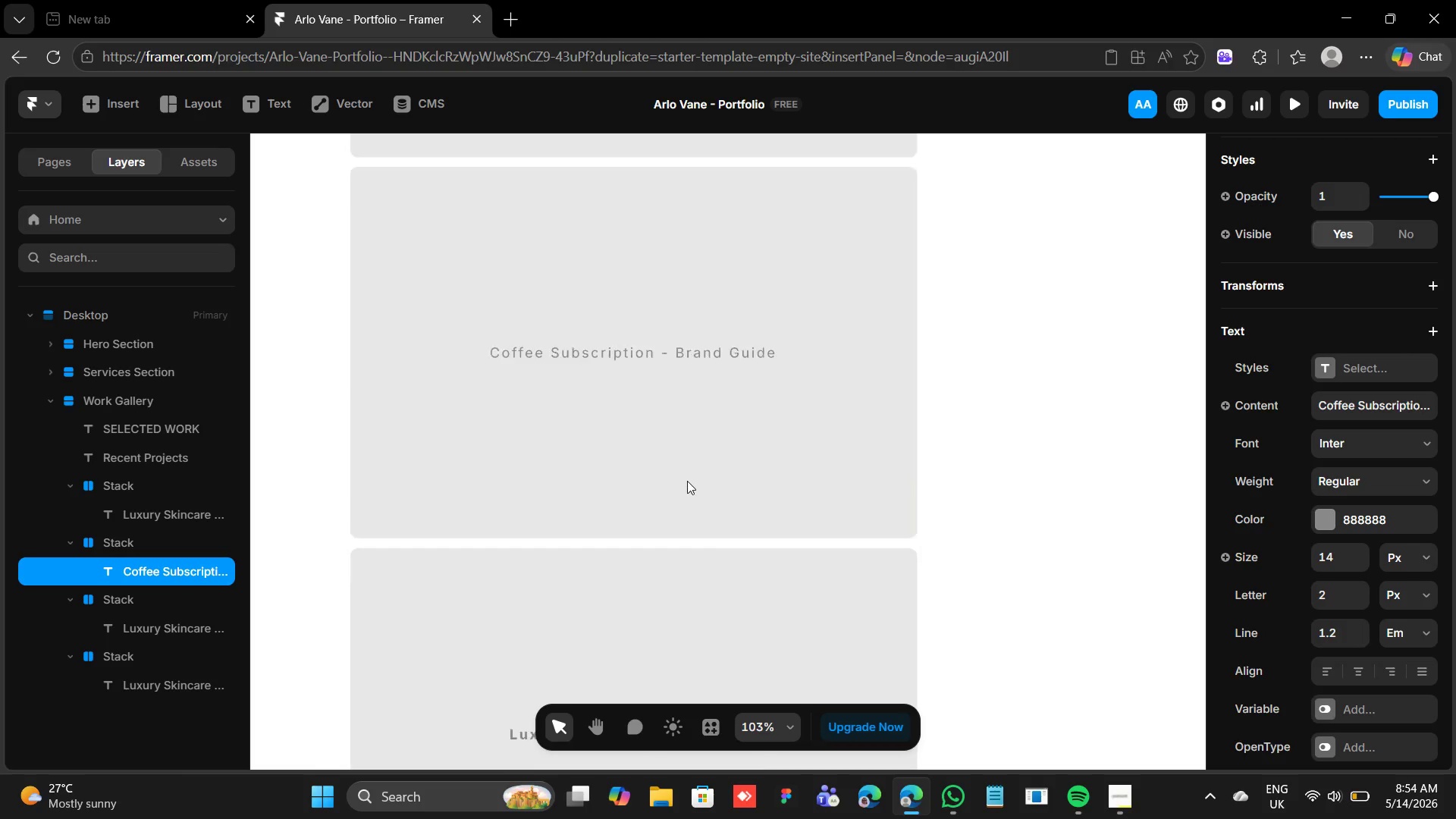 
scroll: coordinate [684, 479], scroll_direction: down, amount: 9.0
 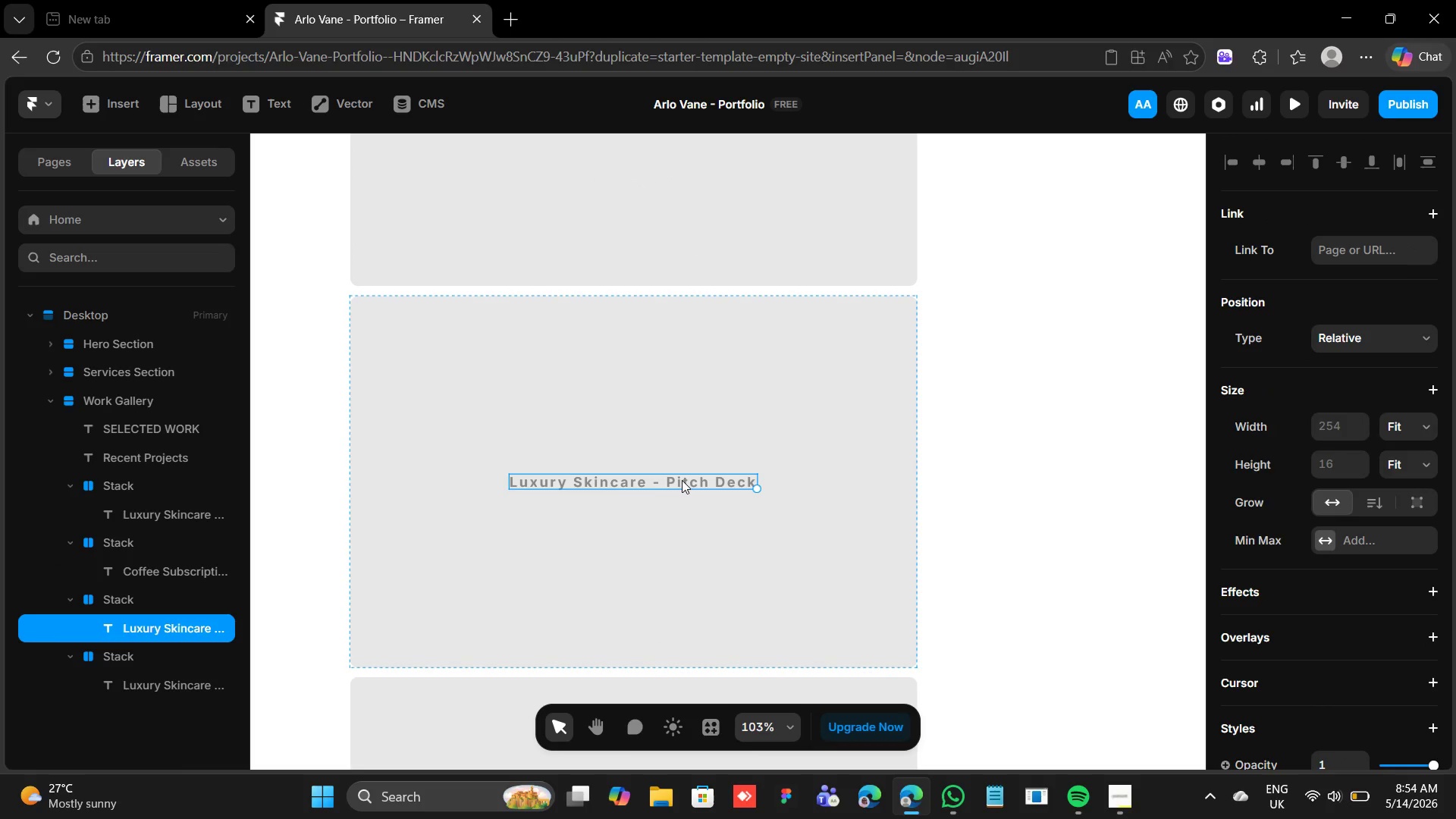 
double_click([682, 480])
 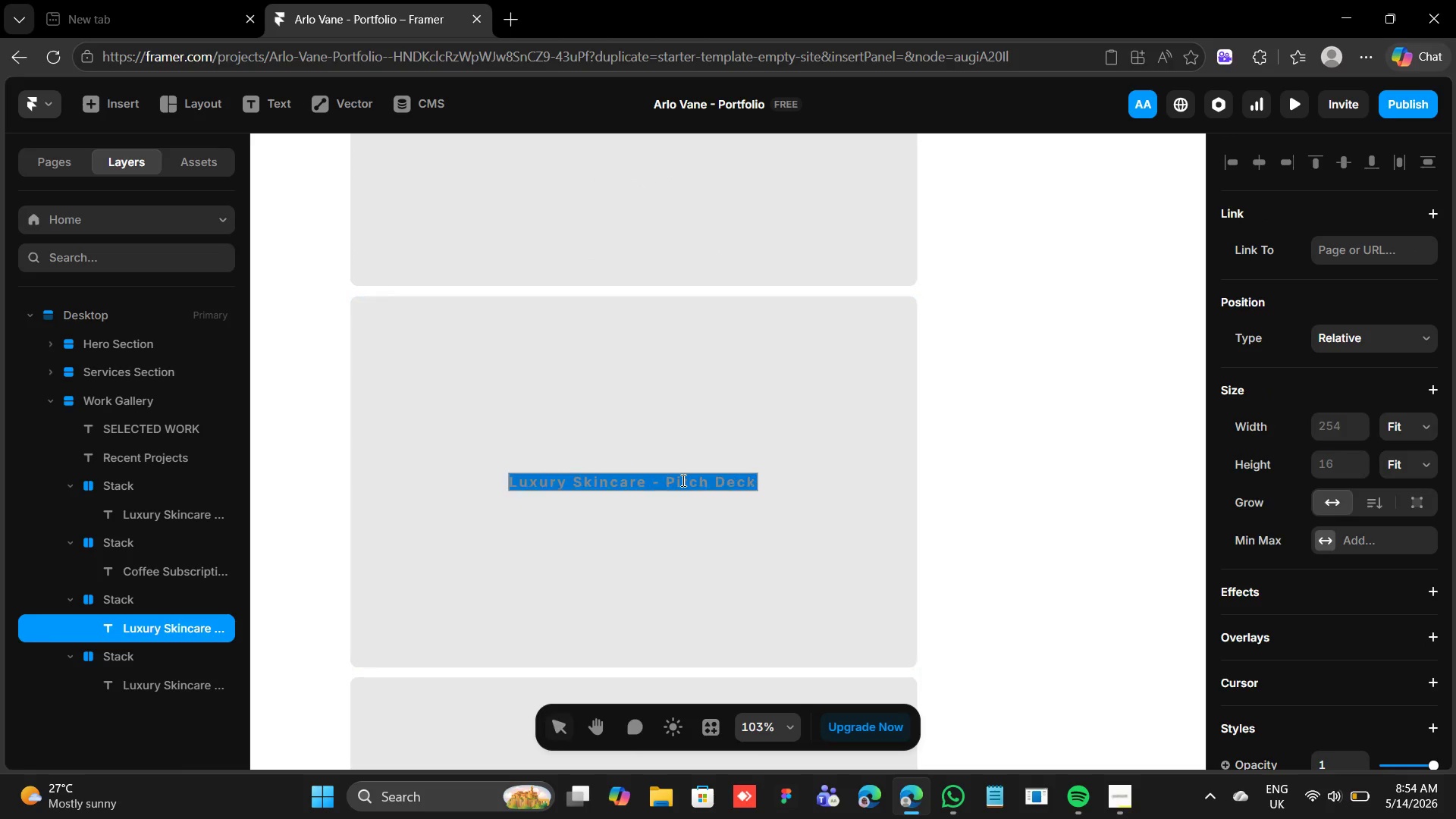 
triple_click([682, 480])
 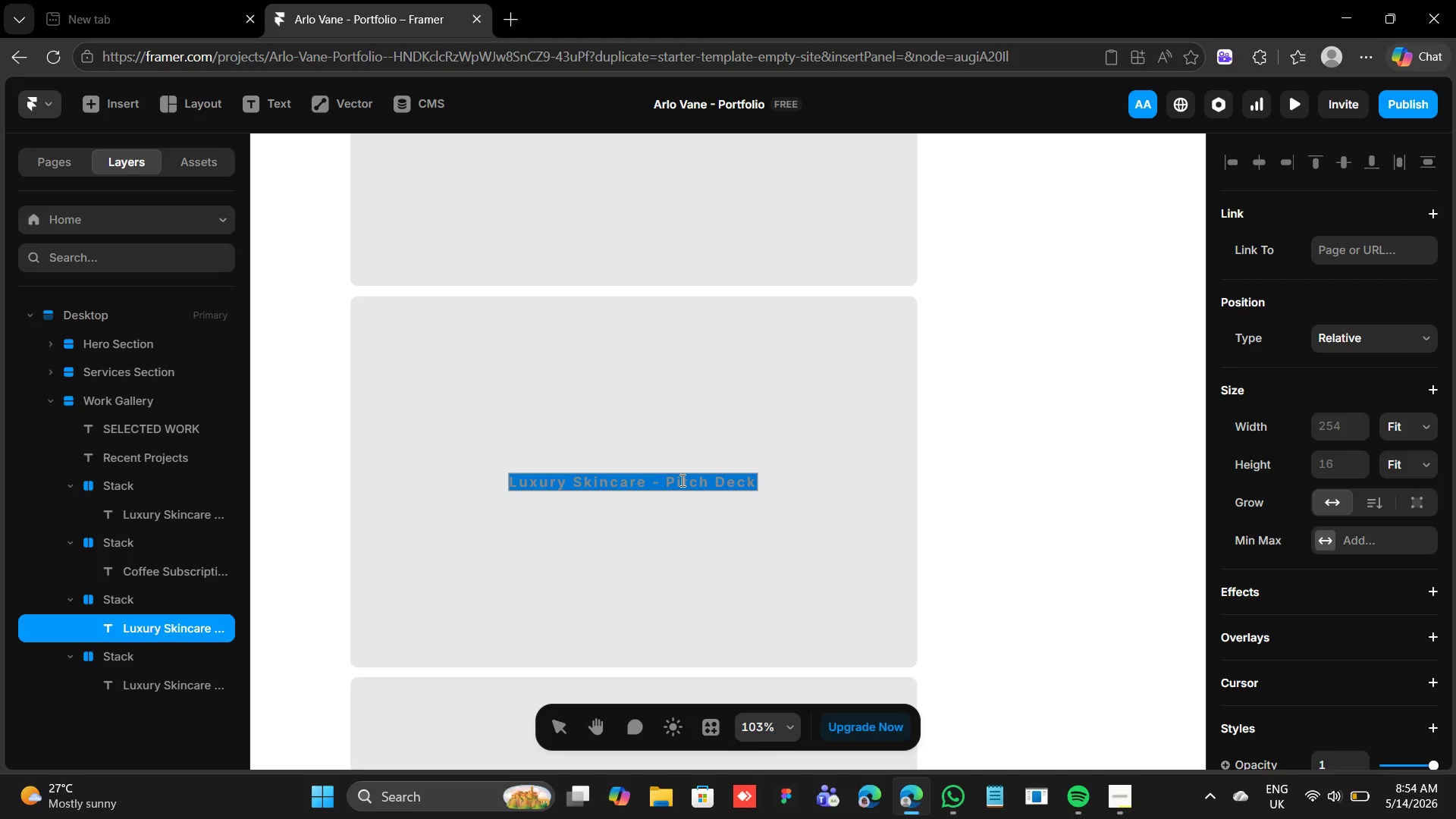 
type(Retail)
 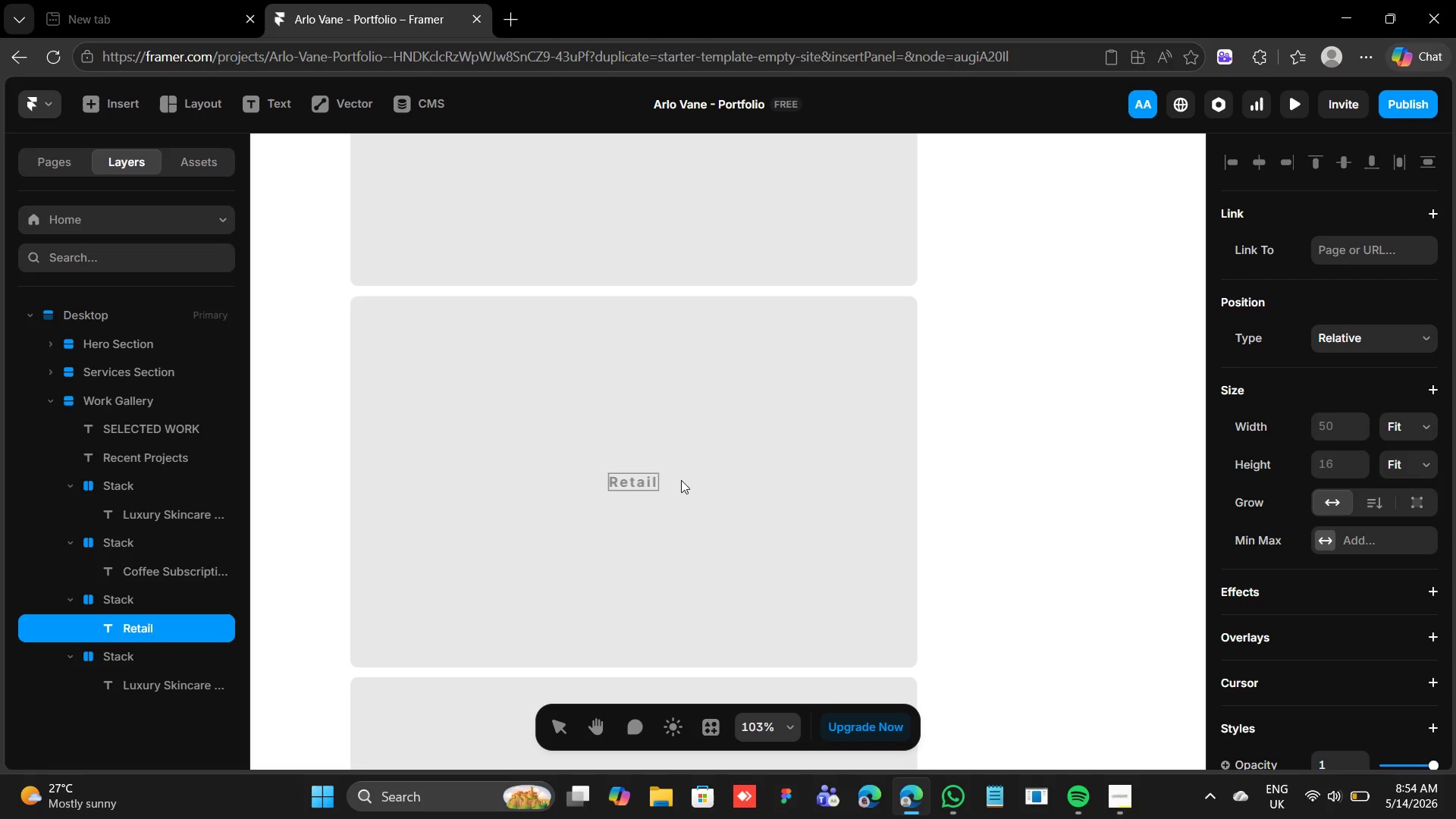 
type( Expansion - Partner Deck)
 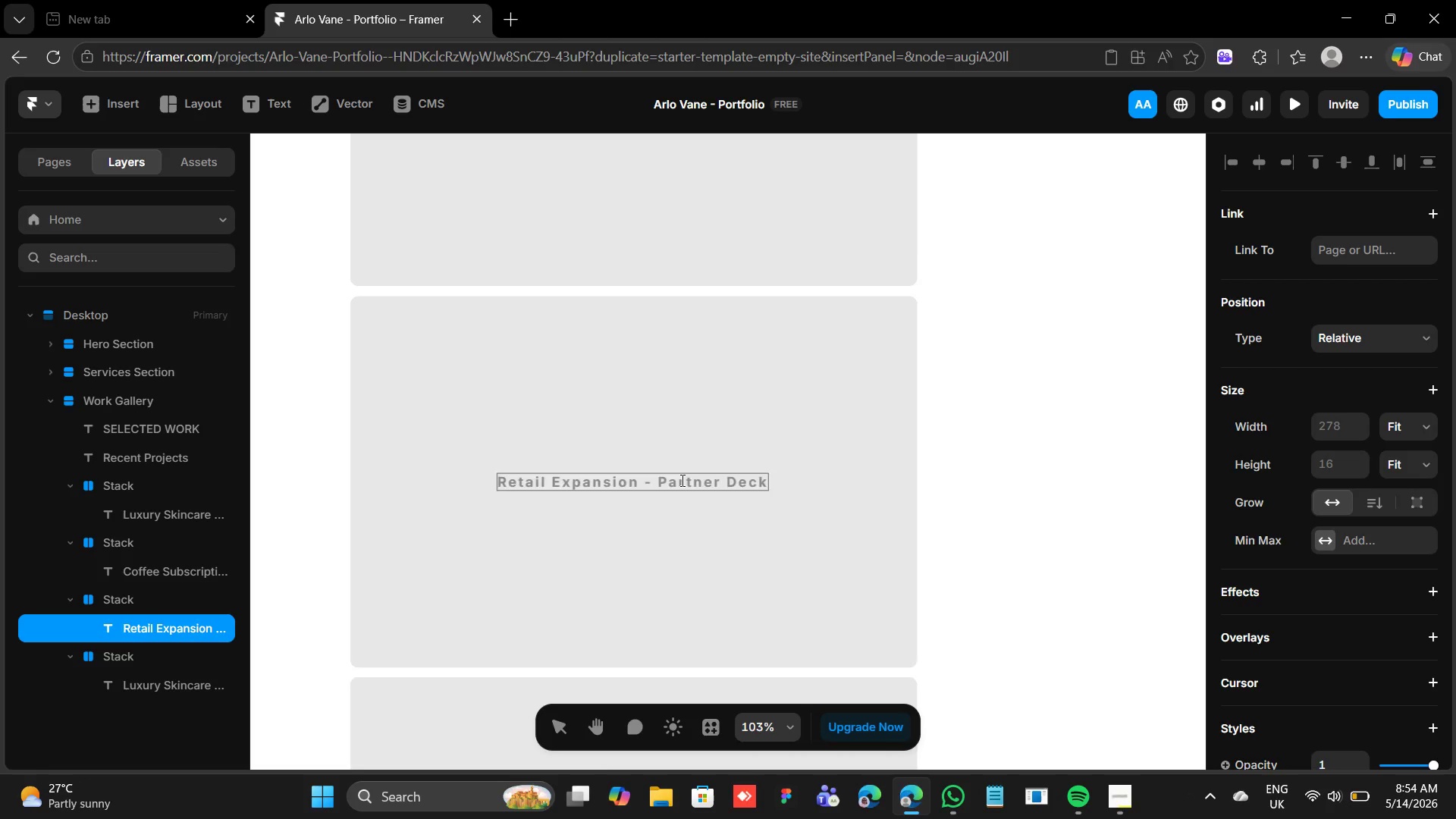 
scroll: coordinate [680, 479], scroll_direction: down, amount: 11.0
 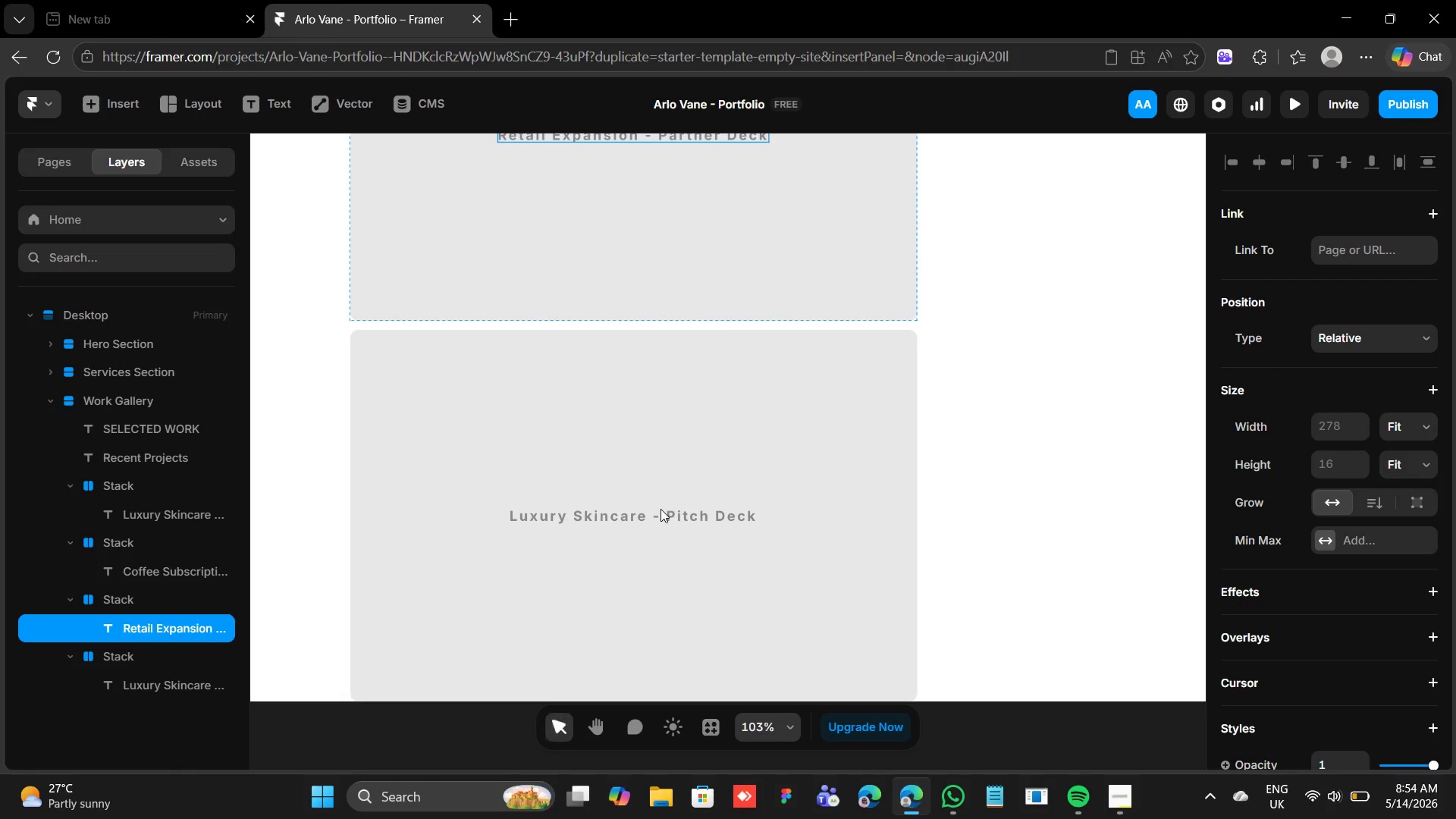 
double_click([661, 509])
 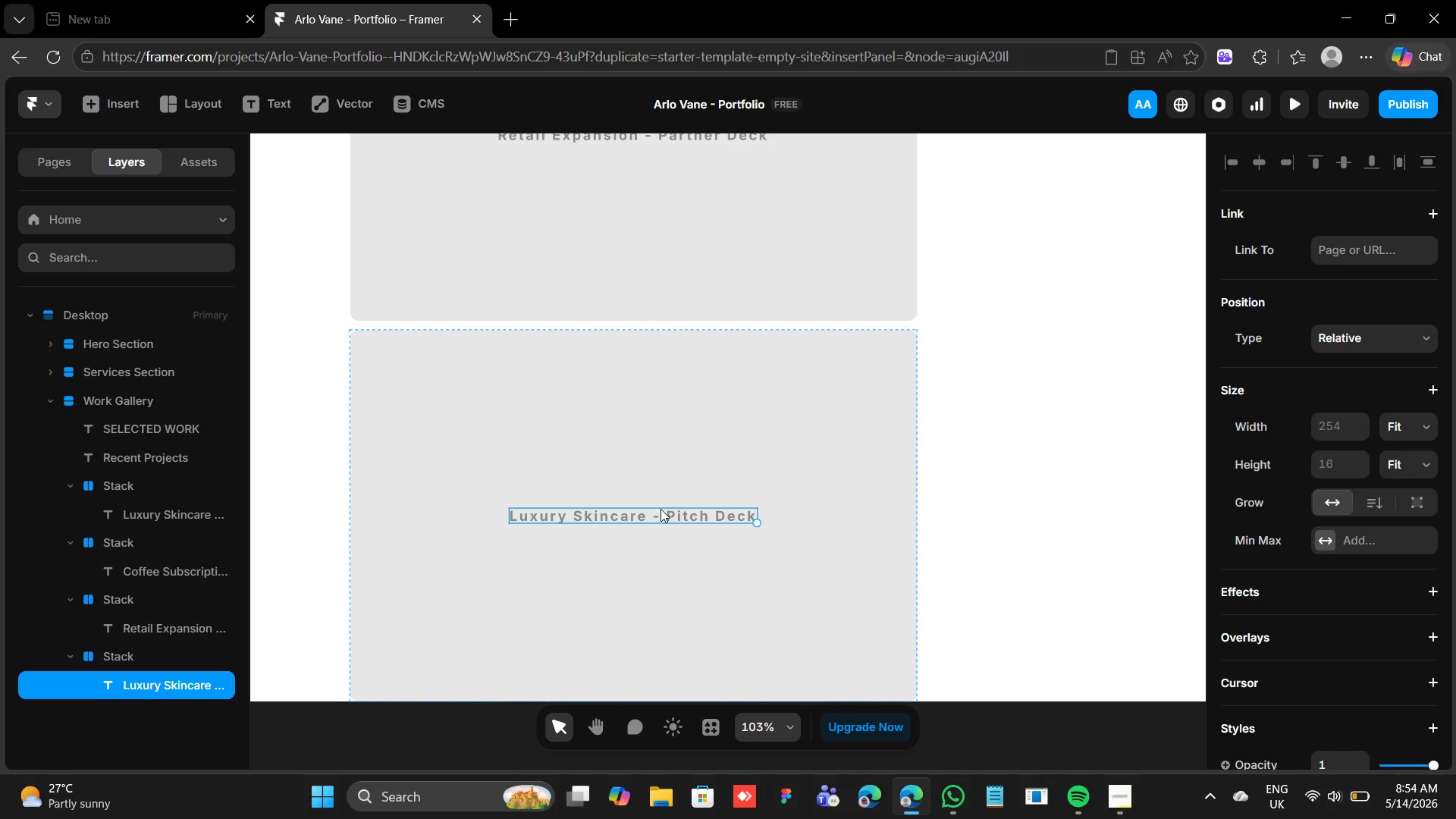 
triple_click([661, 509])
 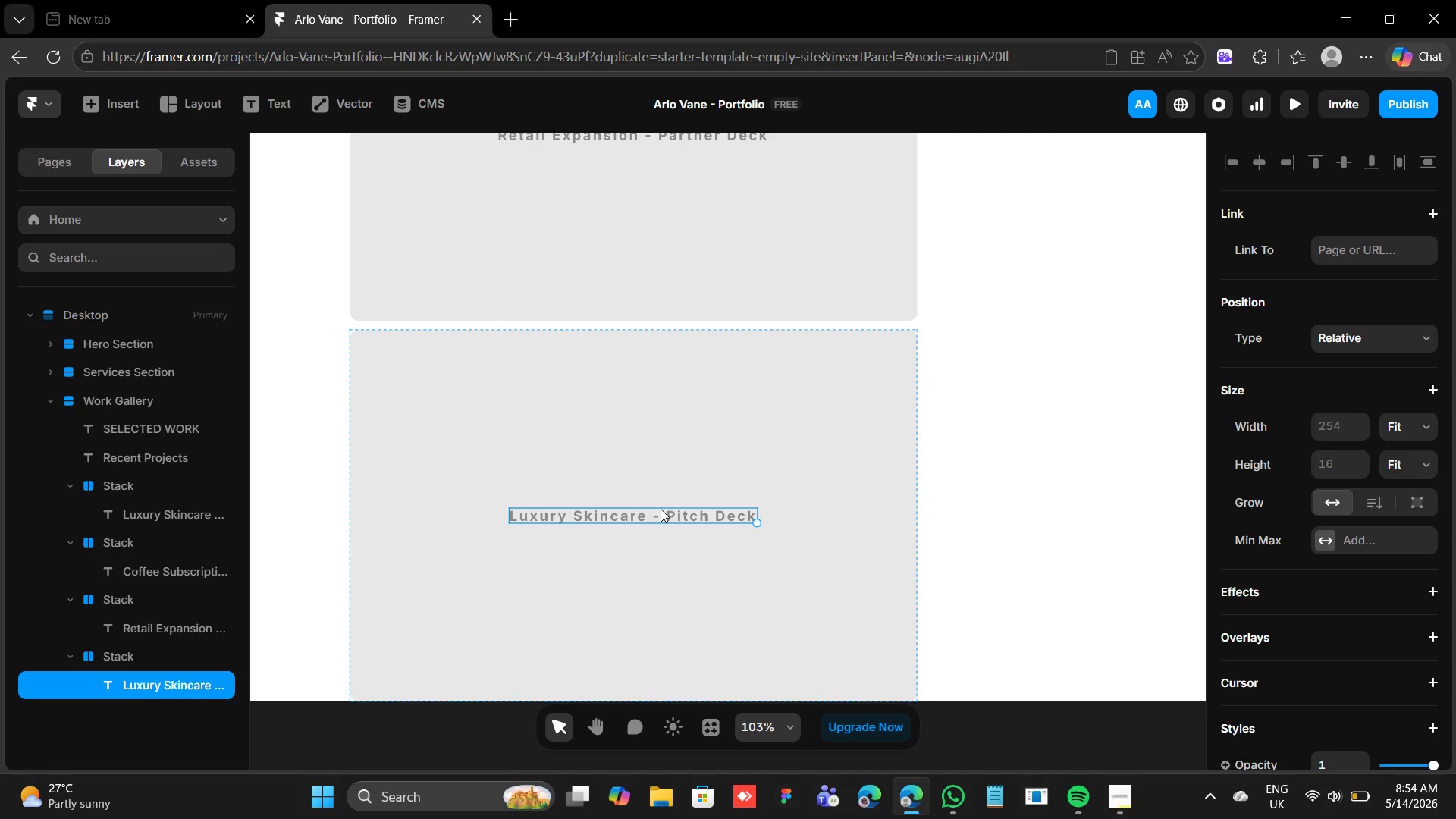 
triple_click([661, 509])
 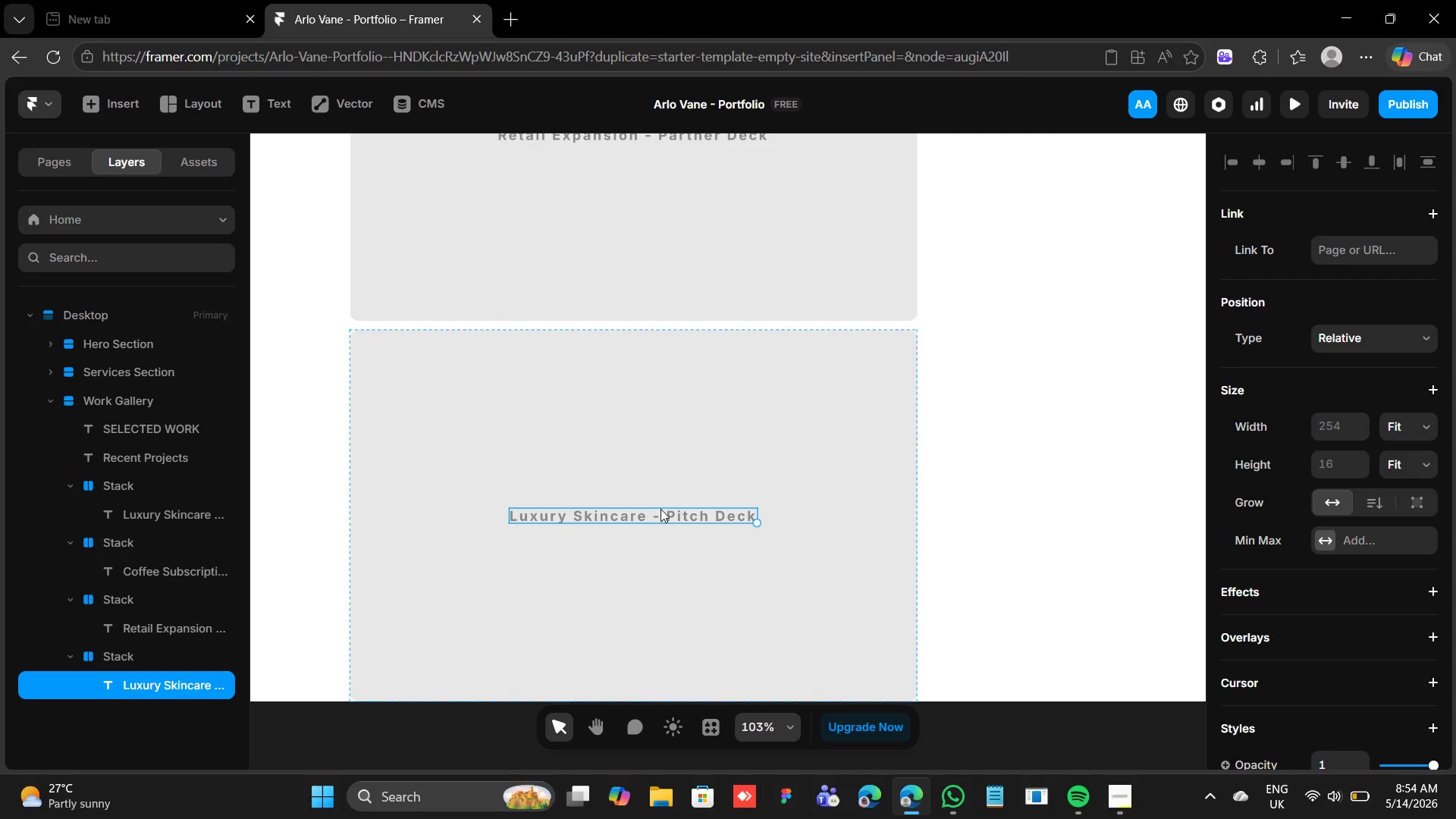 
triple_click([661, 509])
 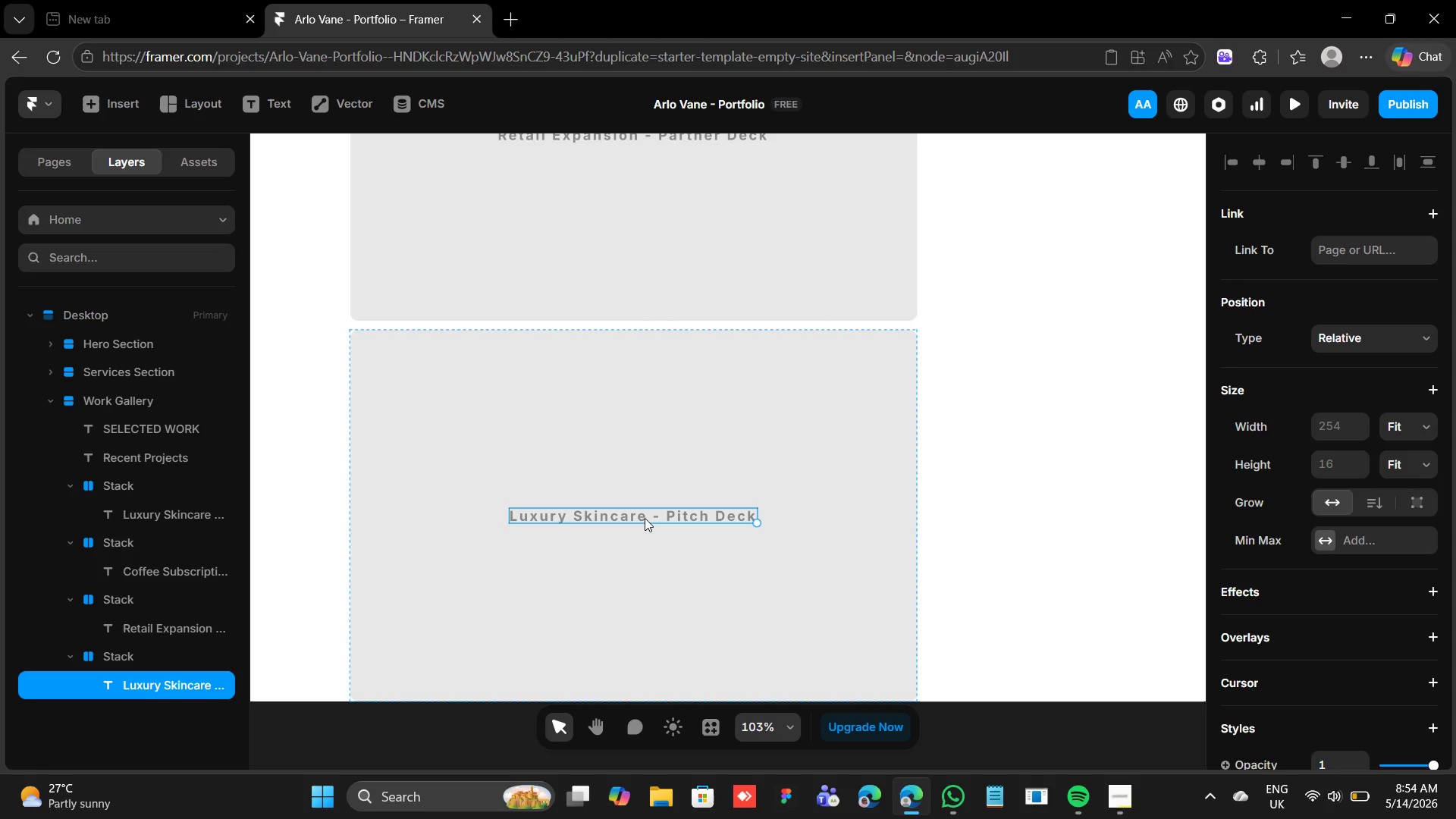 
double_click([645, 518])
 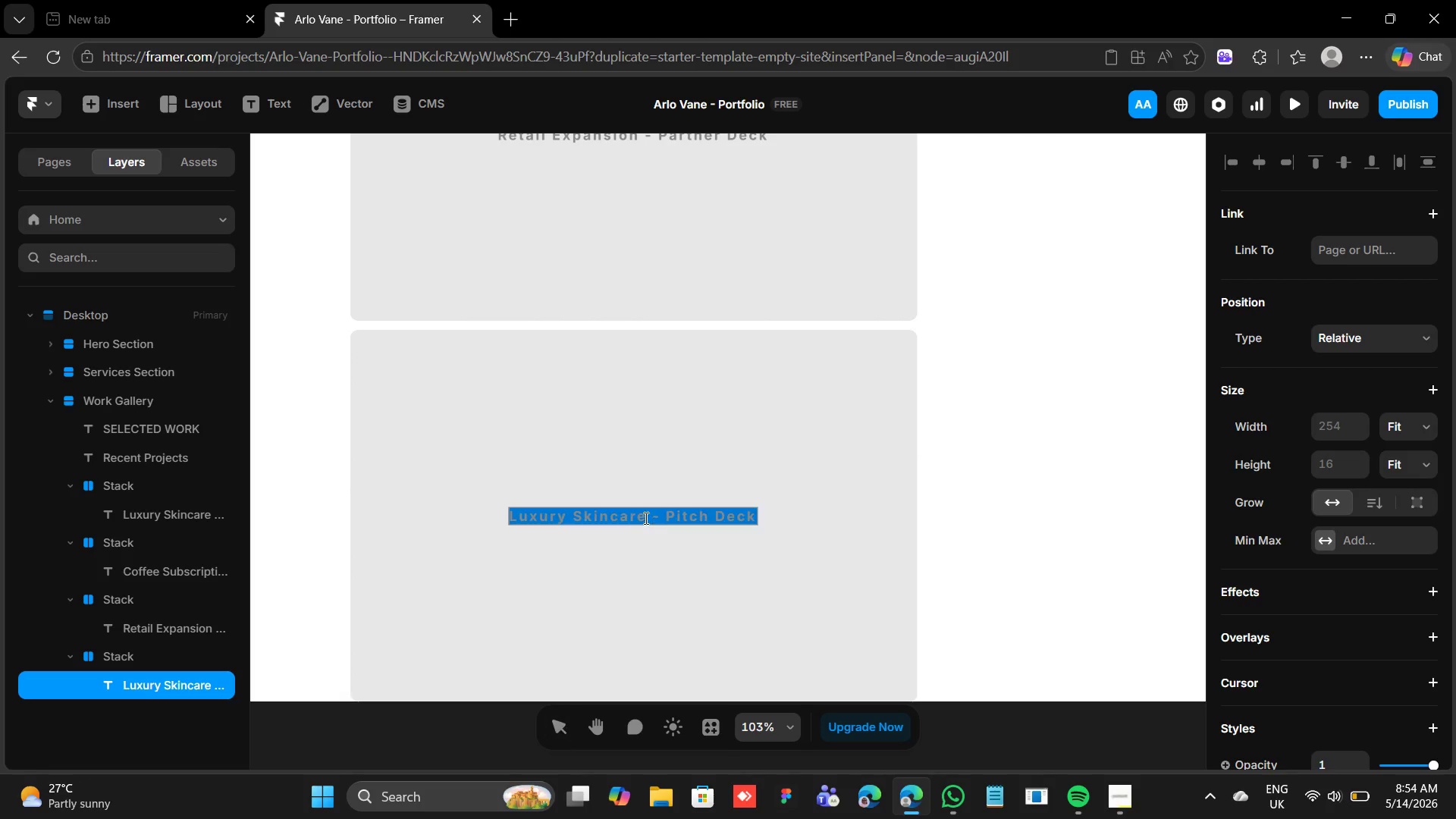 
triple_click([645, 518])
 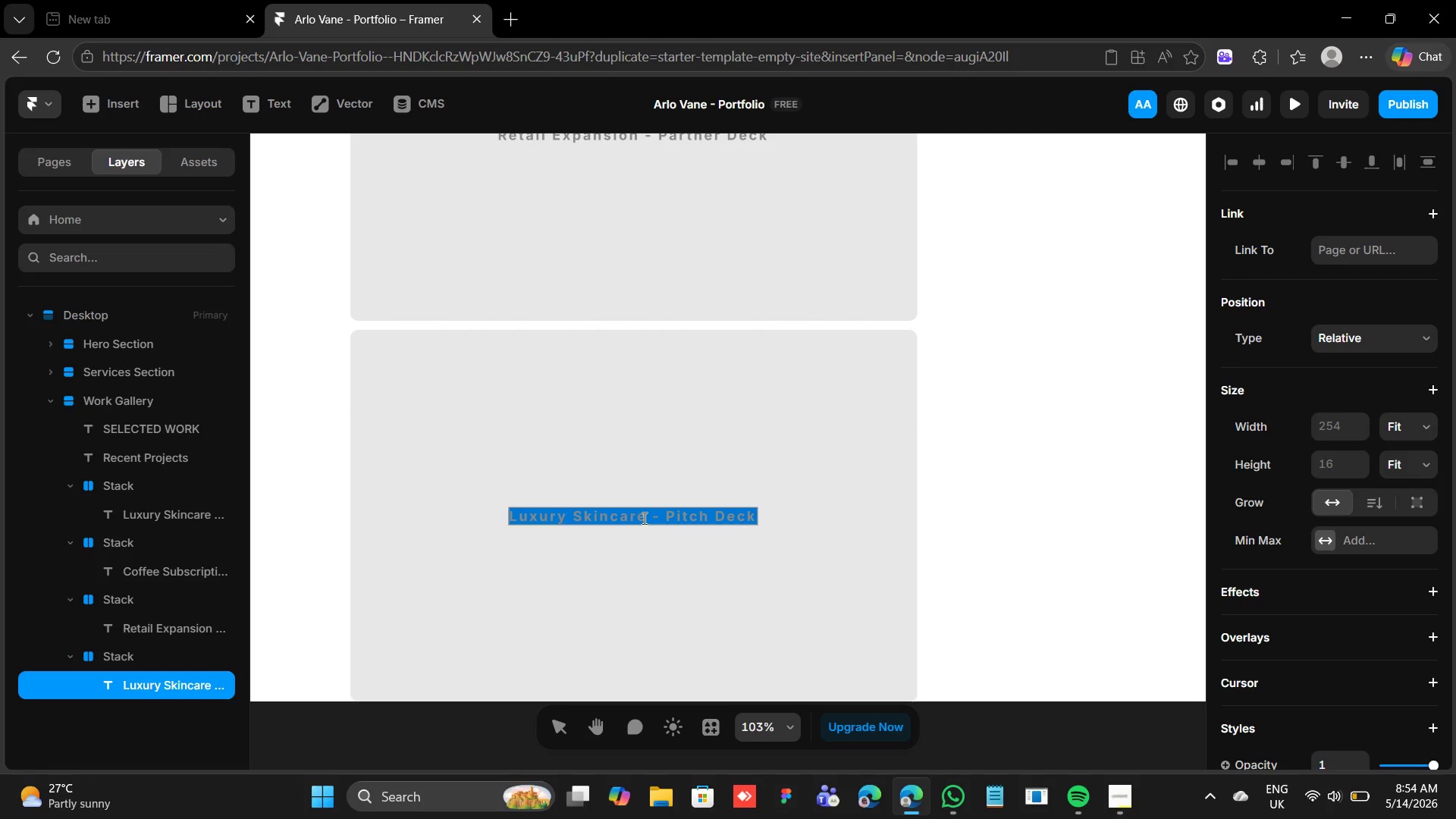 
triple_click([643, 518])
 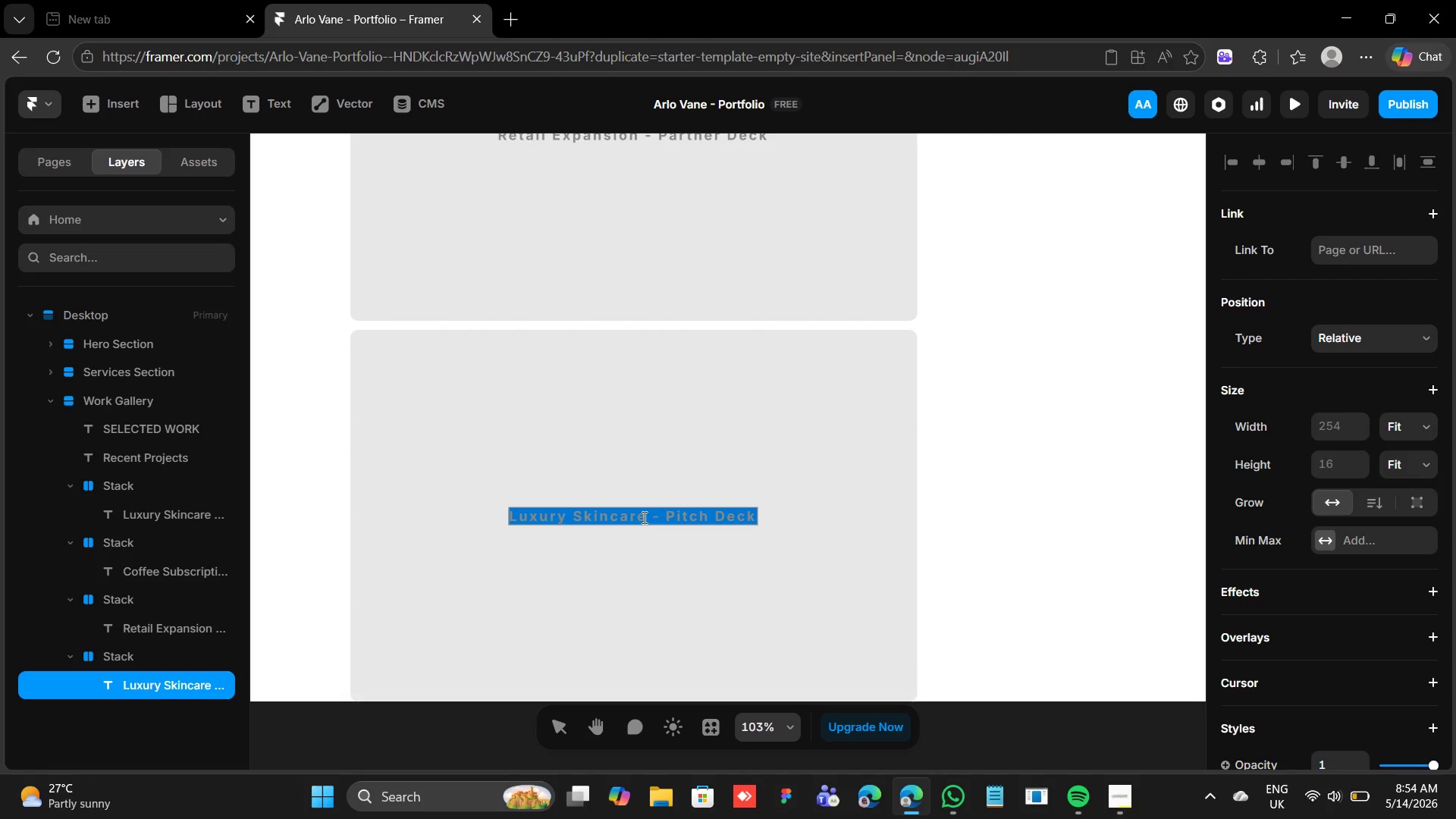 
type(DTC Annual Report - 2025)
key(Backspace)
type(4)
 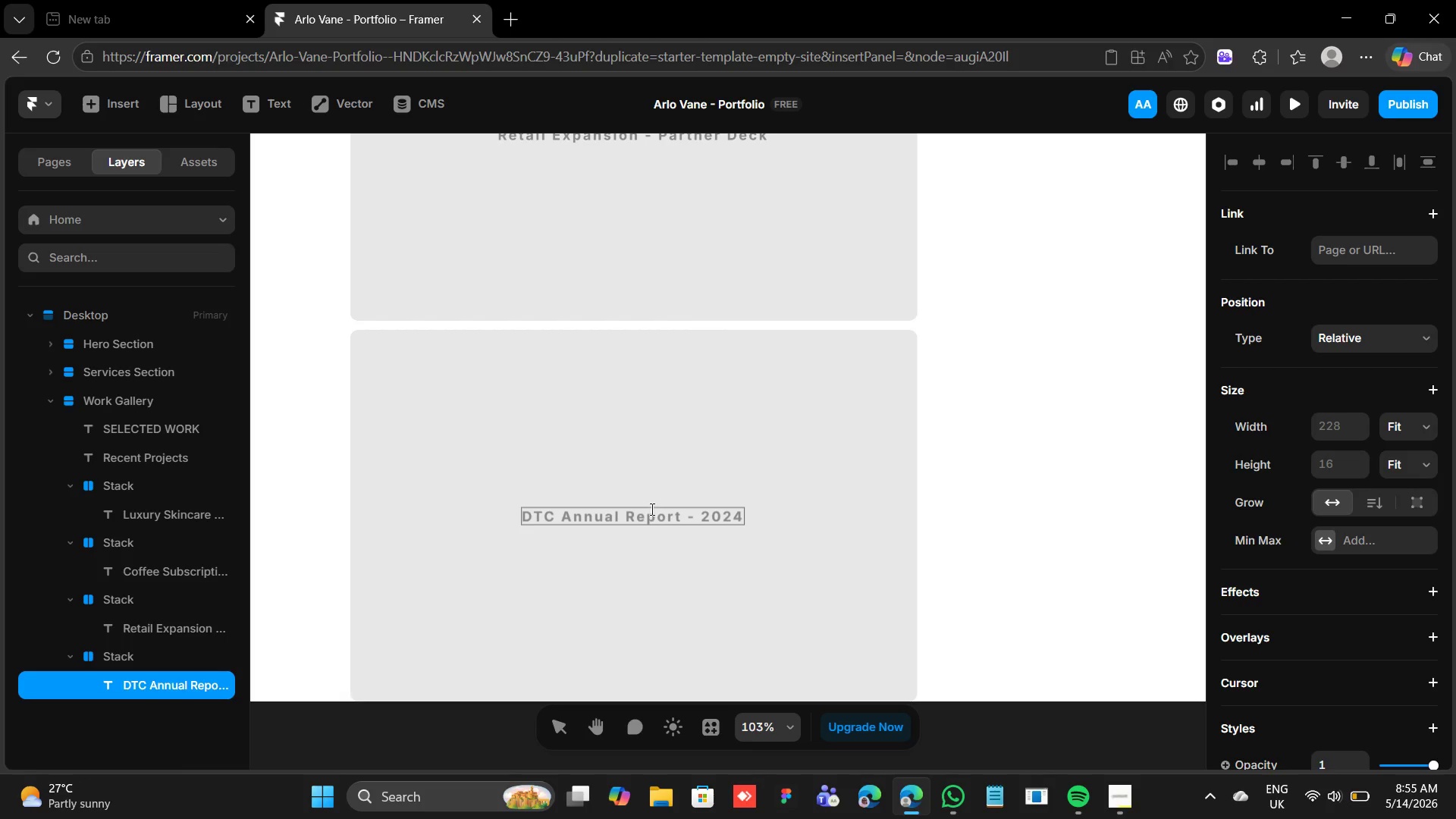 
wait(7.81)
 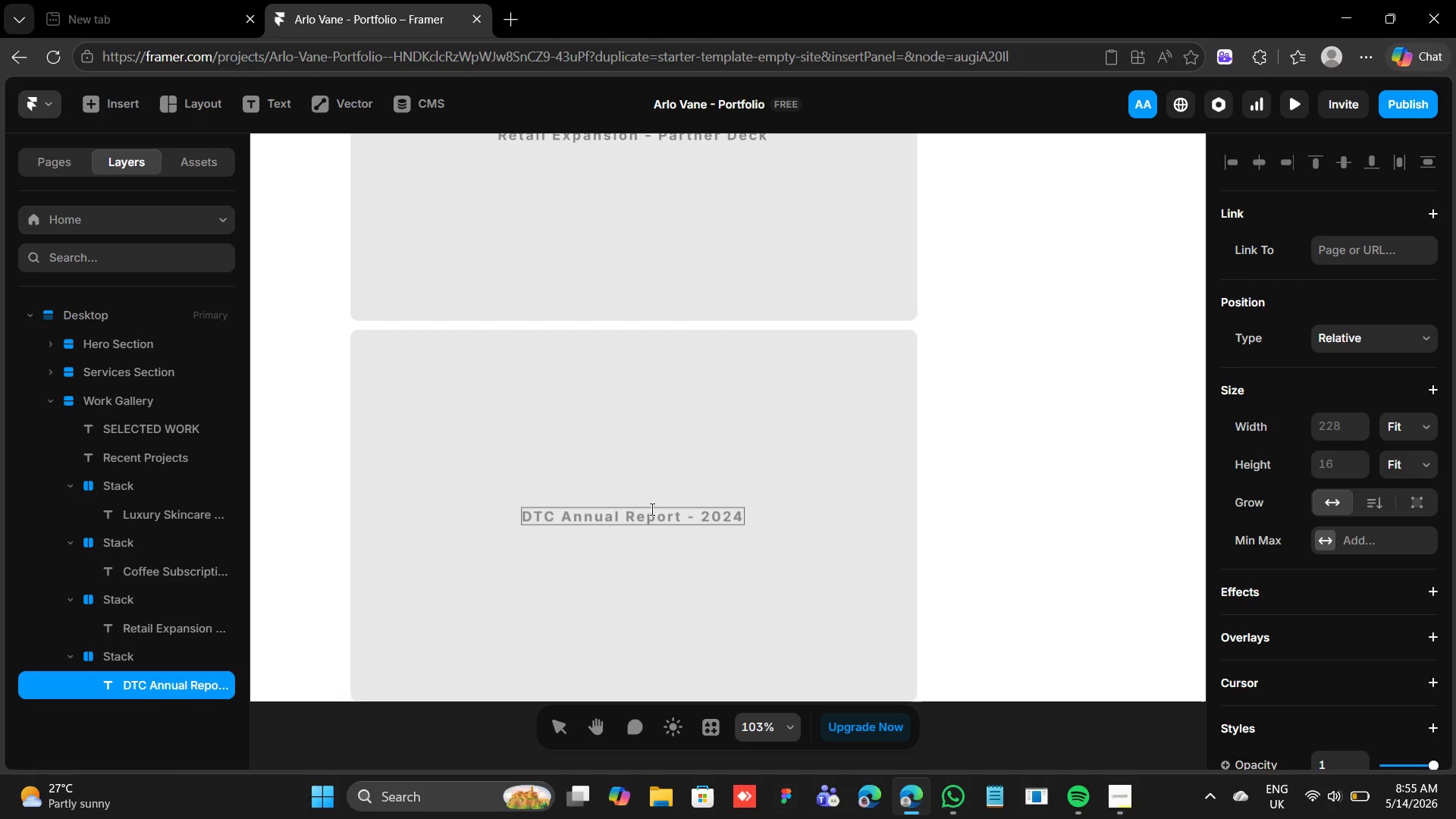 
left_click([794, 475])
 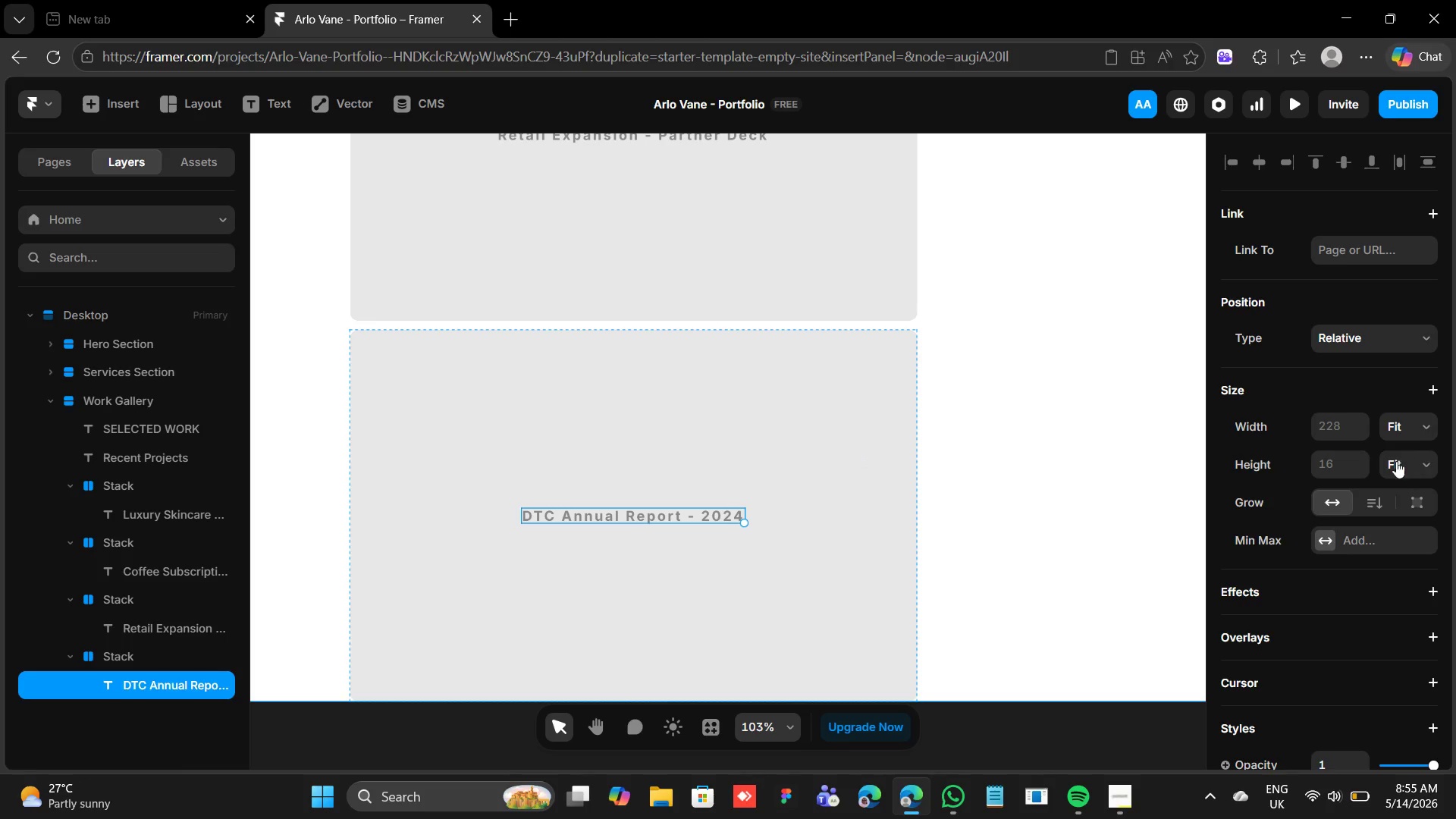 
scroll: coordinate [1395, 460], scroll_direction: down, amount: 4.0
 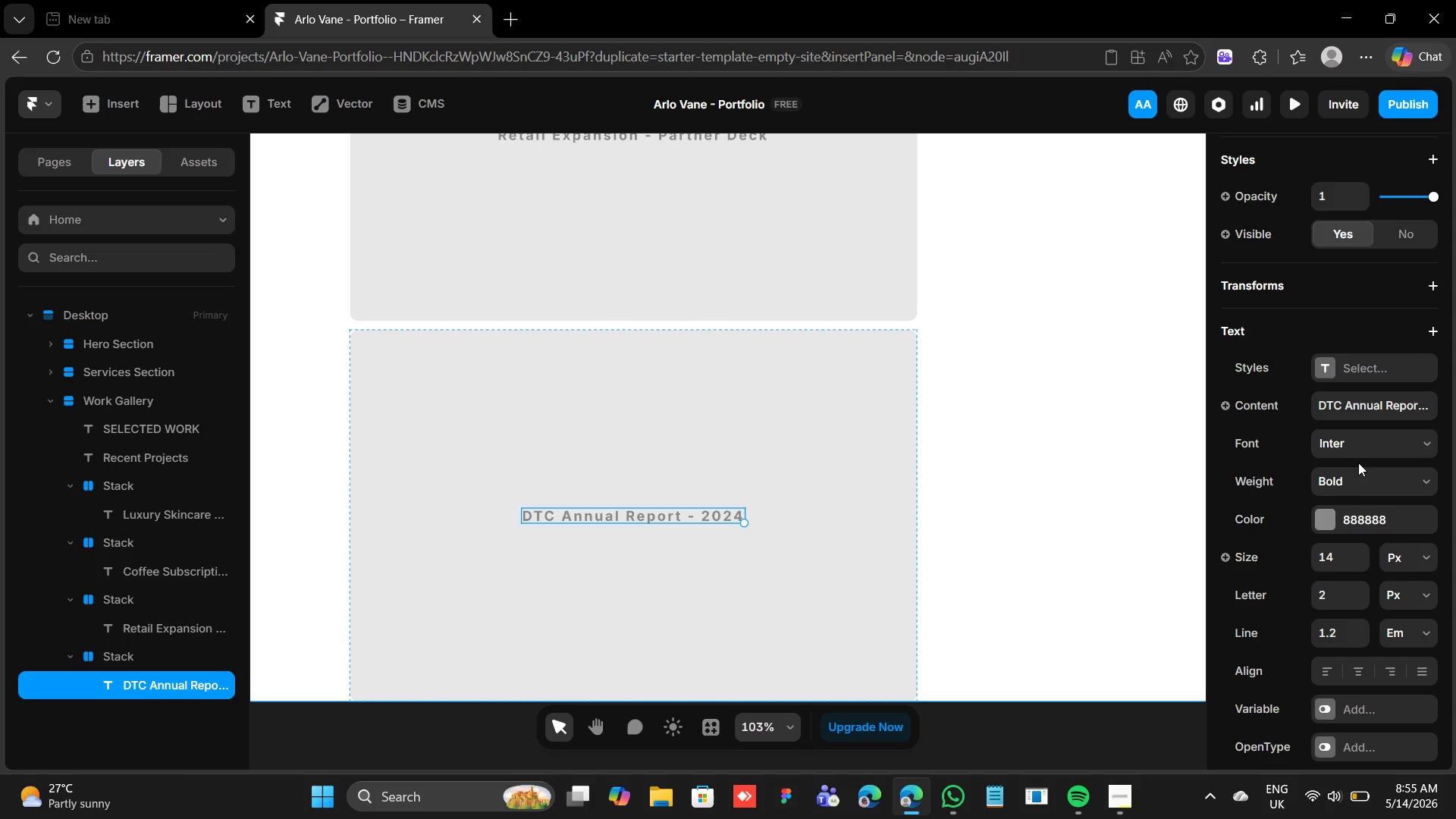 
left_click([1346, 482])
 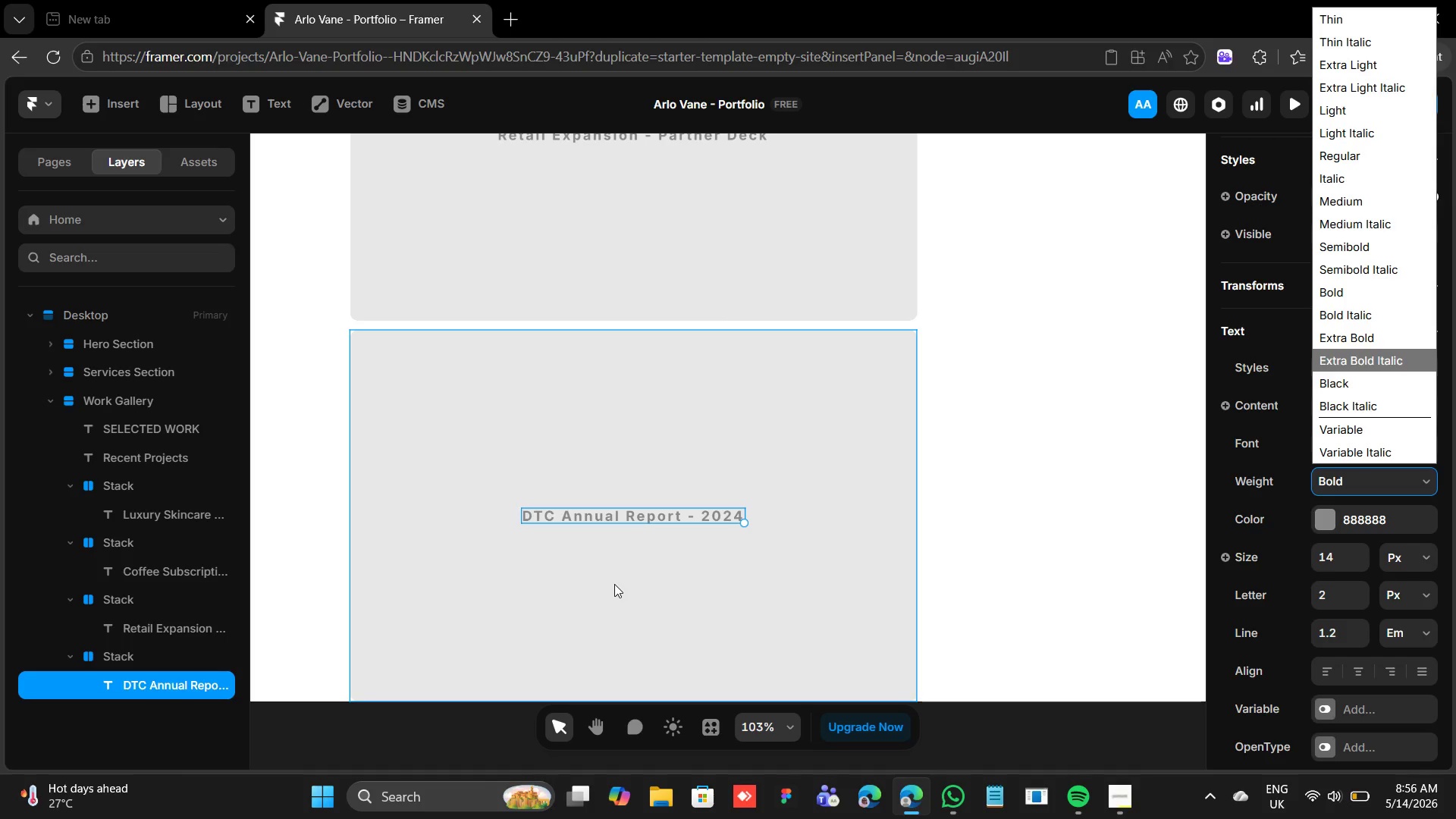 
wait(42.81)
 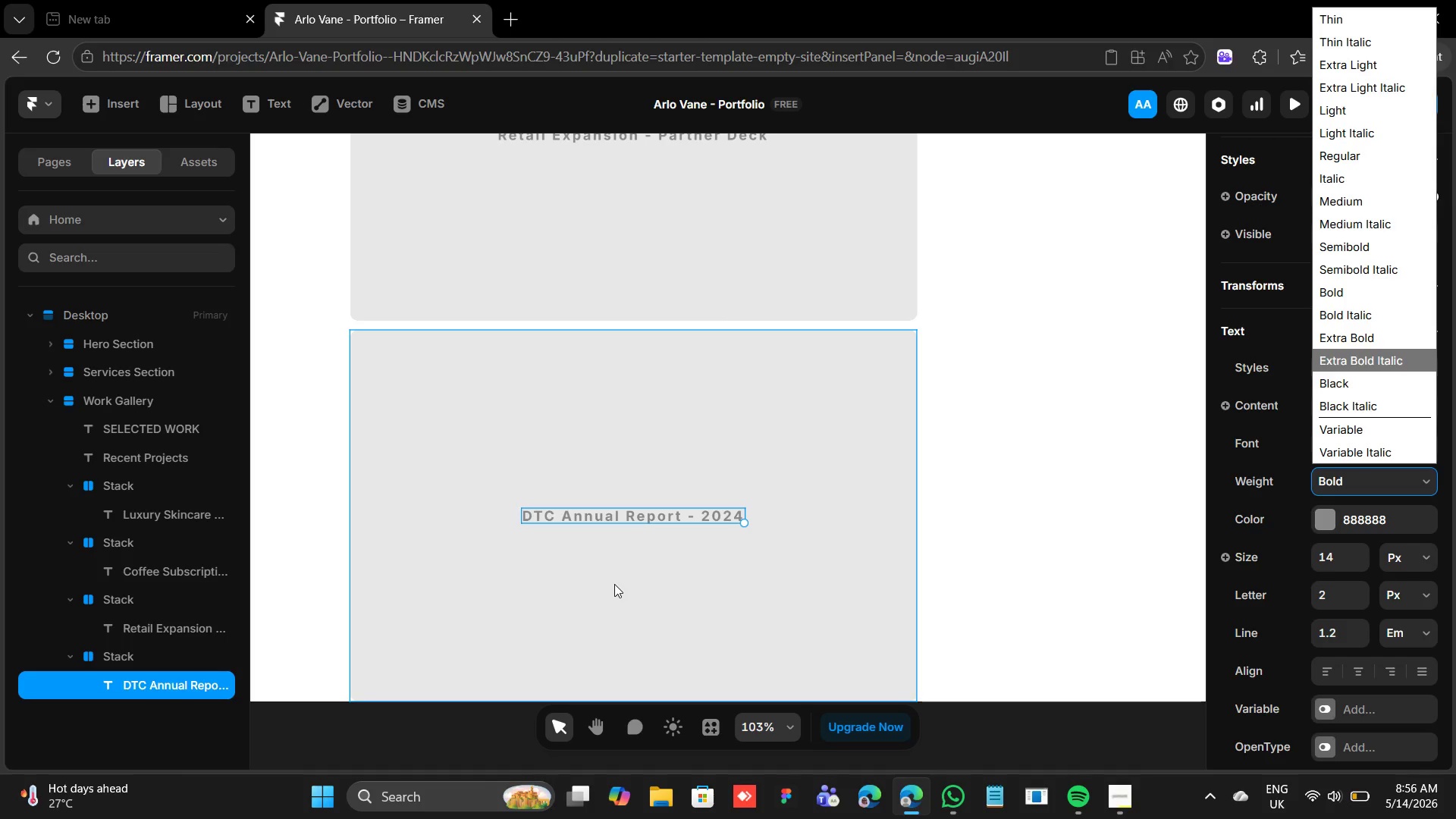 
left_click([833, 490])
 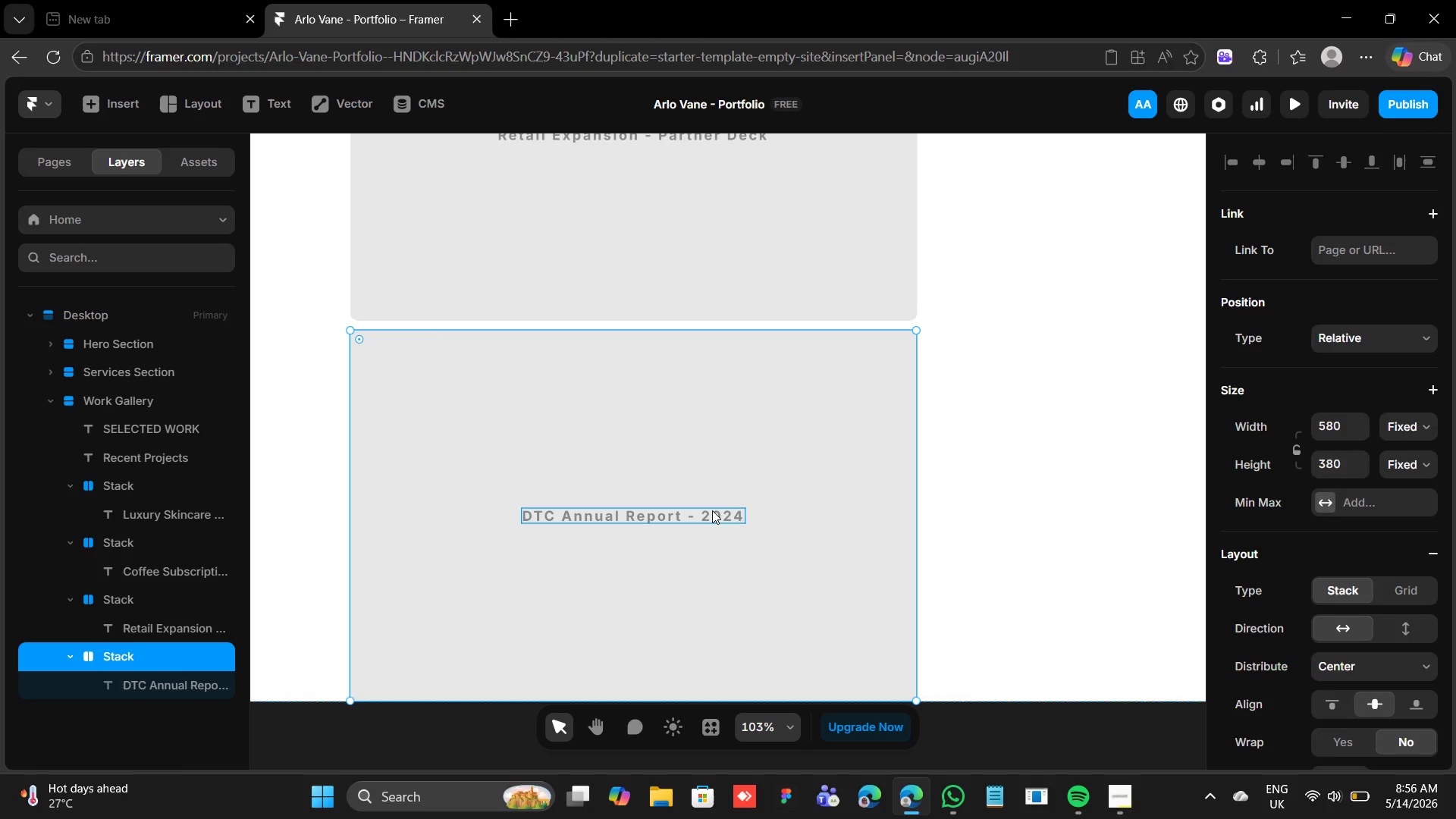 
left_click([712, 510])
 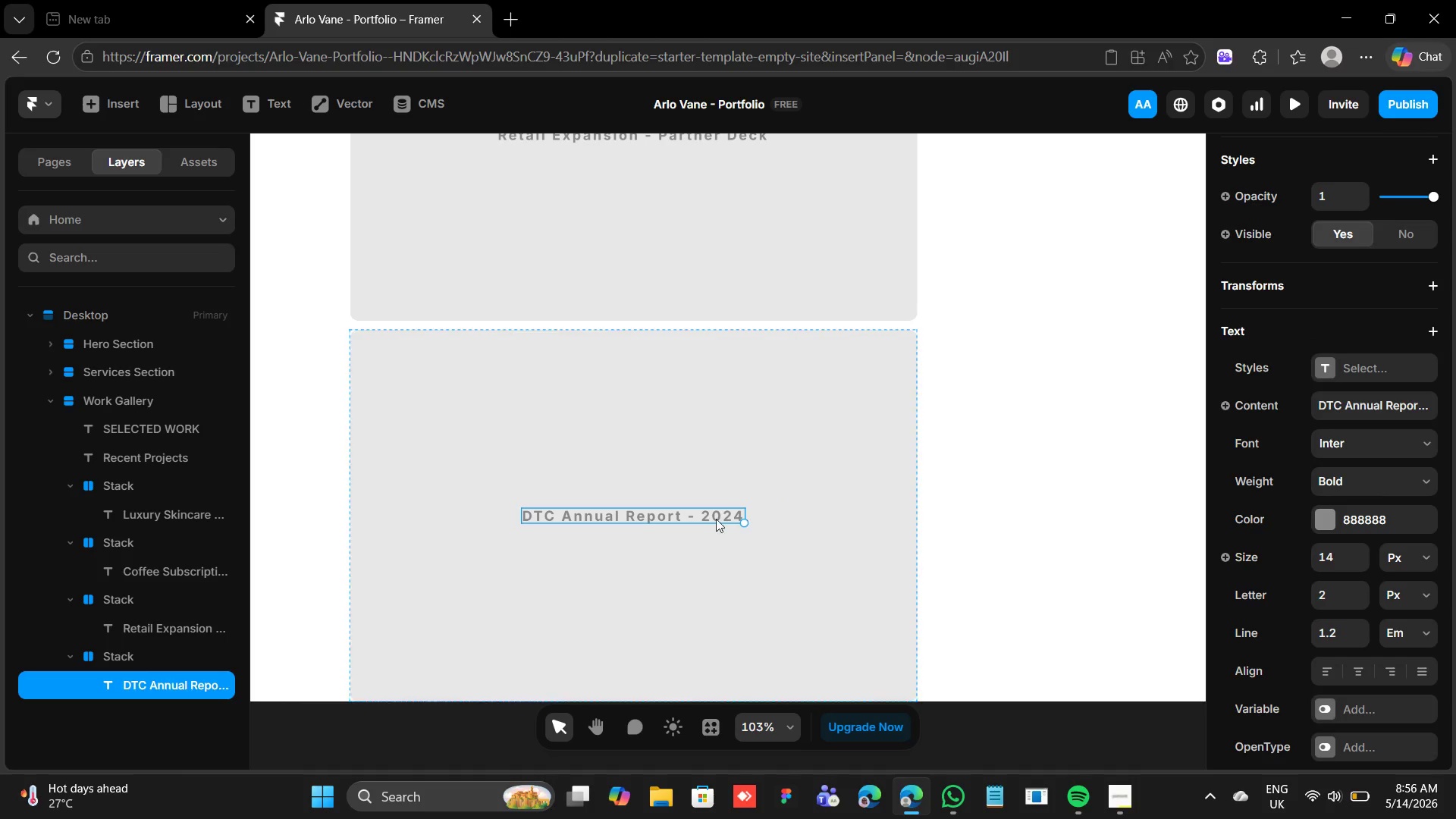 
left_click([654, 504])
 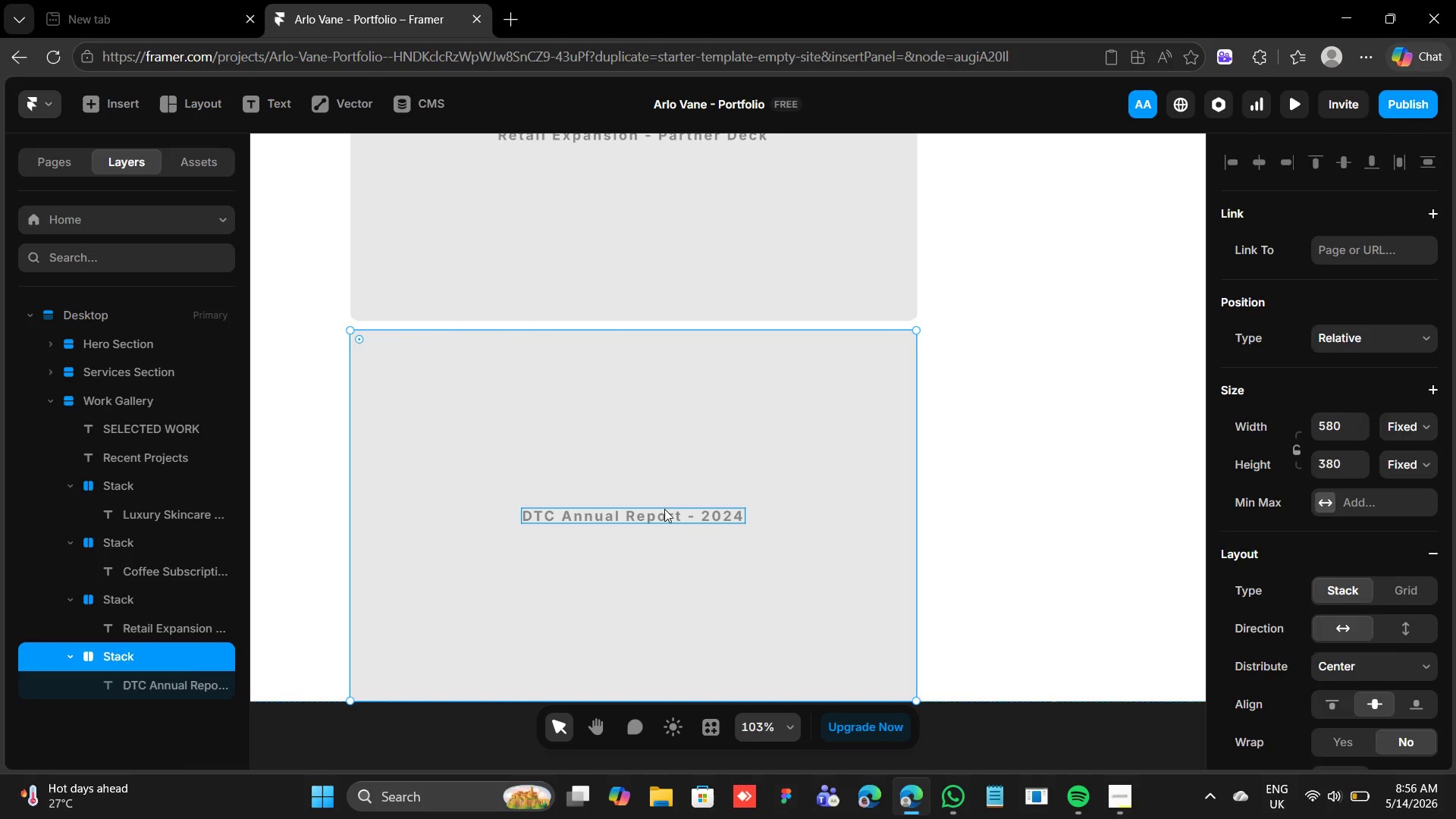 
left_click([664, 509])
 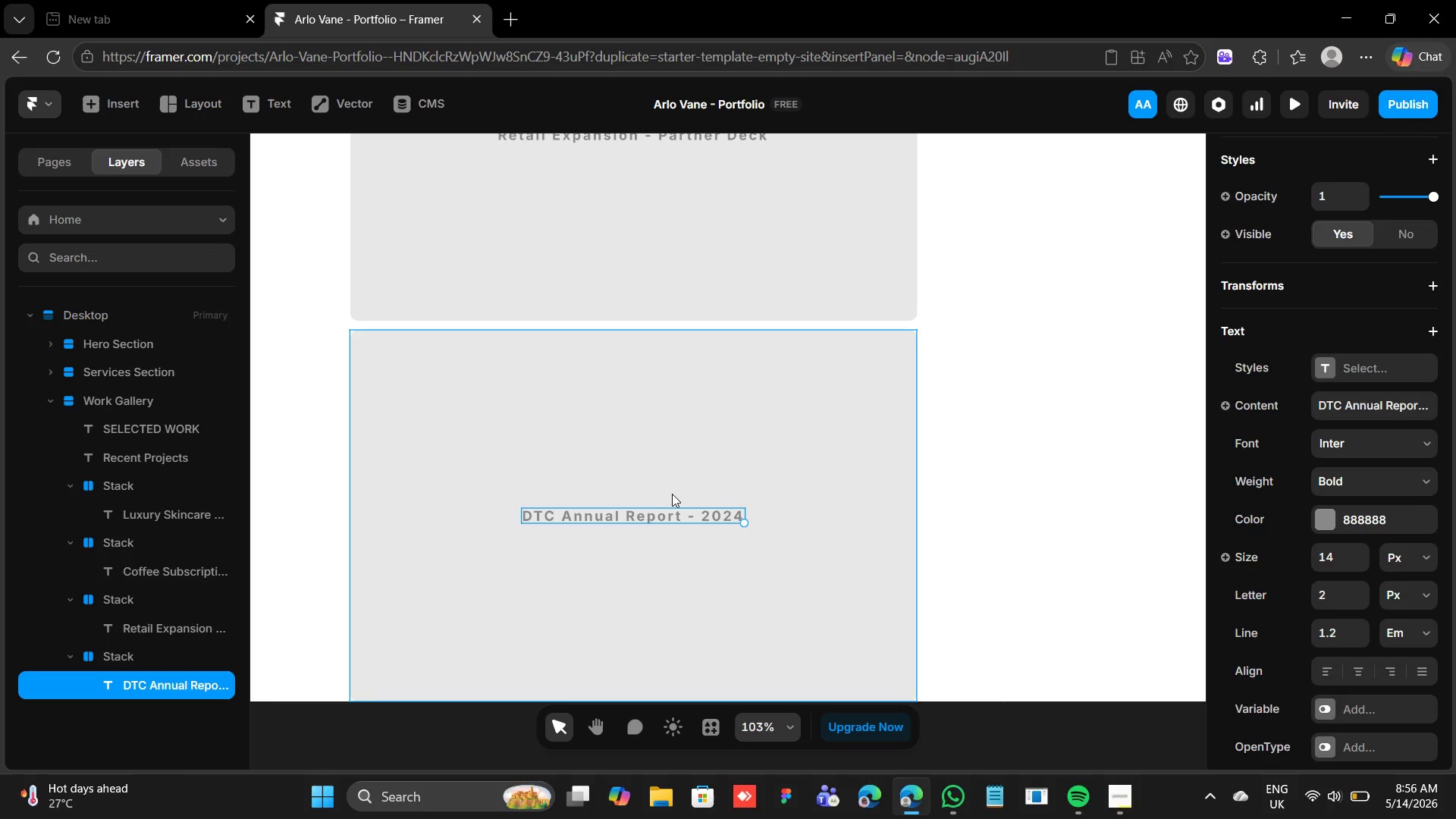 
left_click_drag(start_coordinate=[662, 502], to_coordinate=[662, 509])
 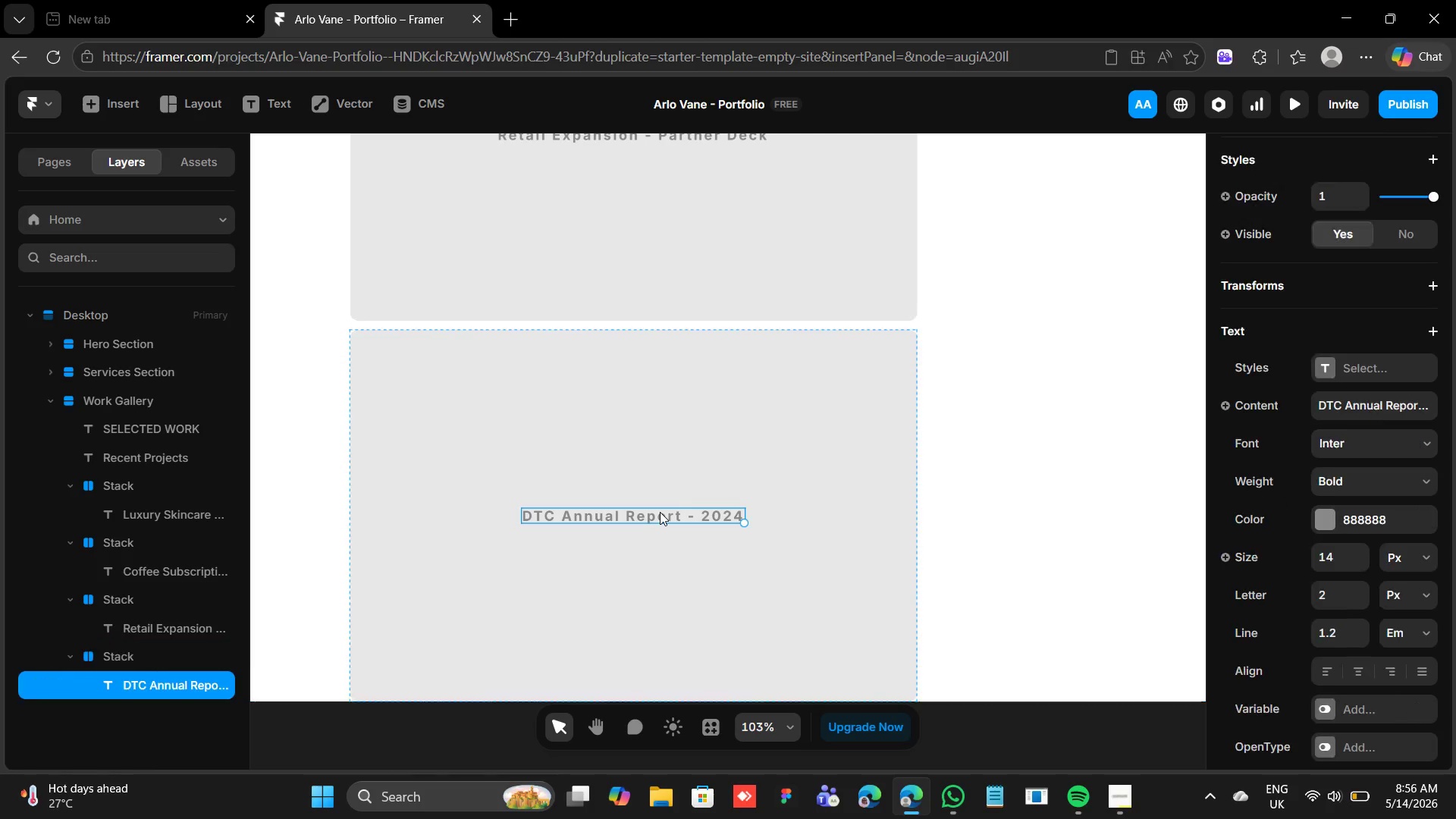 
double_click([660, 512])
 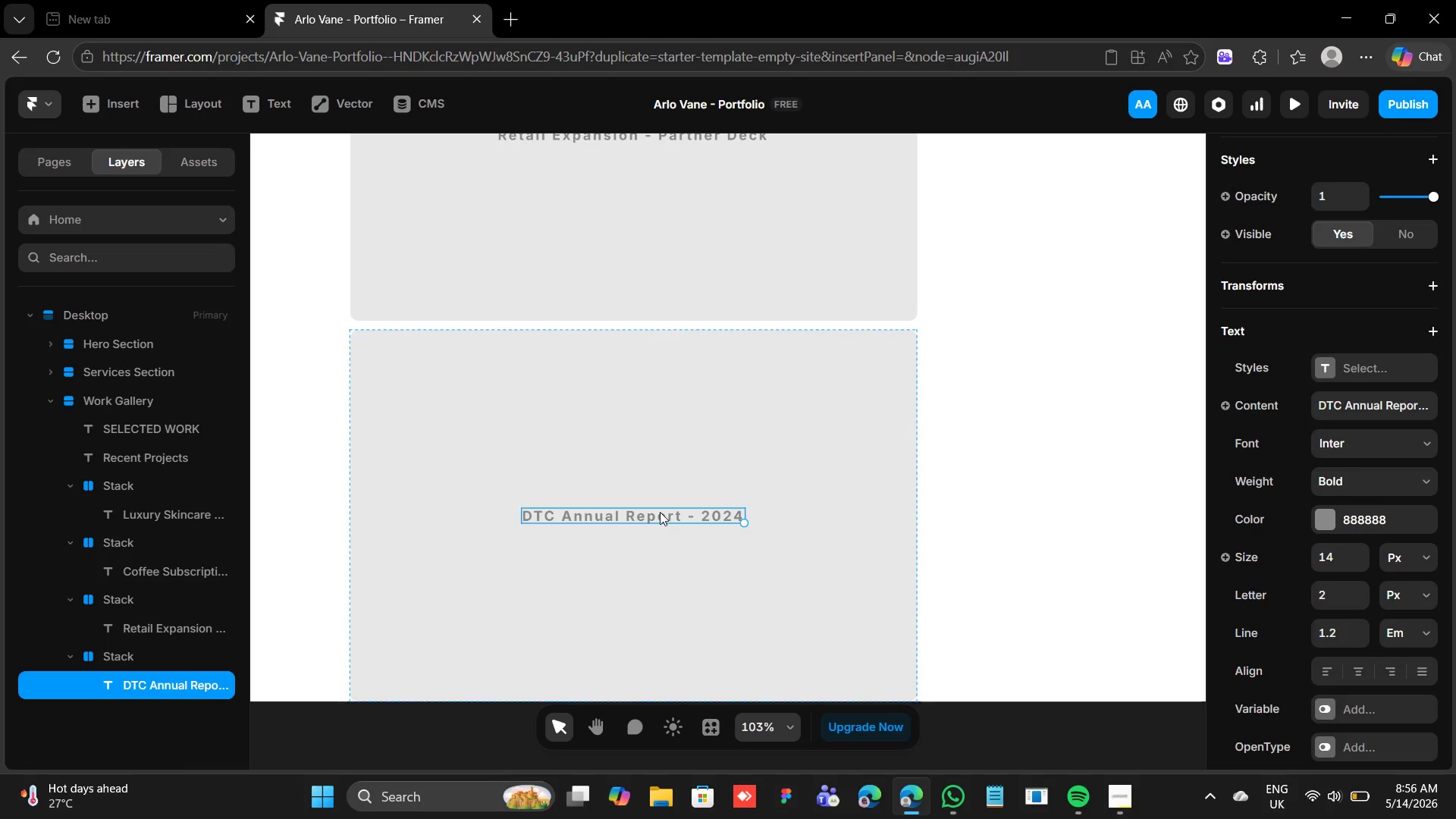 
triple_click([660, 512])
 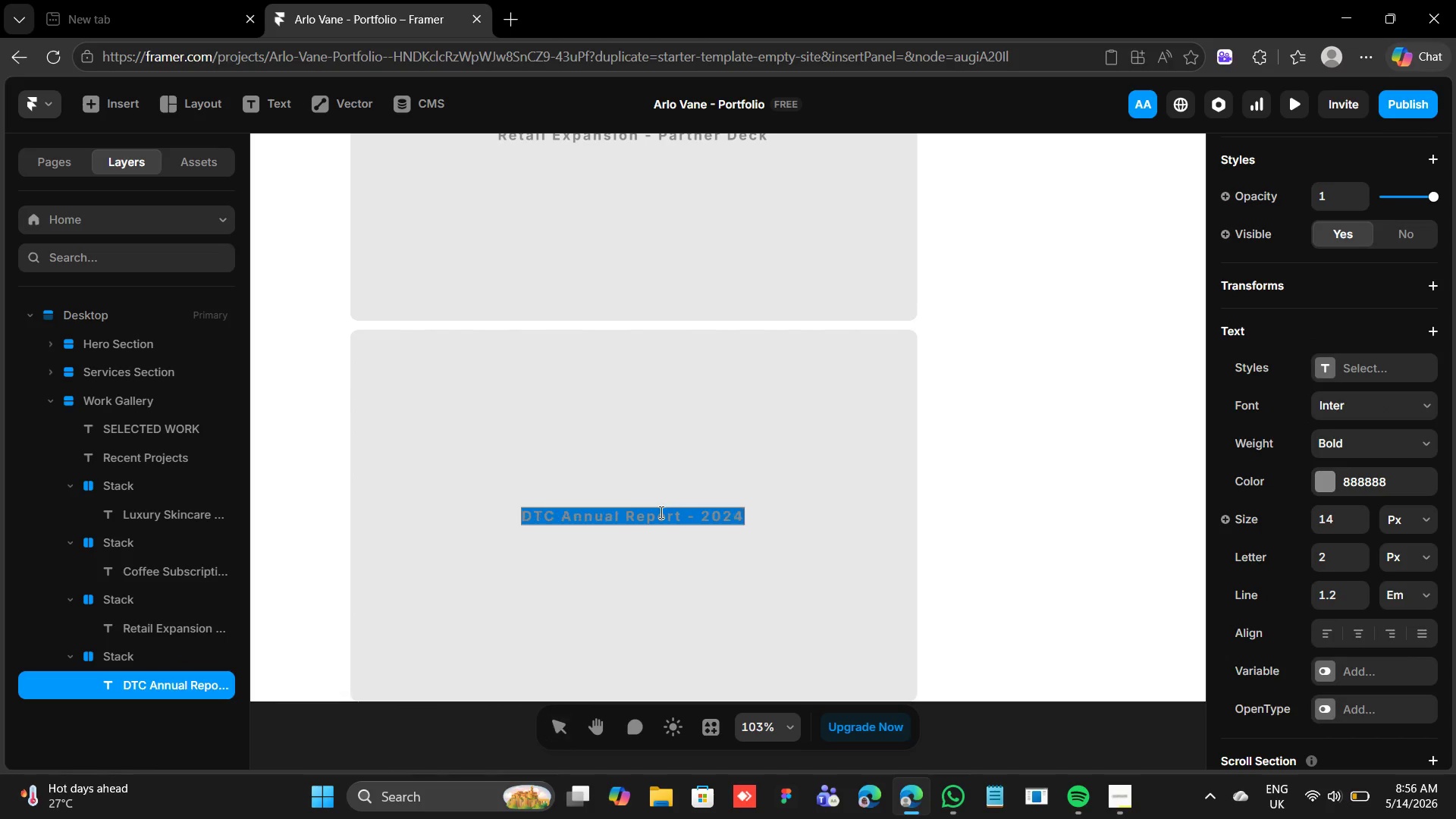 
triple_click([660, 512])
 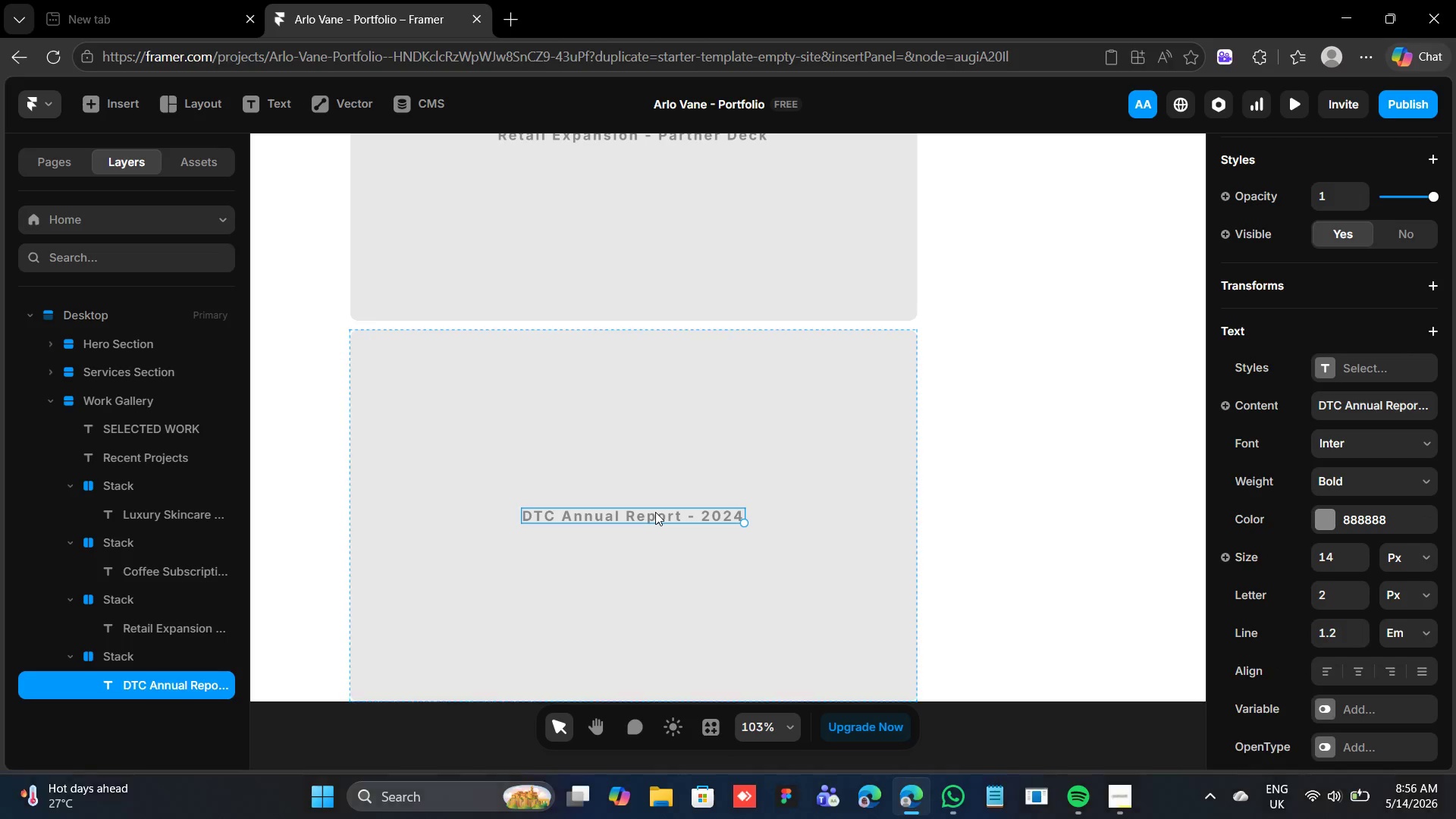 
double_click([655, 512])
 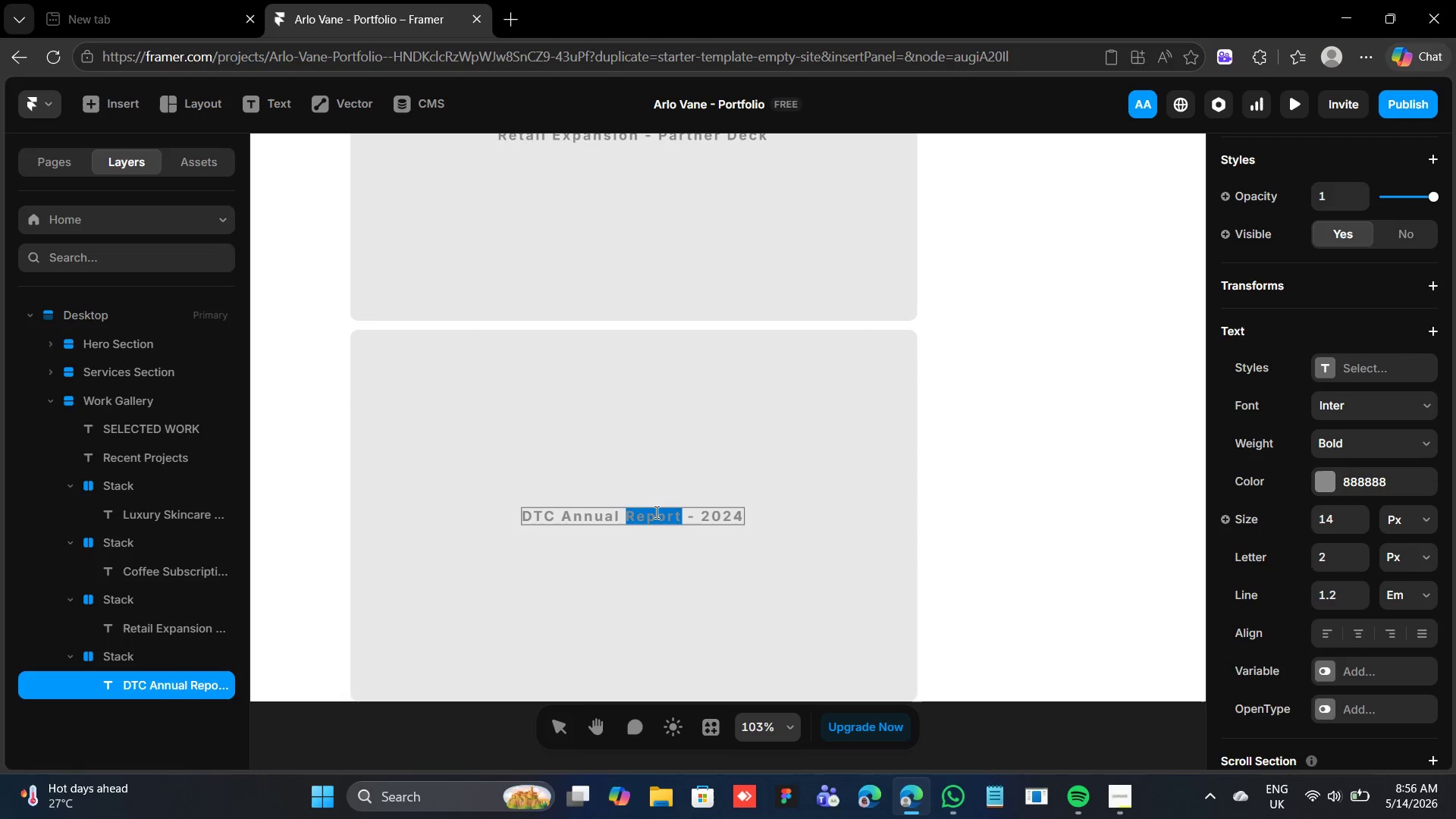 
triple_click([655, 512])
 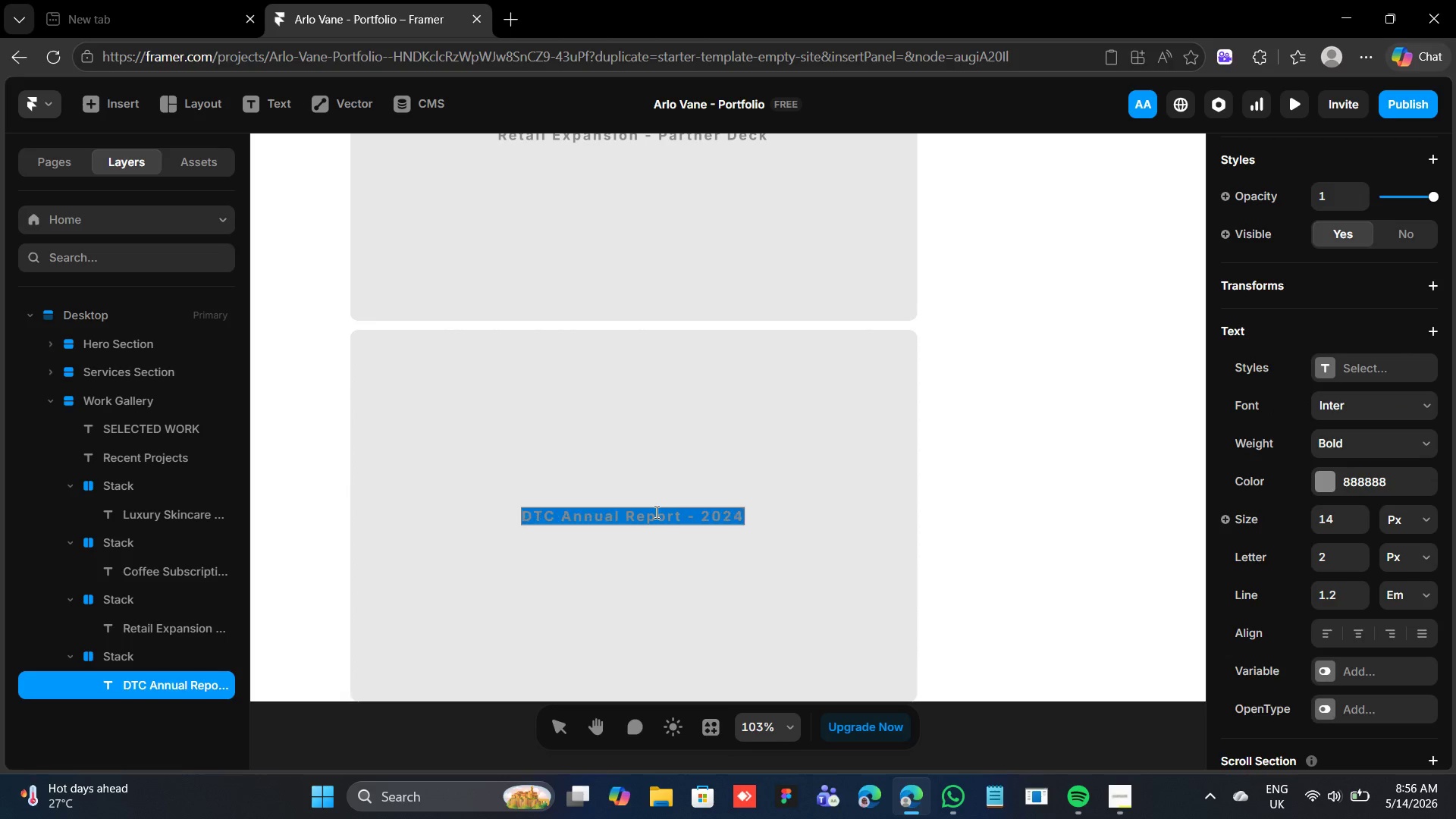 
triple_click([655, 512])
 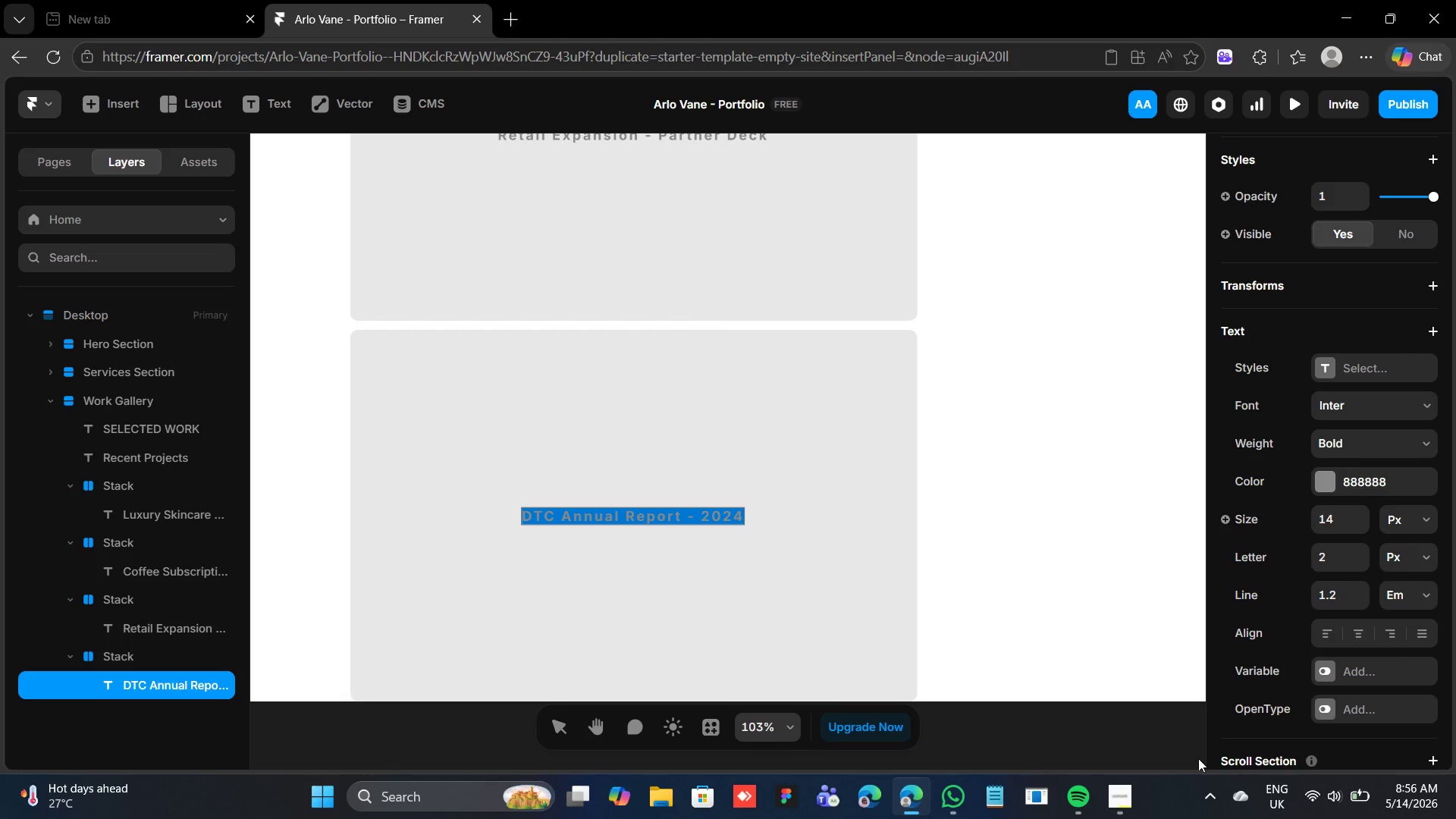 
wait(20.02)
 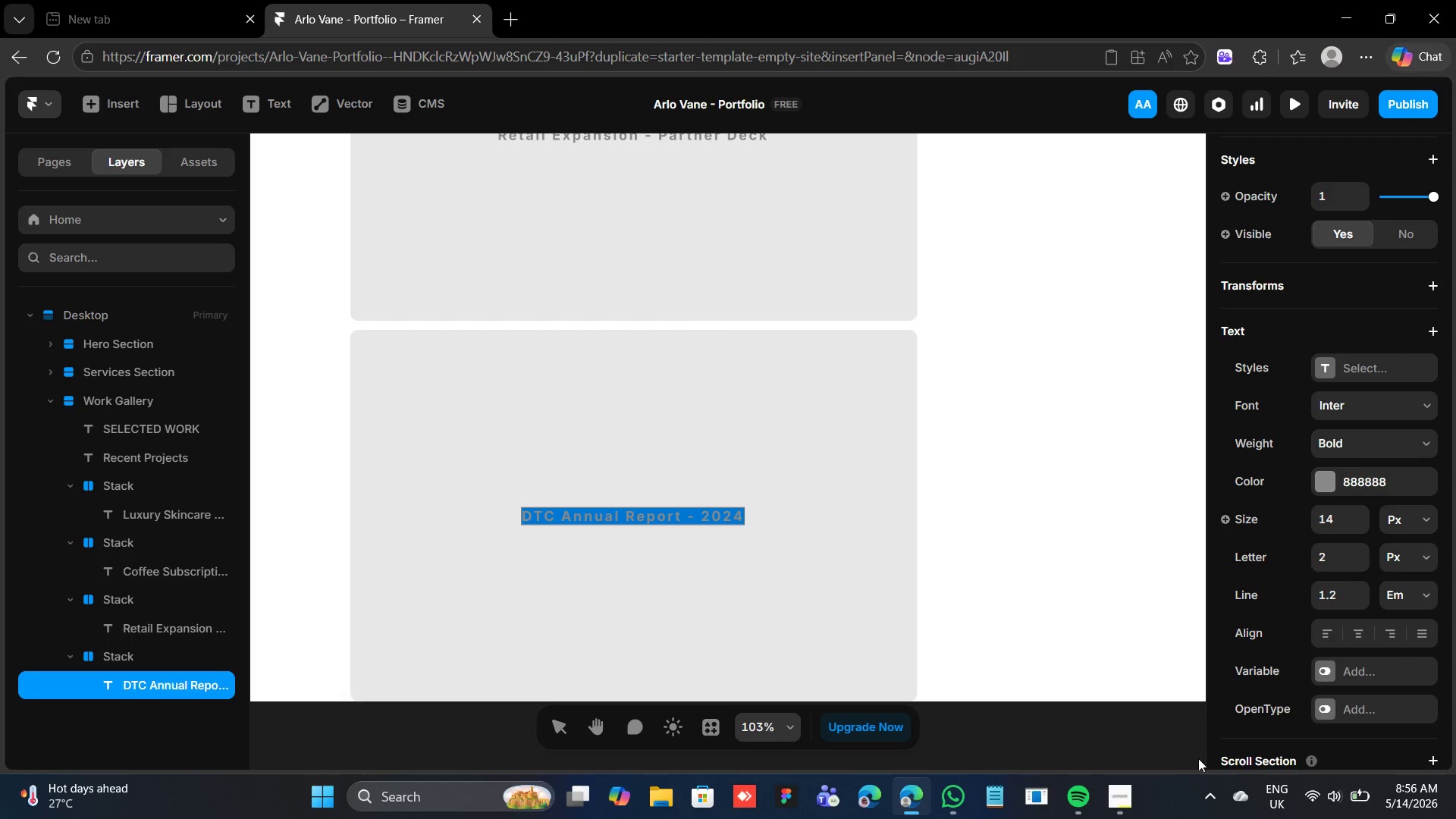 
mouse_move([1434, 472])
 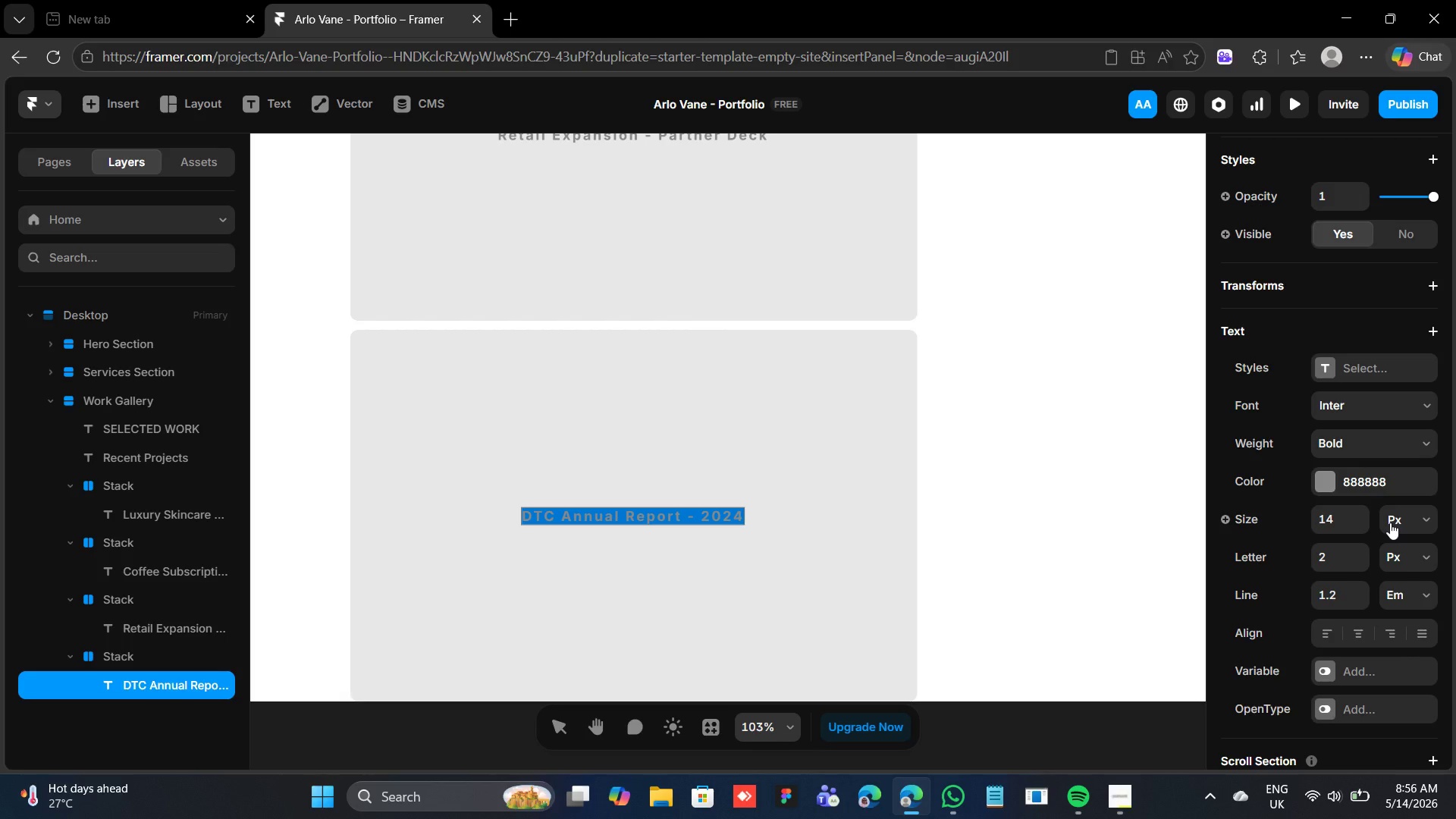 
wait(8.35)
 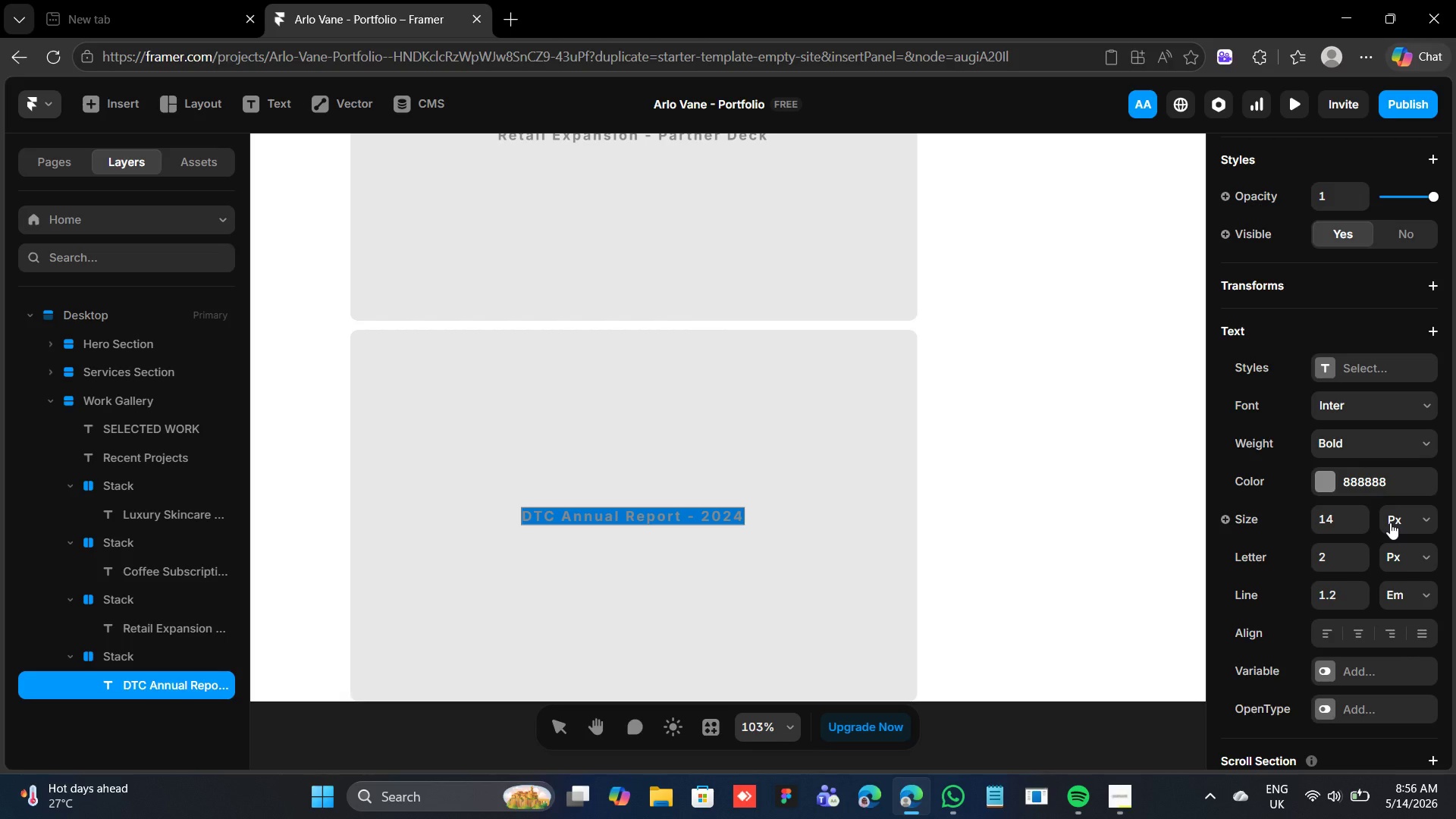 
left_click([1342, 144])
 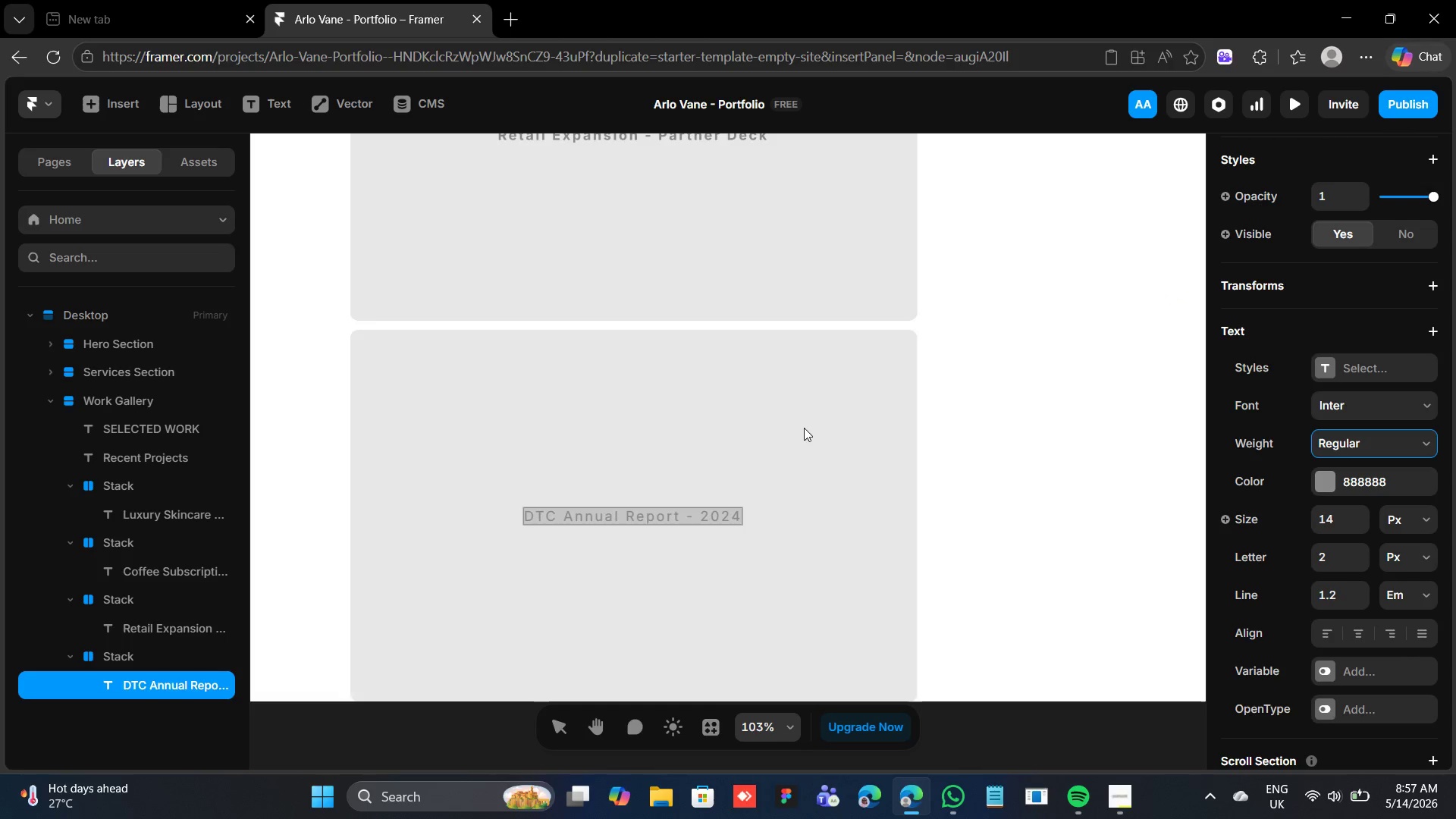 
scroll: coordinate [802, 427], scroll_direction: up, amount: 3.0
 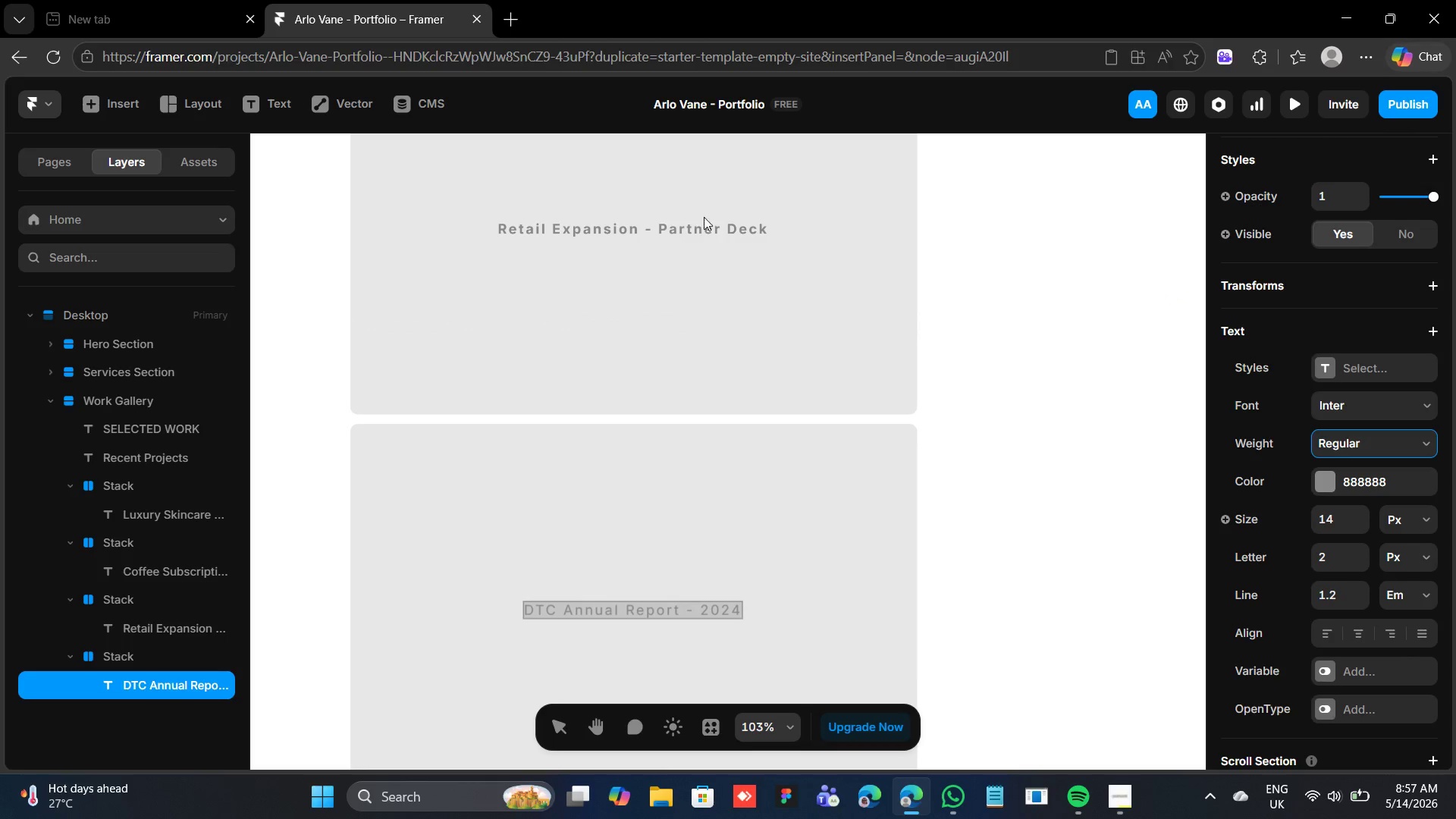 
left_click([704, 216])
 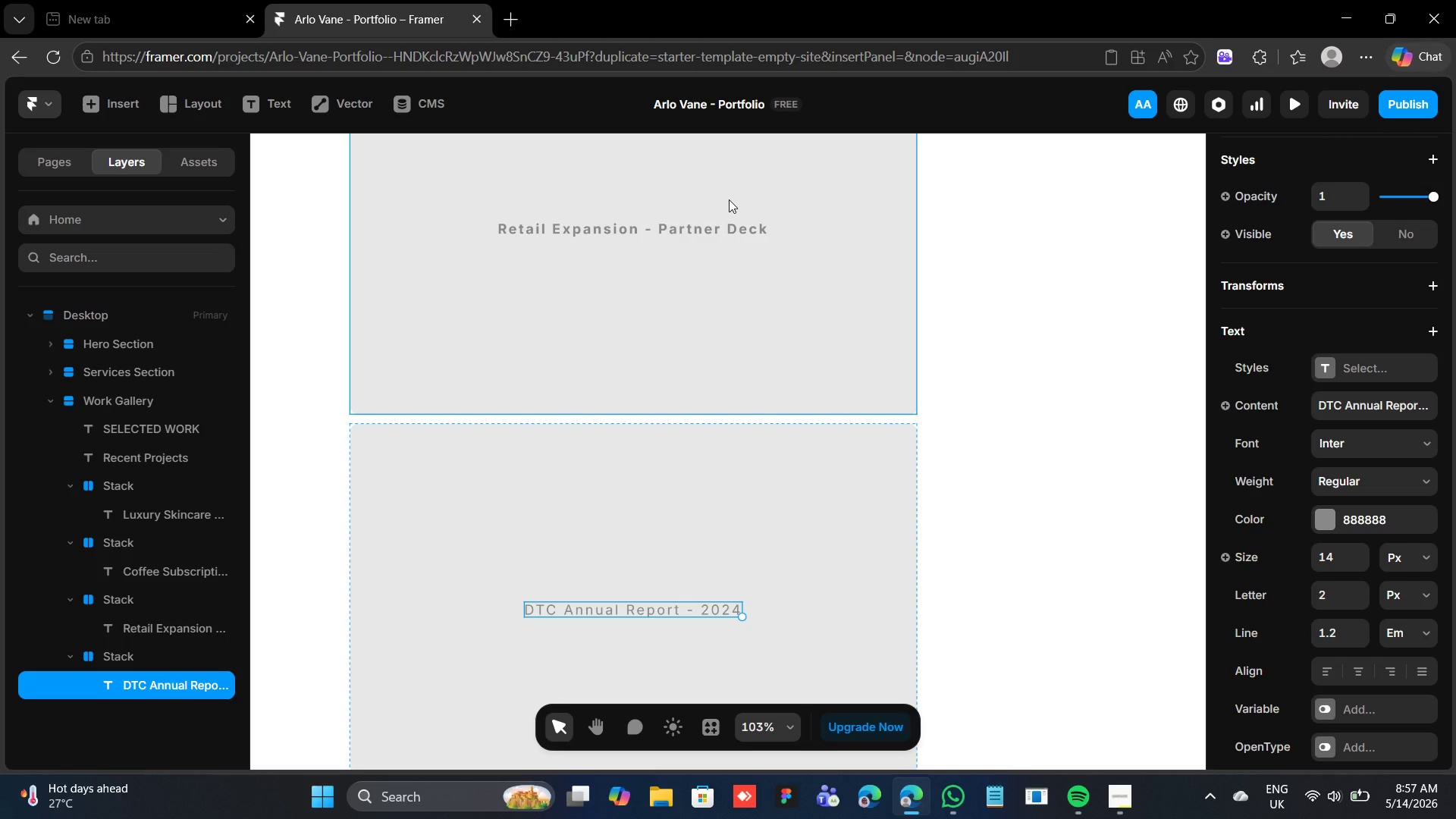 
left_click([654, 222])
 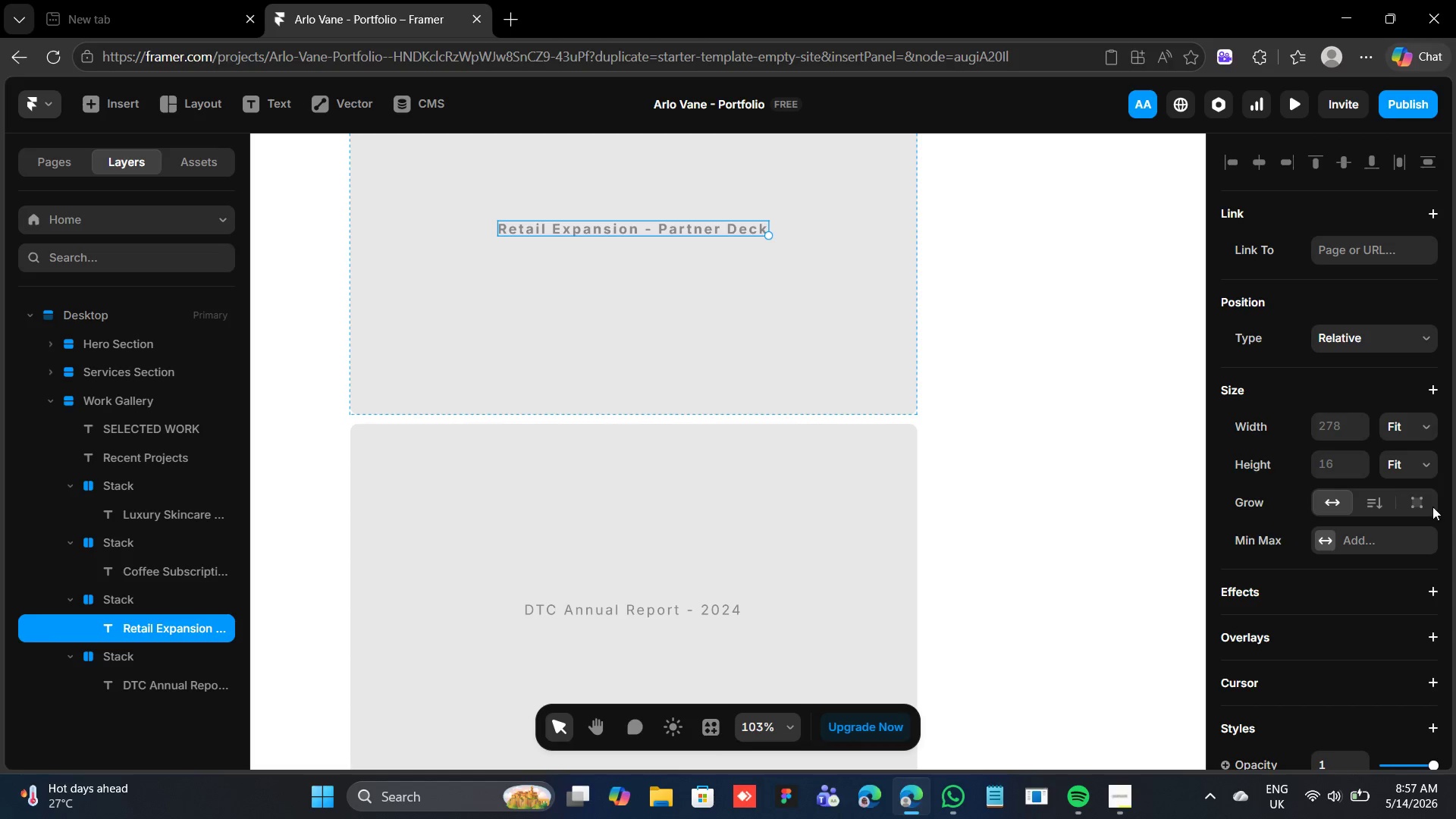 
scroll: coordinate [1389, 529], scroll_direction: down, amount: 4.0
 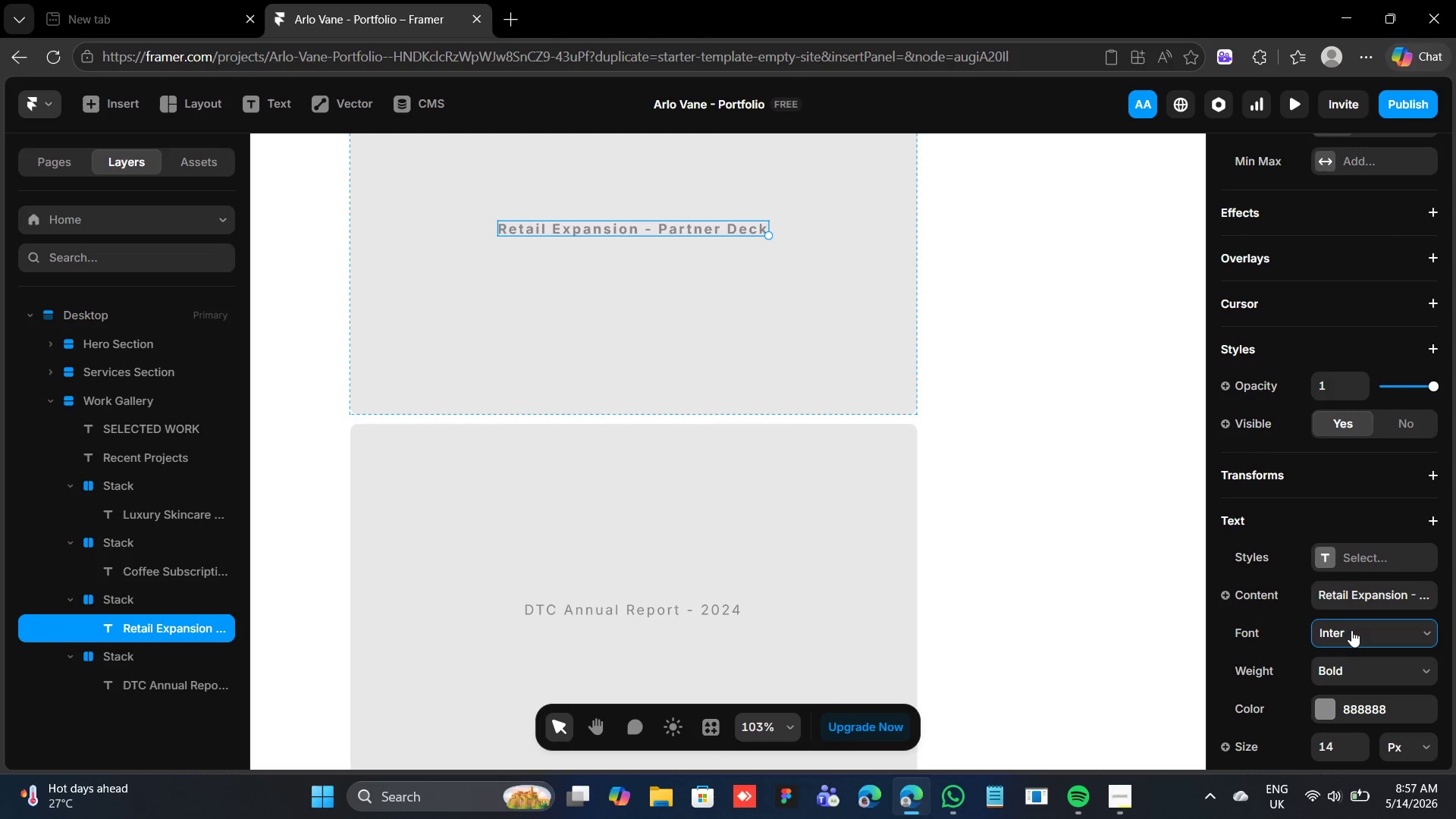 
double_click([1351, 630])
 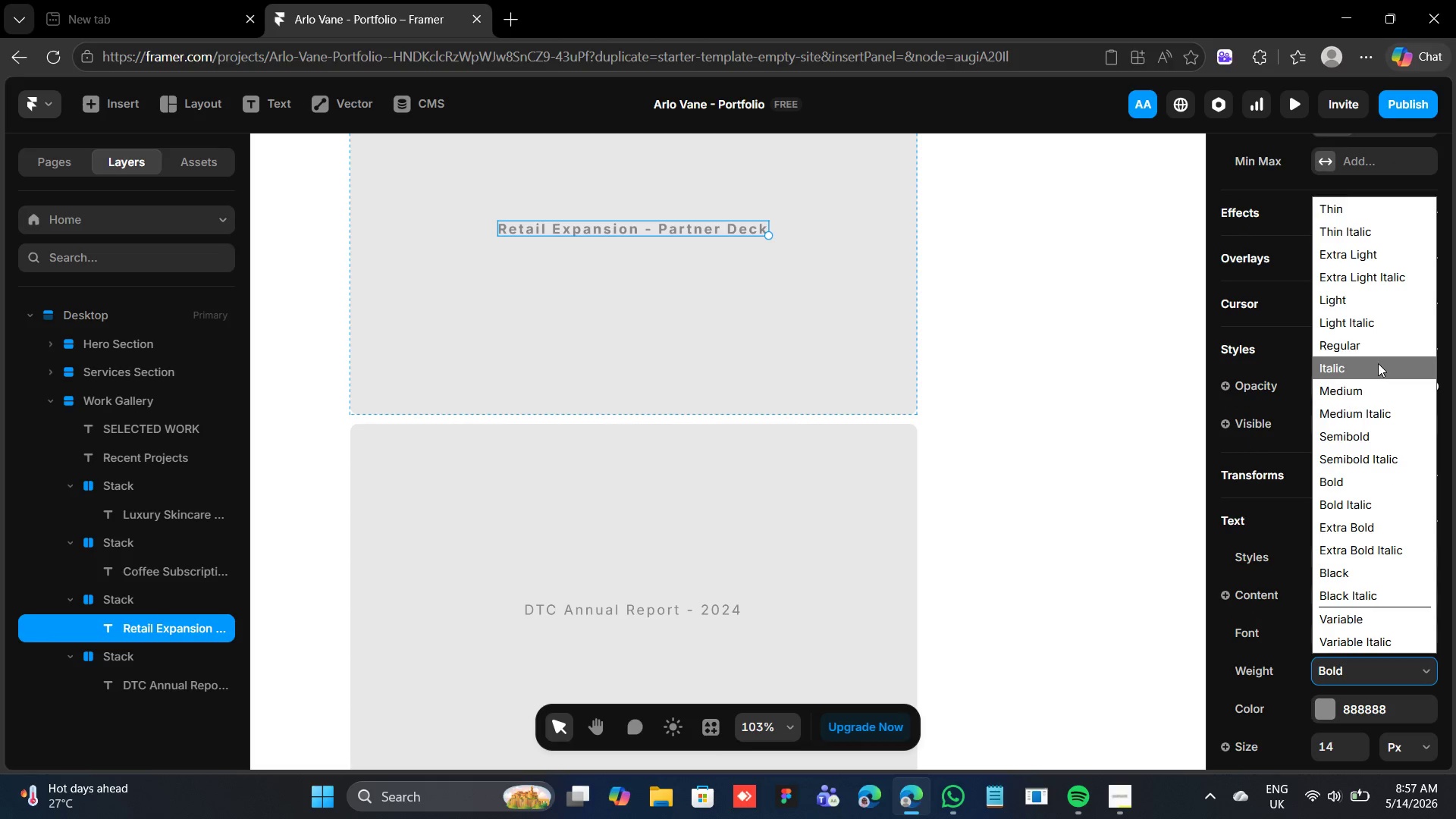 
left_click([1376, 347])
 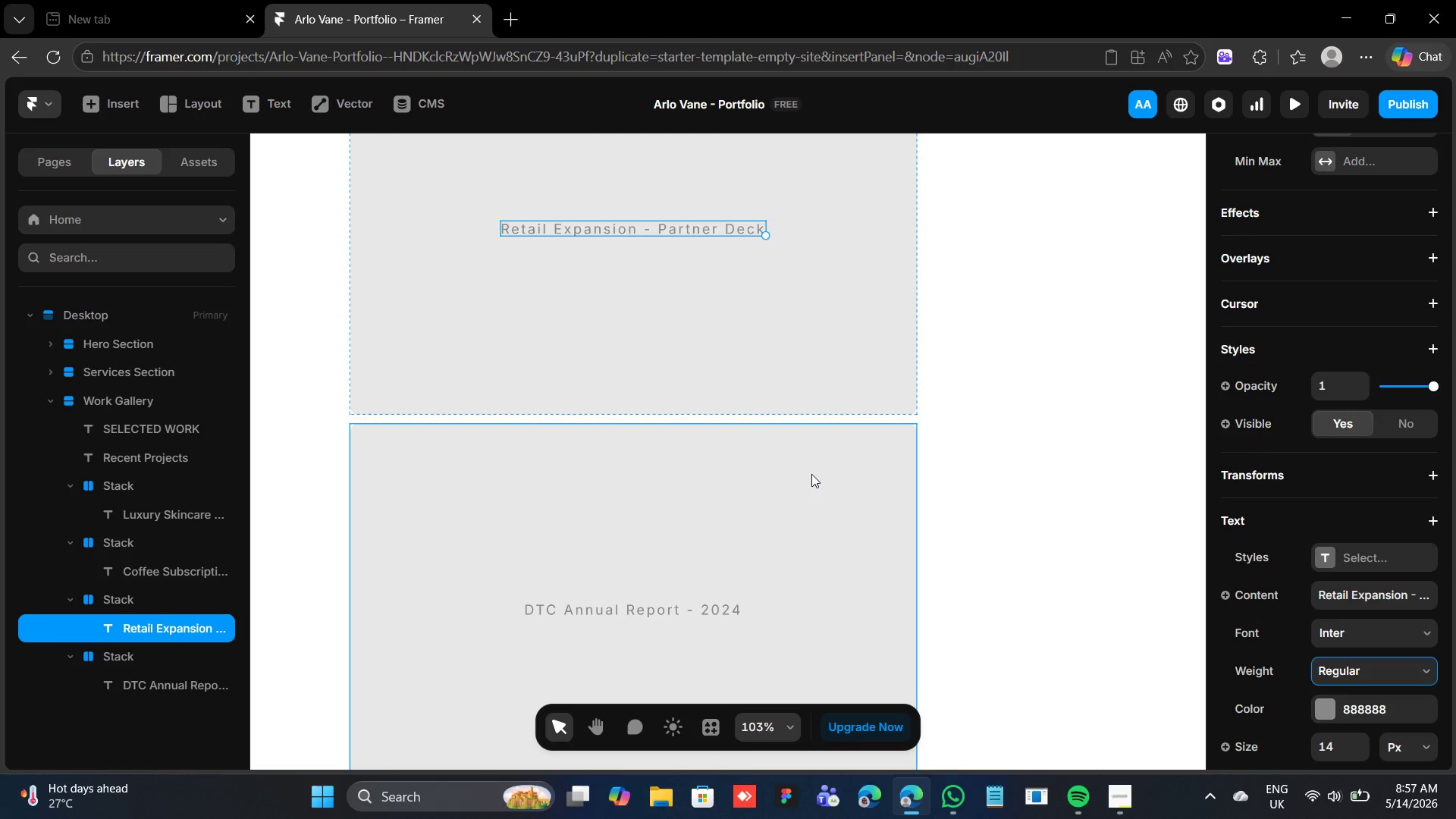 
scroll: coordinate [802, 467], scroll_direction: up, amount: 22.0
 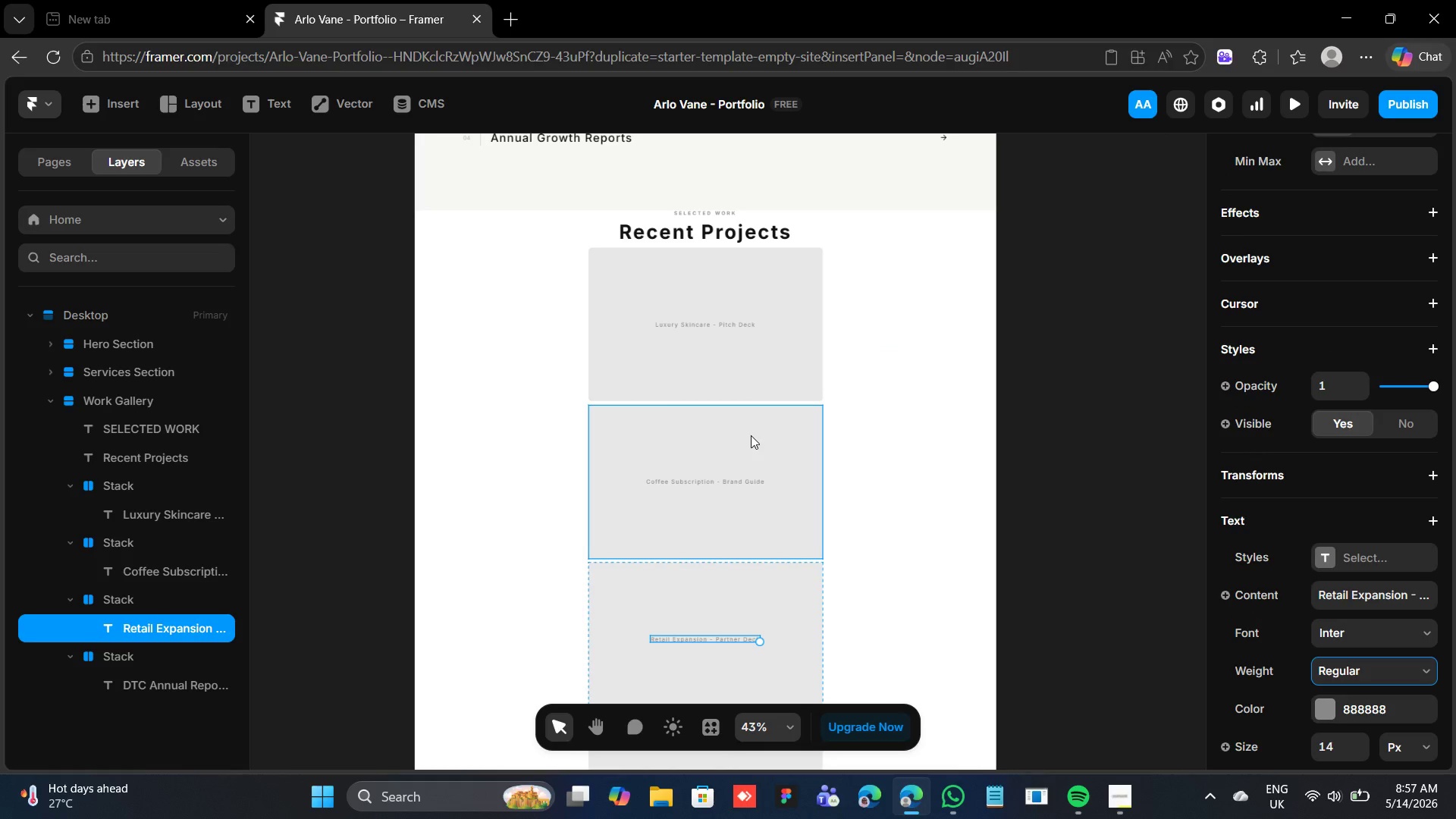 
left_click([911, 403])
 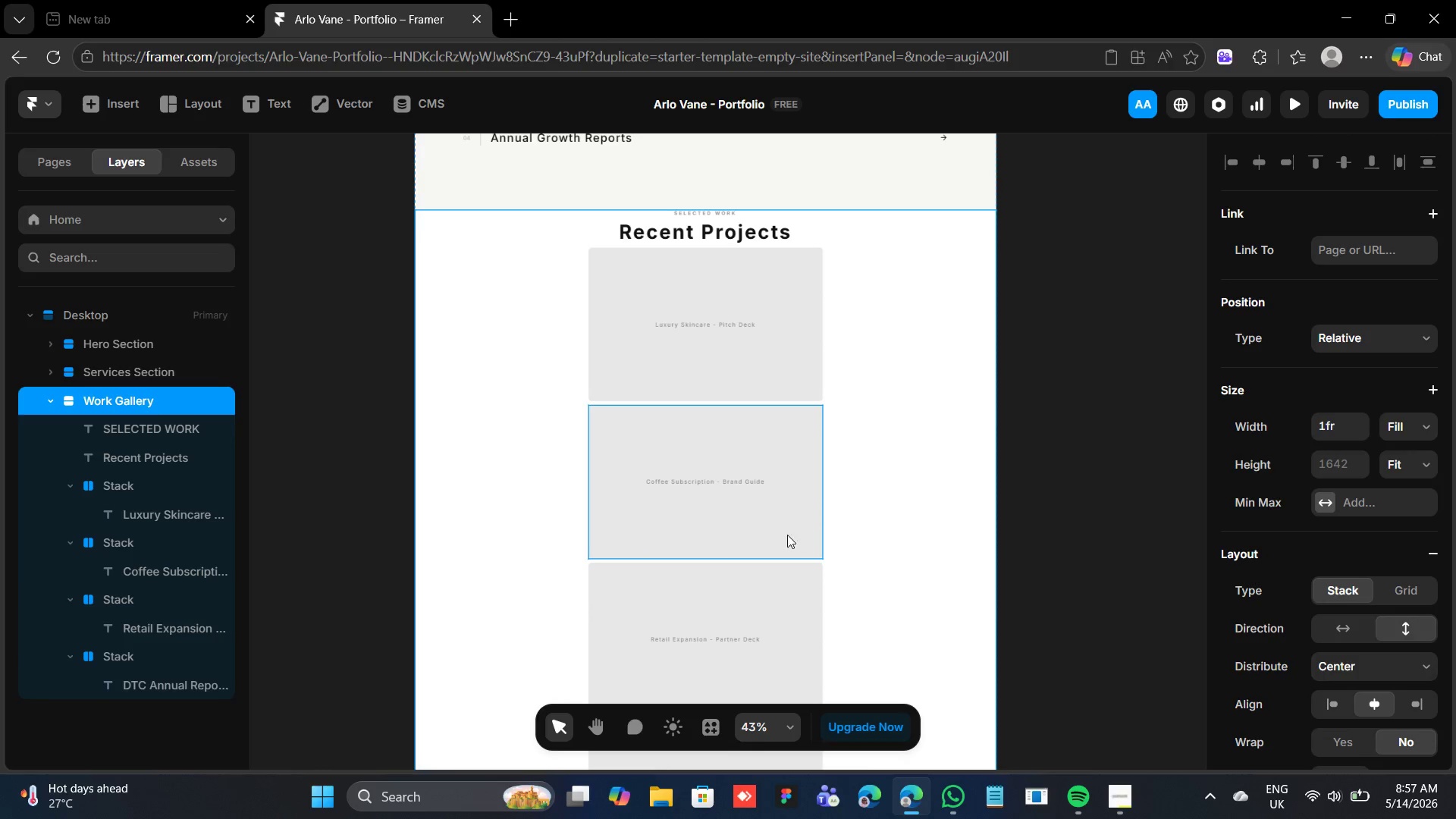 
scroll: coordinate [739, 519], scroll_direction: down, amount: 6.0
 